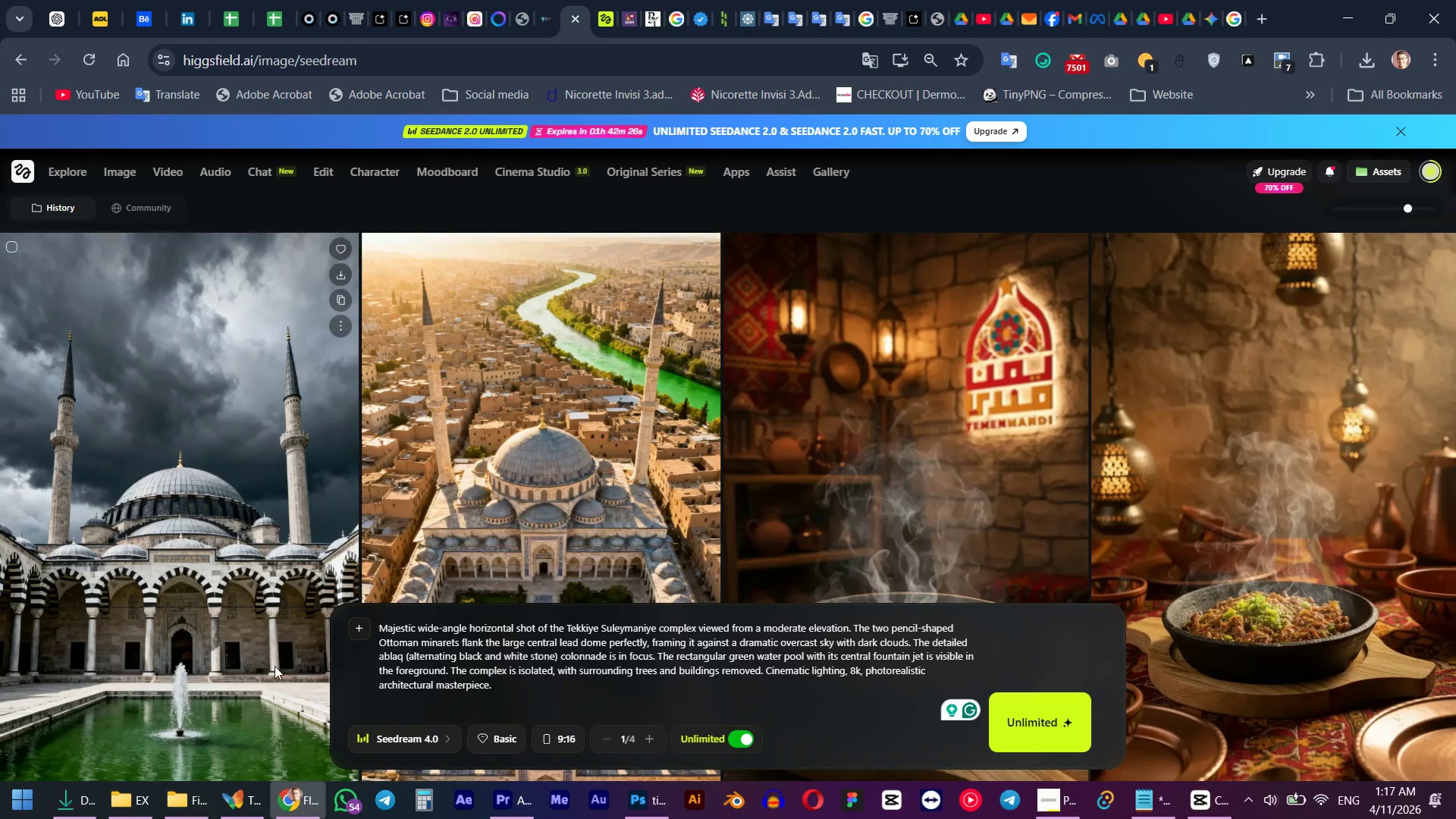 
scroll: coordinate [187, 488], scroll_direction: down, amount: 1.0
 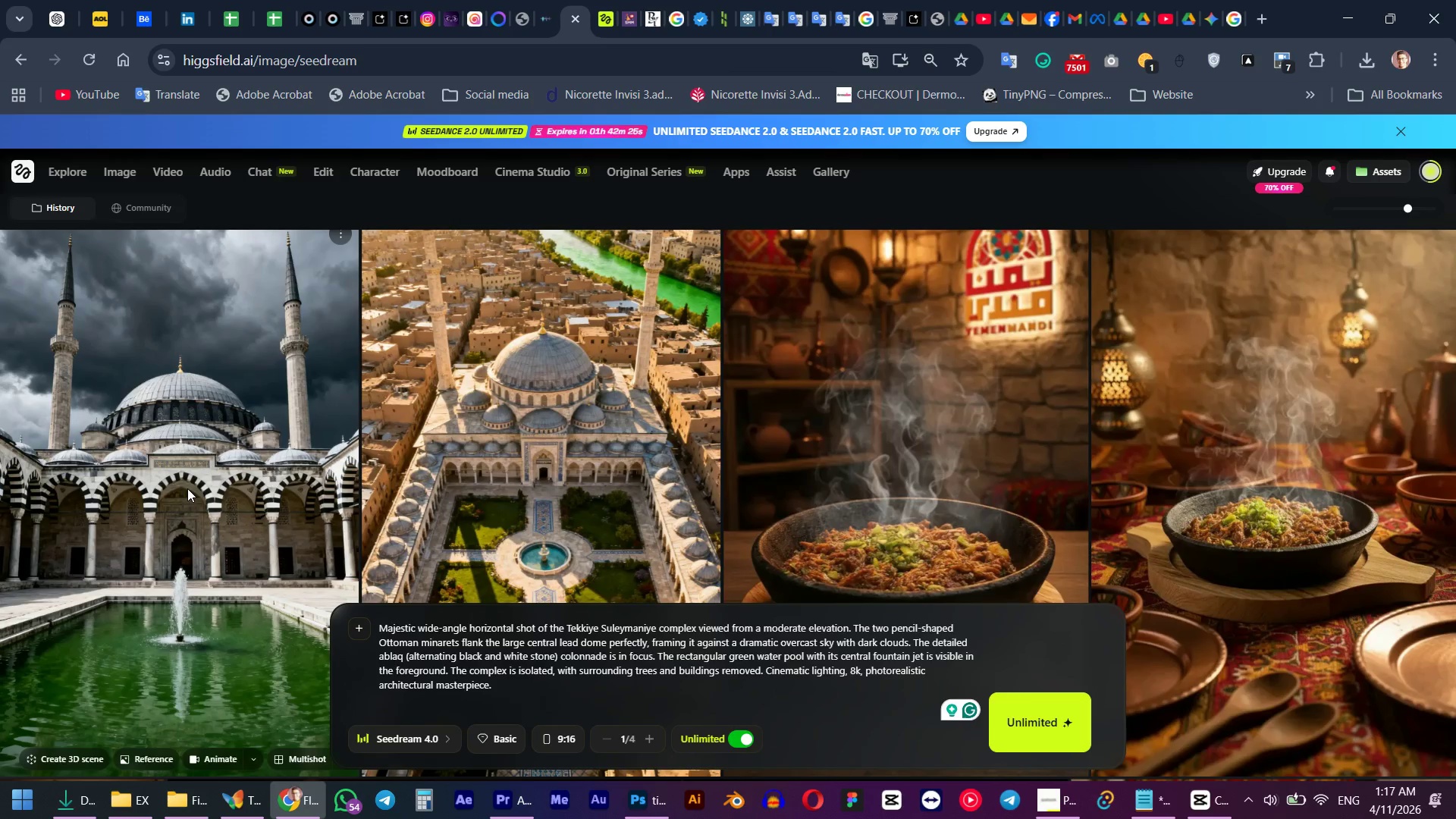 
scroll: coordinate [196, 476], scroll_direction: up, amount: 1.0
 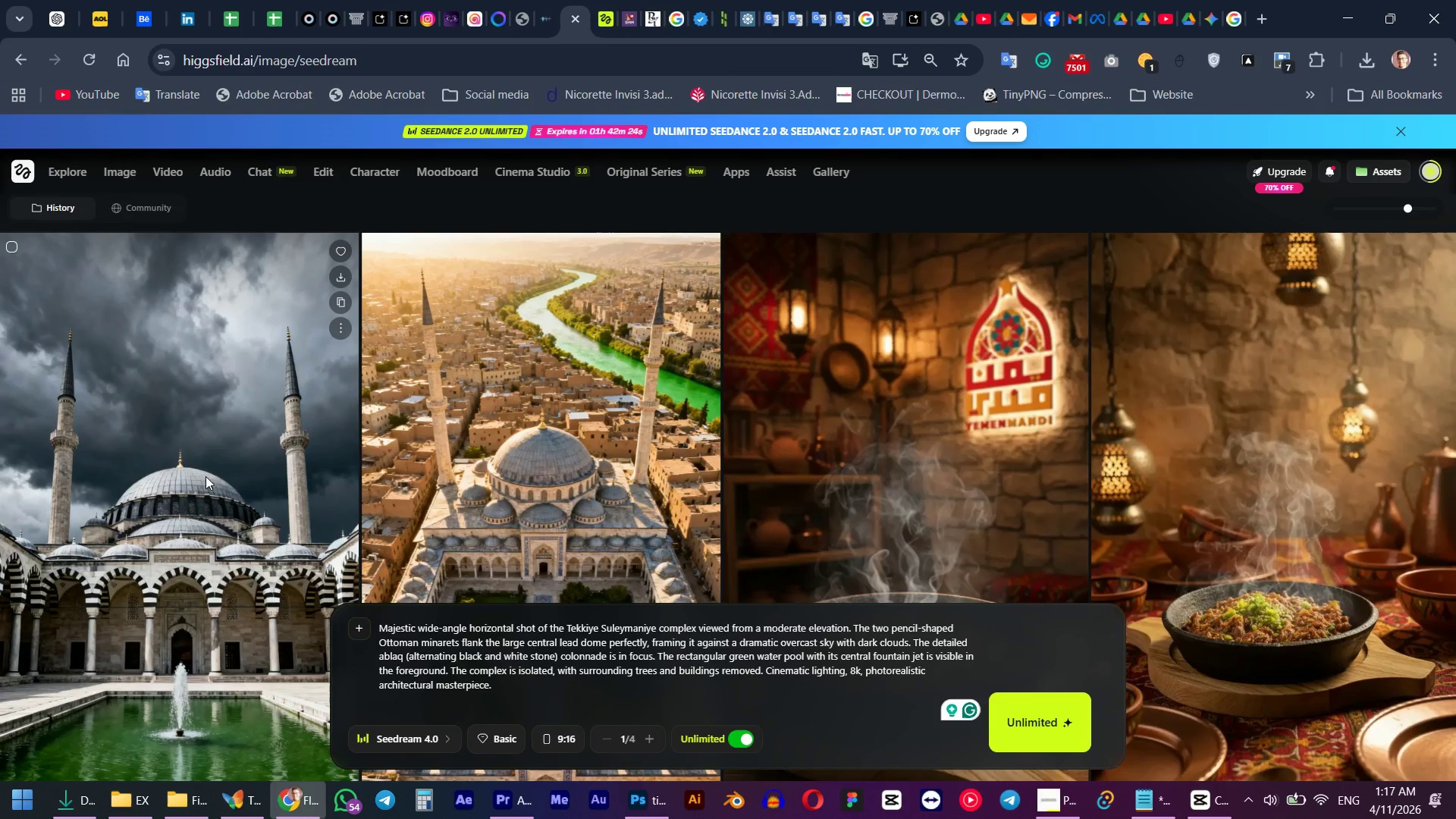 
left_click([340, 275])
 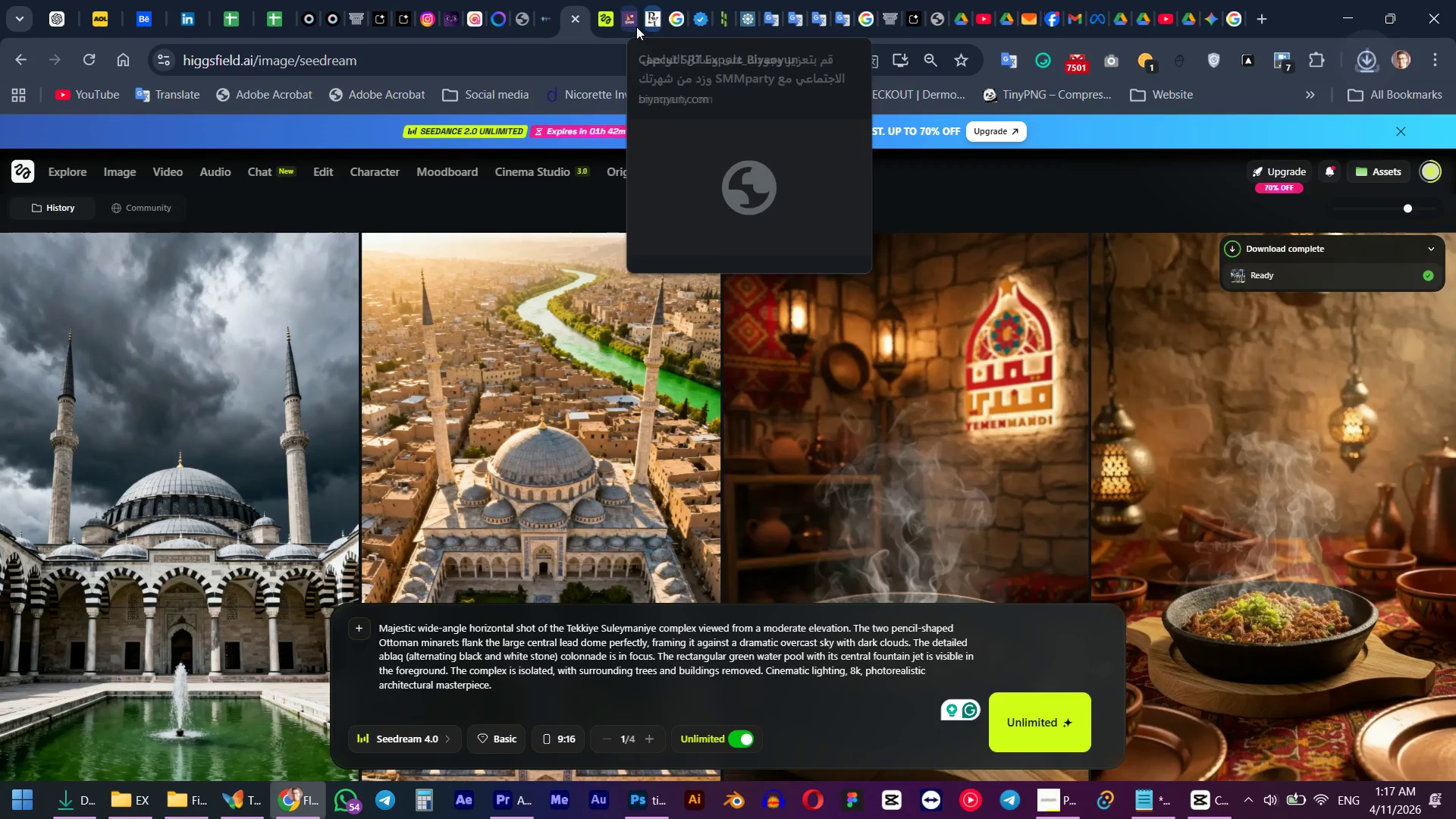 
scroll: coordinate [212, 477], scroll_direction: up, amount: 2.0
 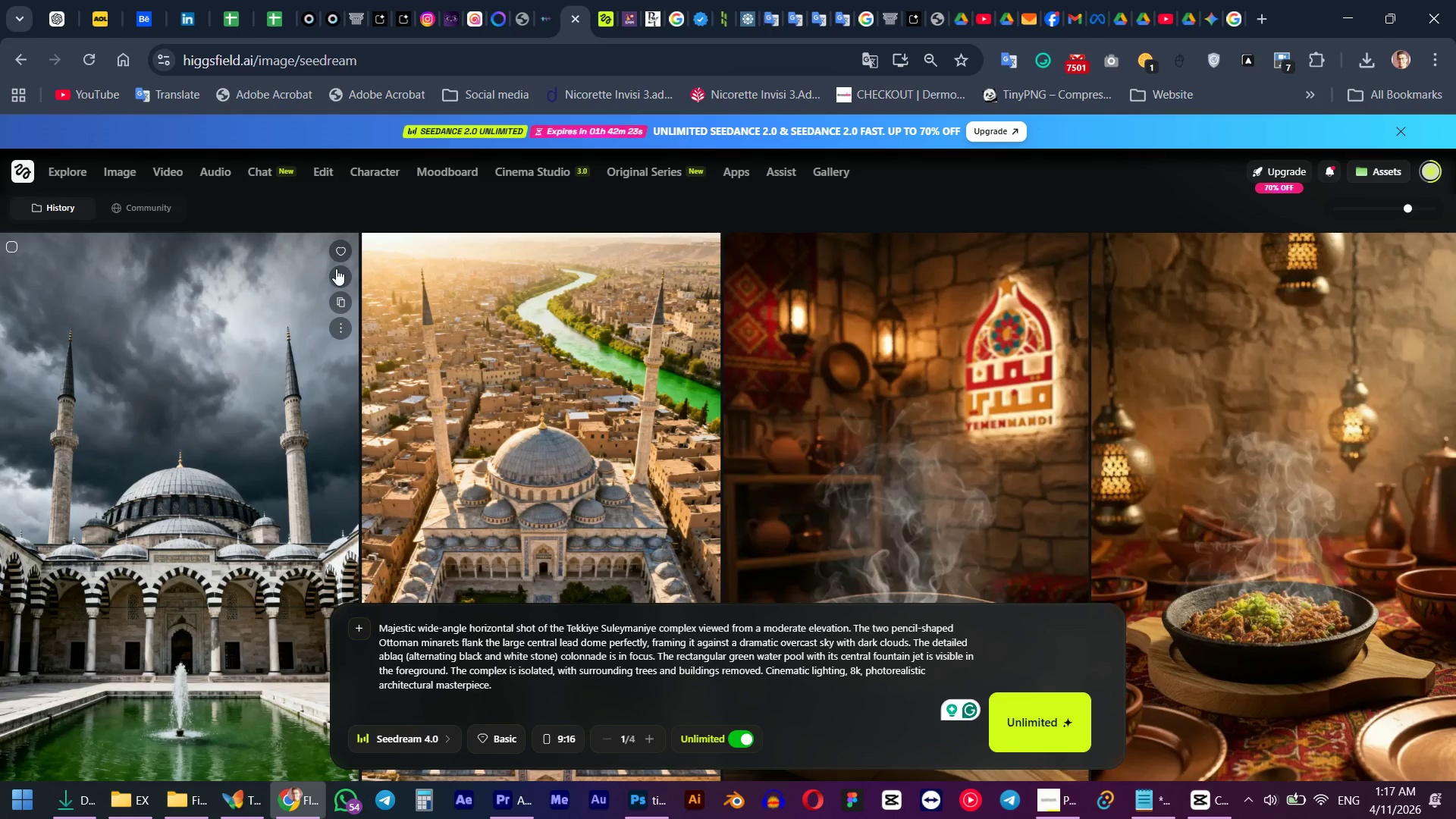 
left_click([609, 22])
 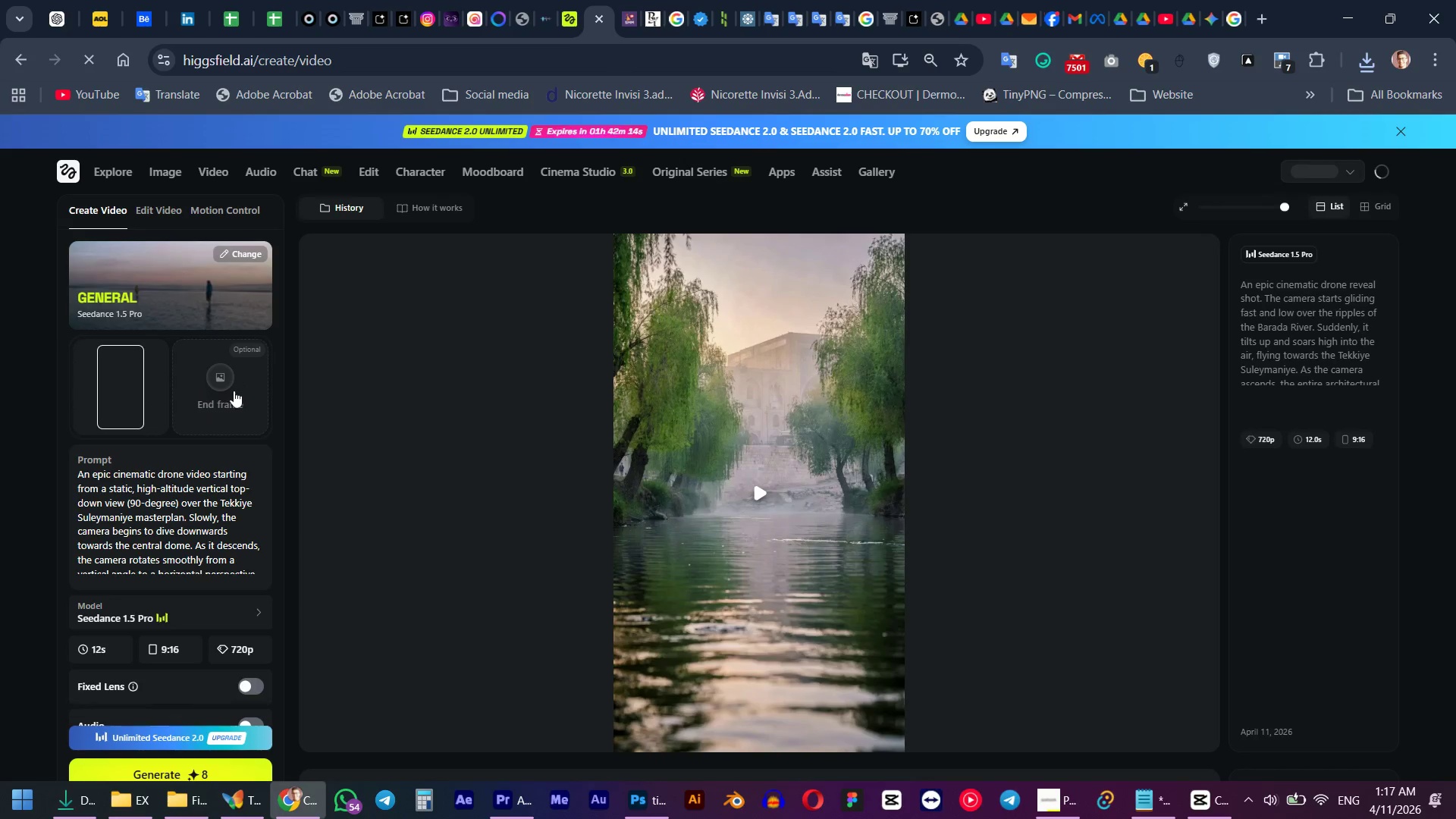 
wait(7.69)
 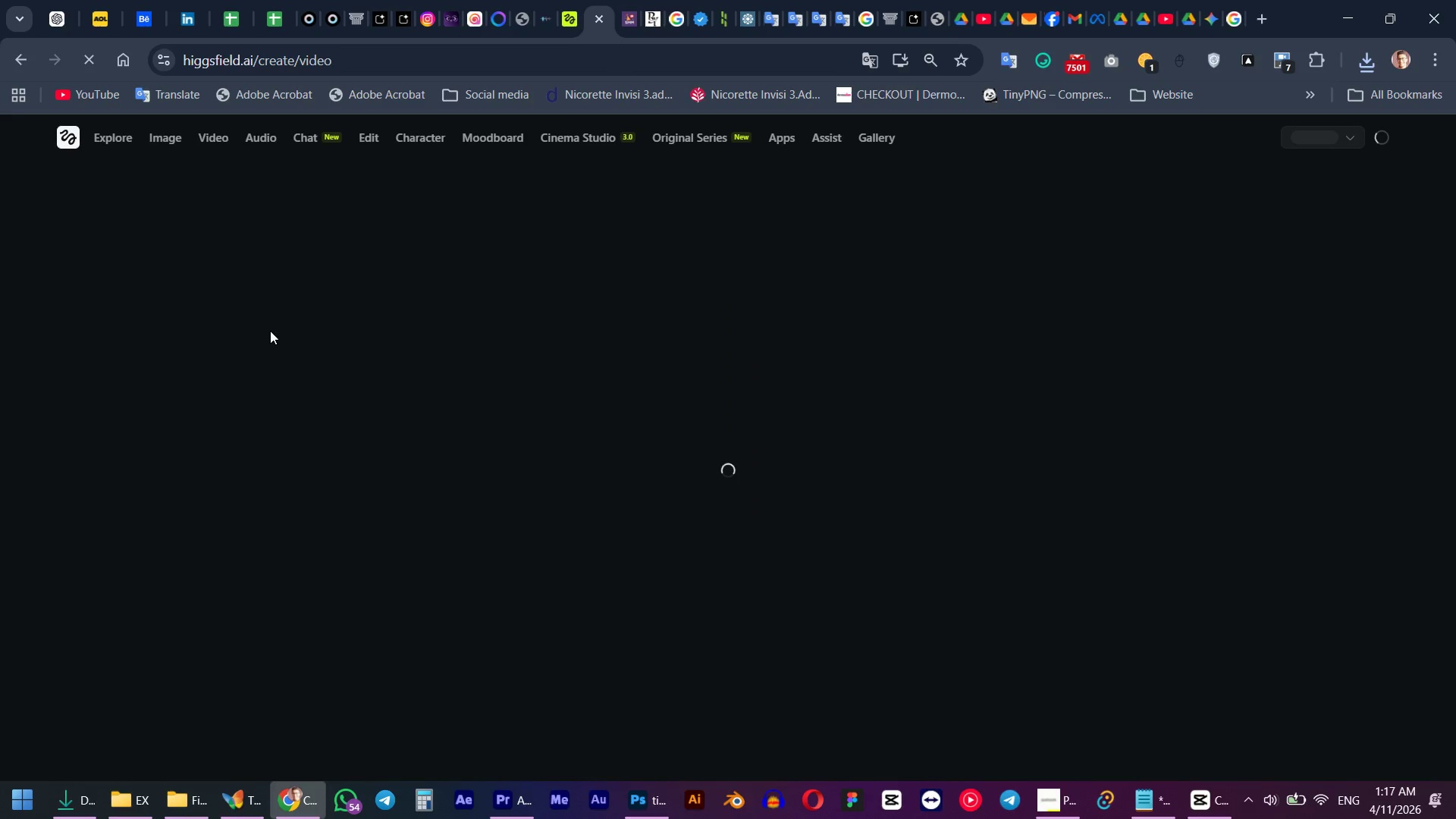 
left_click([229, 375])
 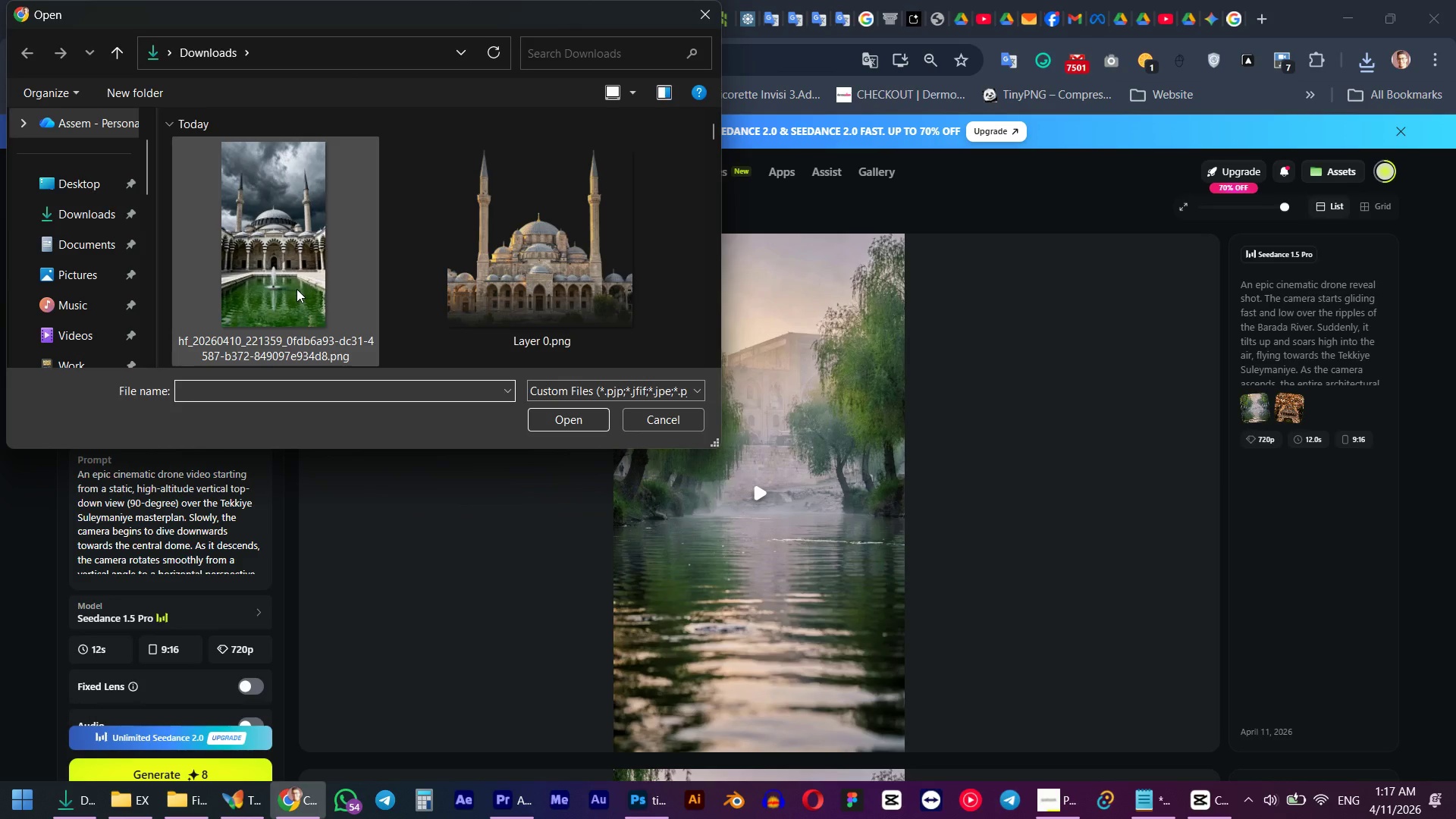 
double_click([297, 289])
 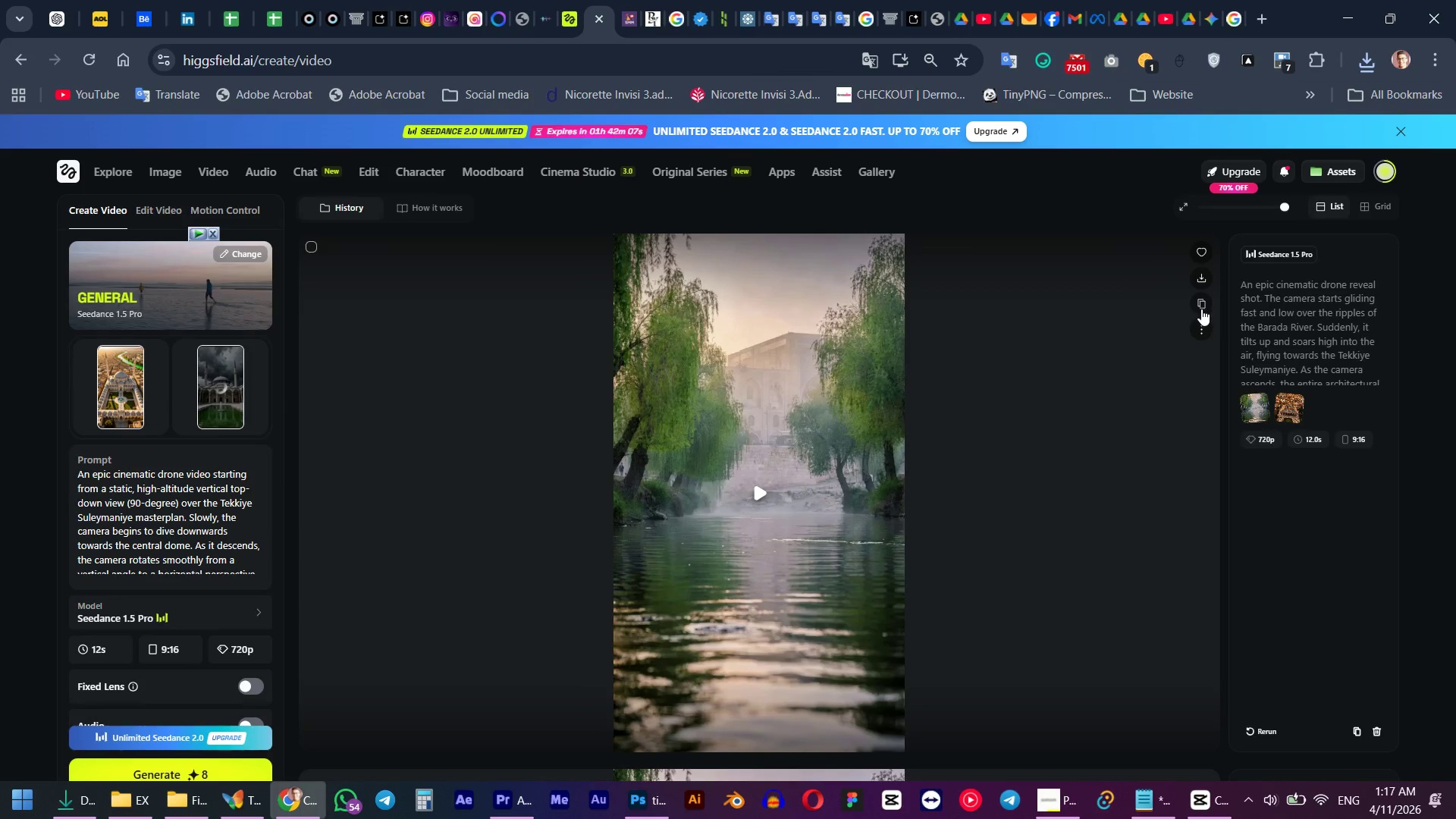 
left_click([1200, 322])
 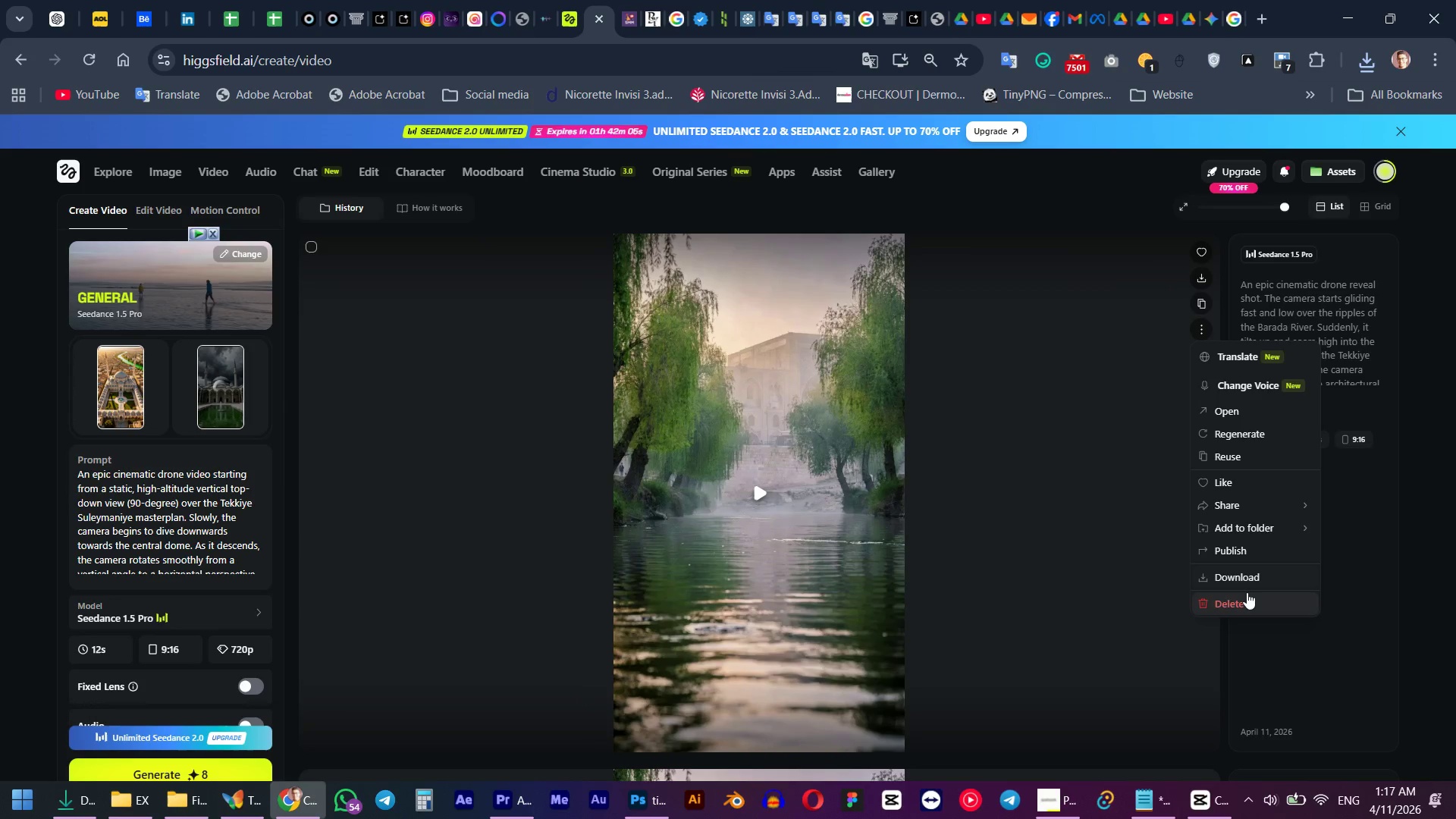 
left_click([1247, 592])
 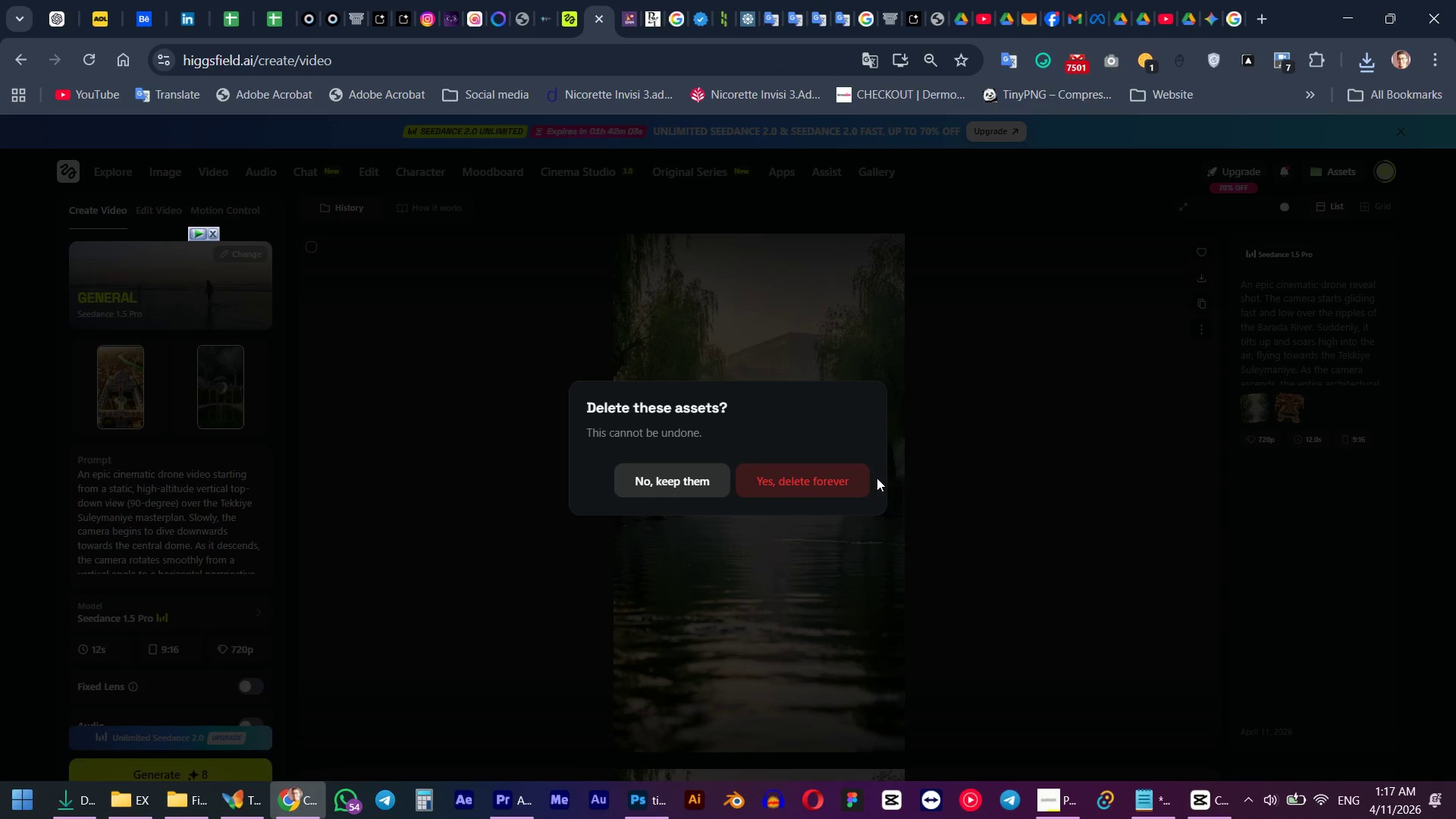 
left_click([843, 485])
 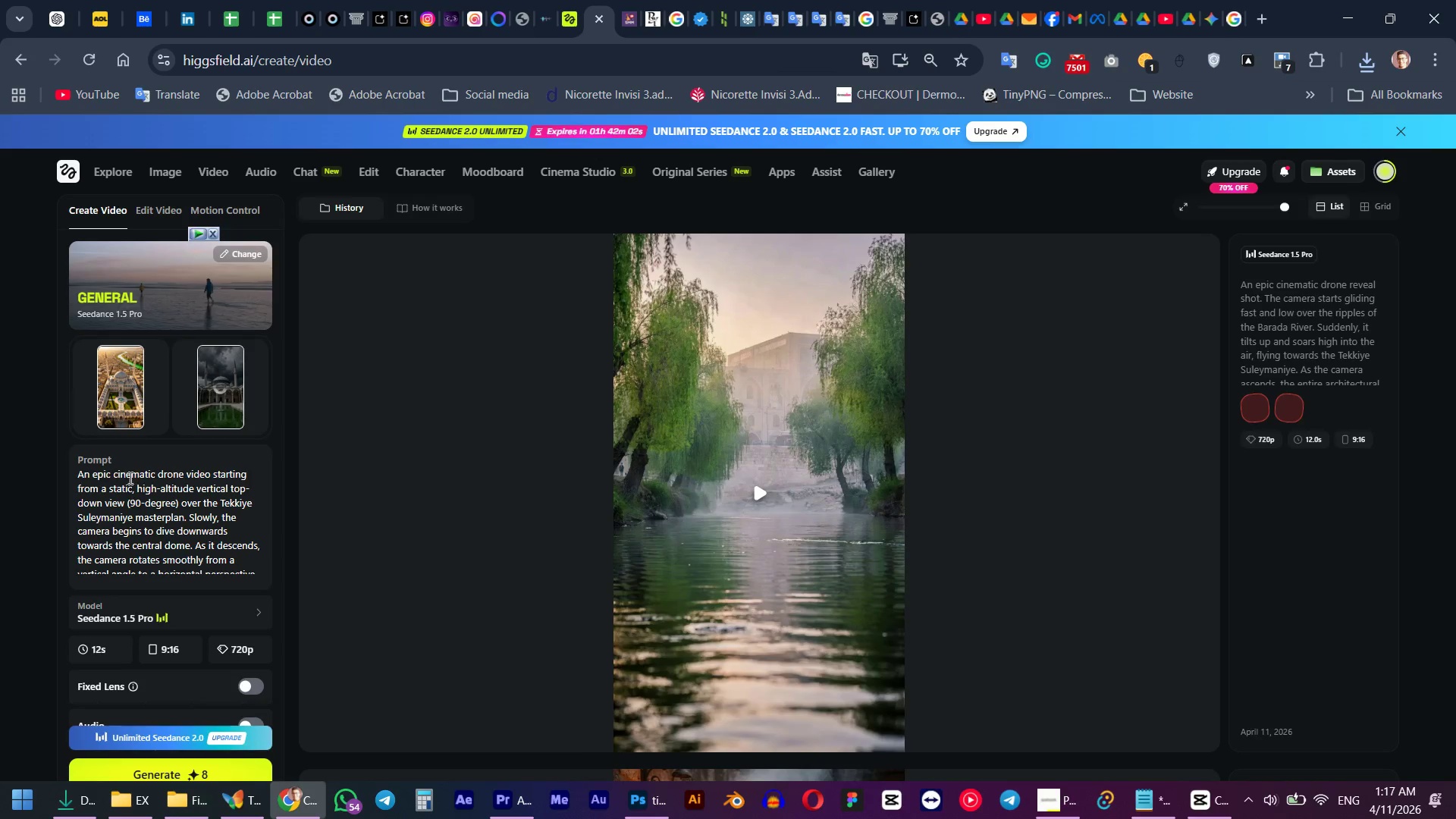 
scroll: coordinate [141, 491], scroll_direction: down, amount: 1.0
 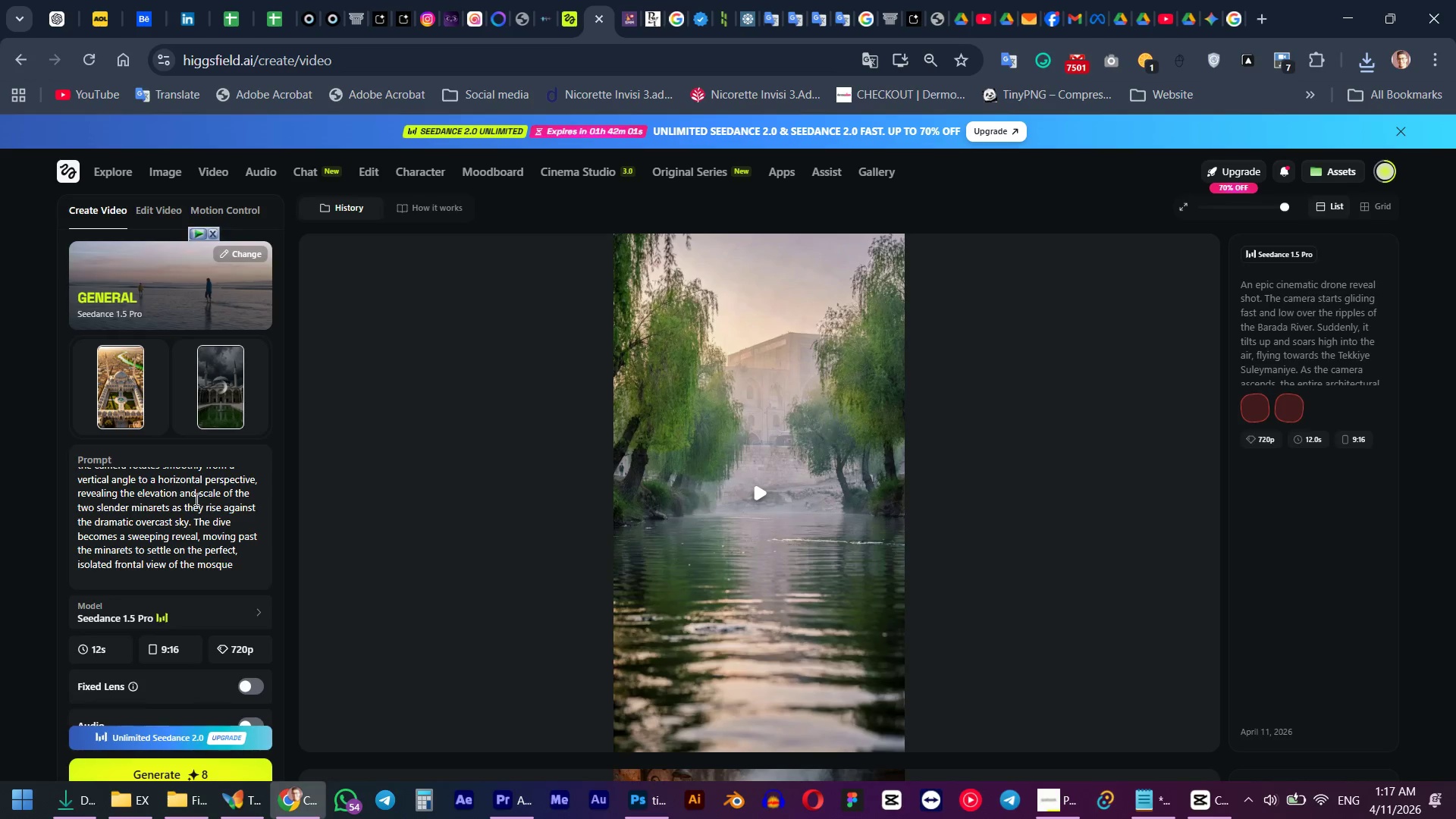 
scroll: coordinate [214, 528], scroll_direction: up, amount: 6.0
 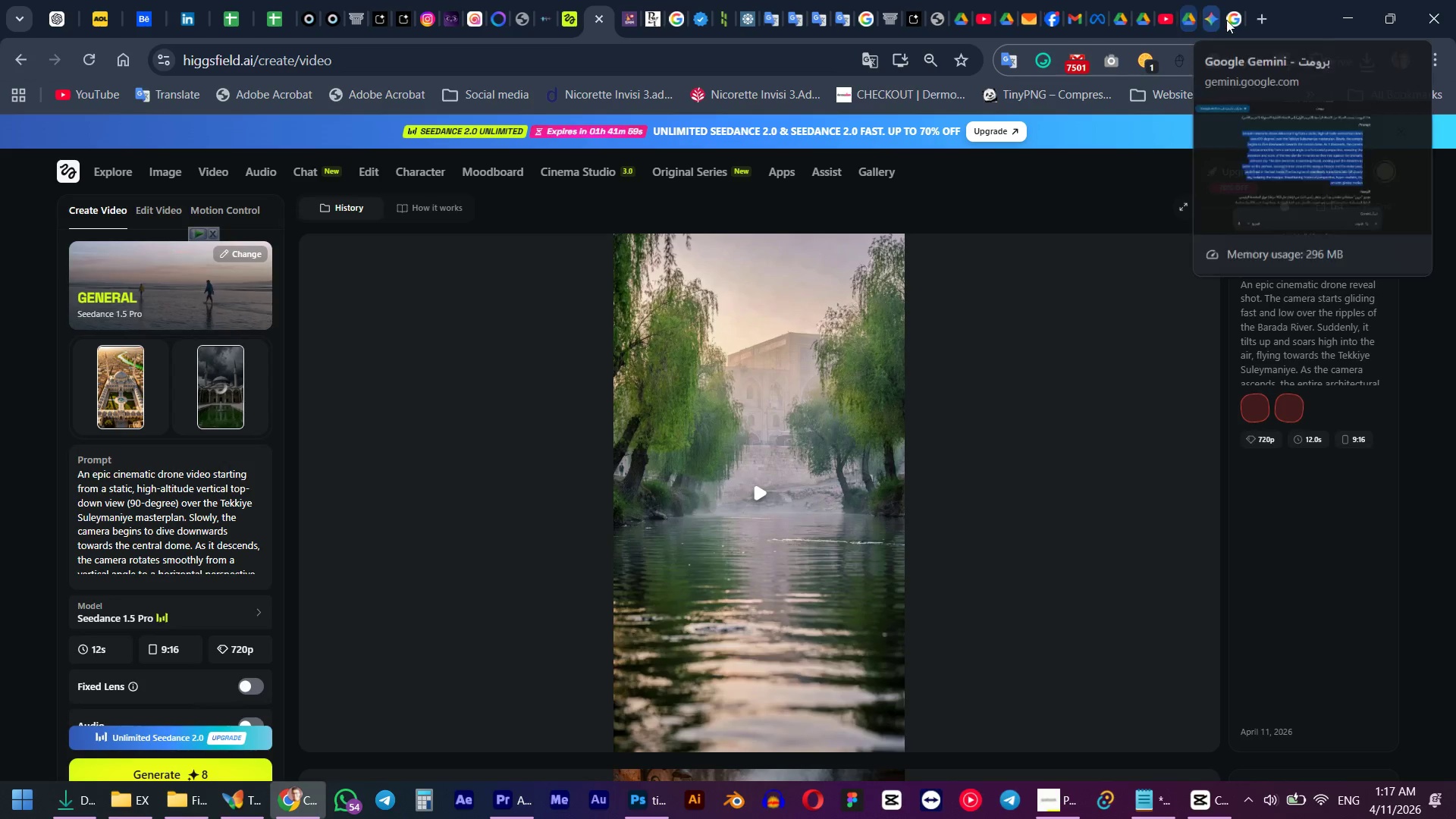 
left_click([1214, 17])
 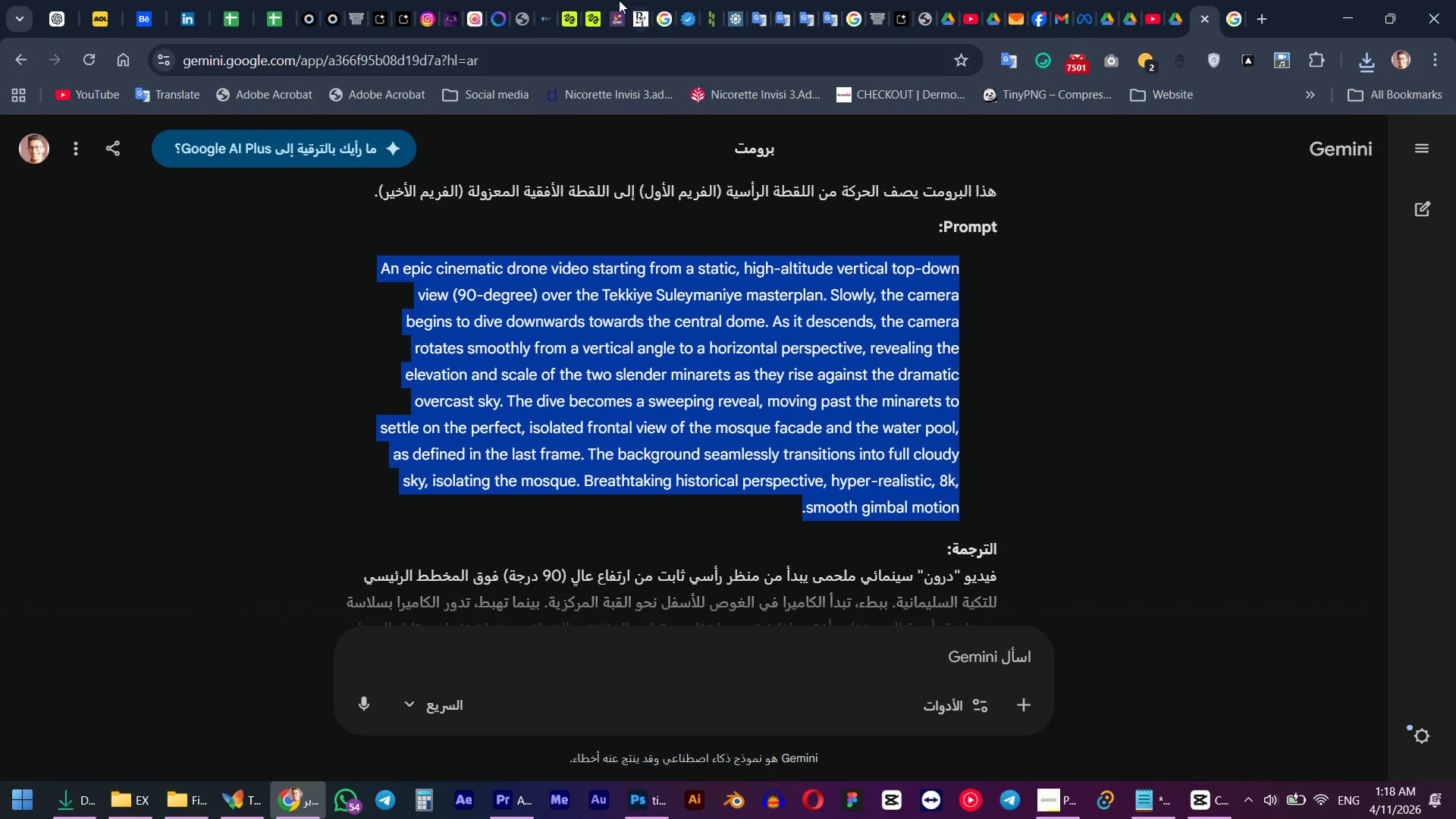 
left_click([601, 0])
 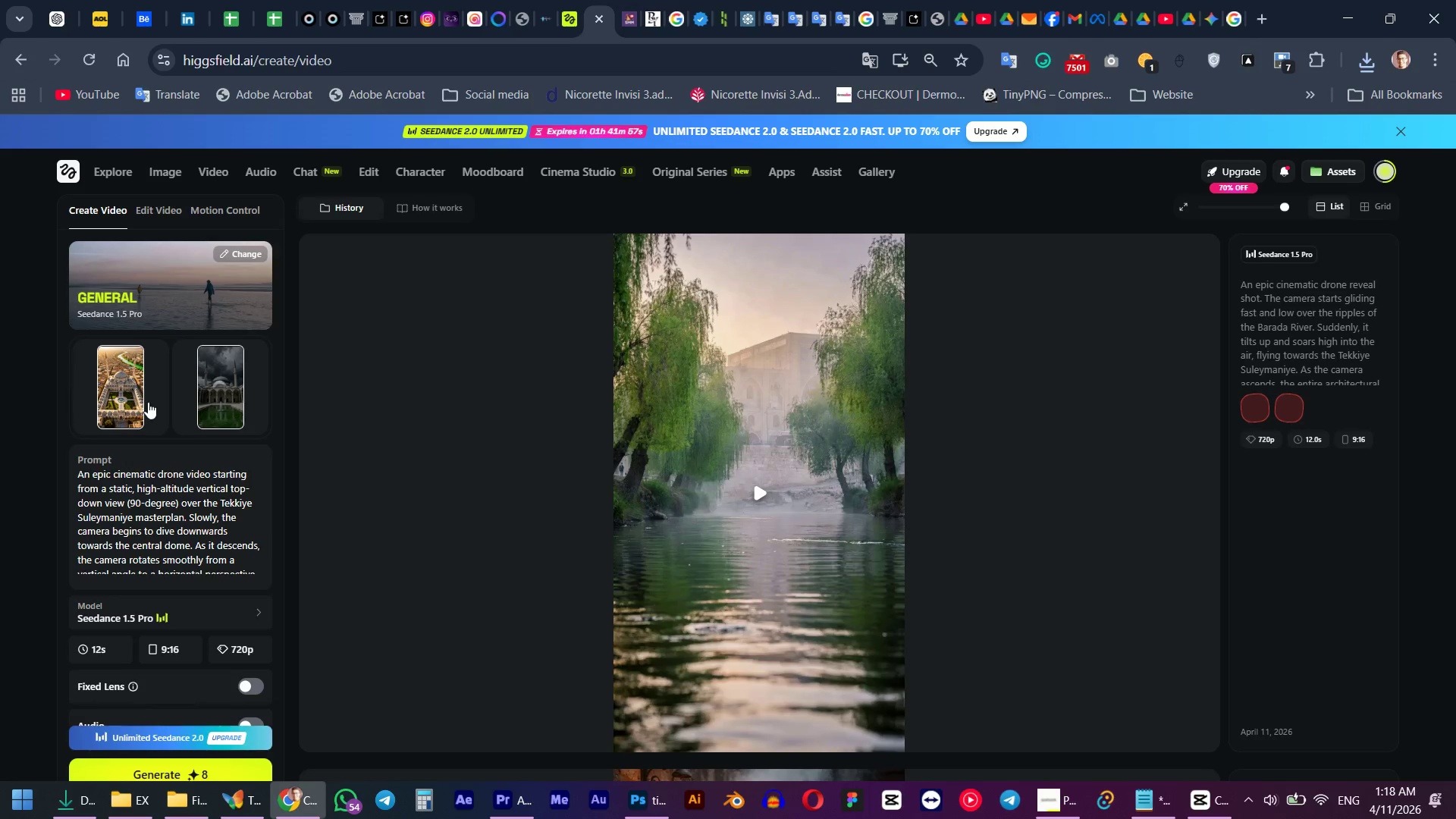 
scroll: coordinate [148, 404], scroll_direction: down, amount: 4.0
 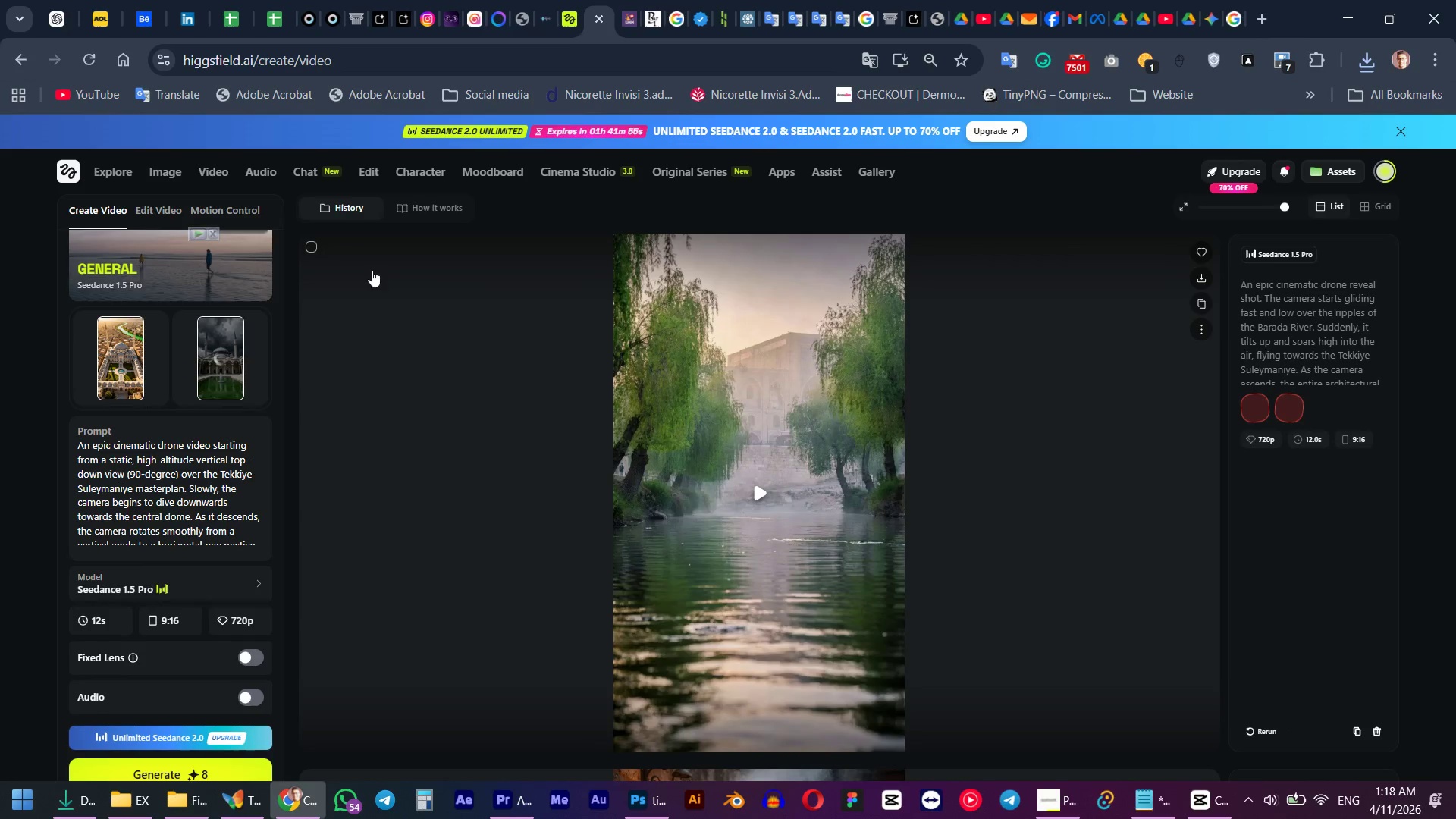 
left_click([318, 251])
 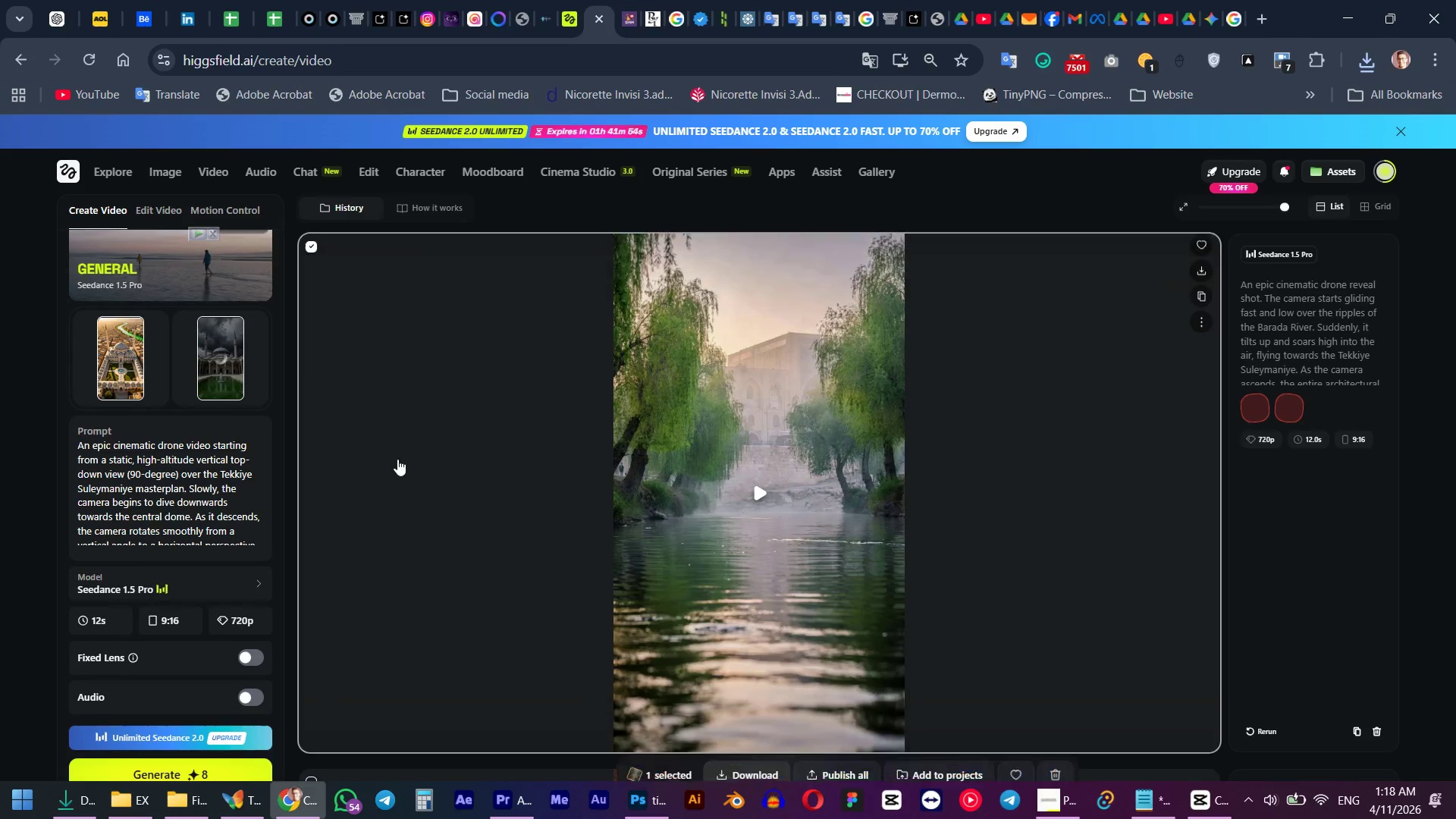 
left_click([451, 465])
 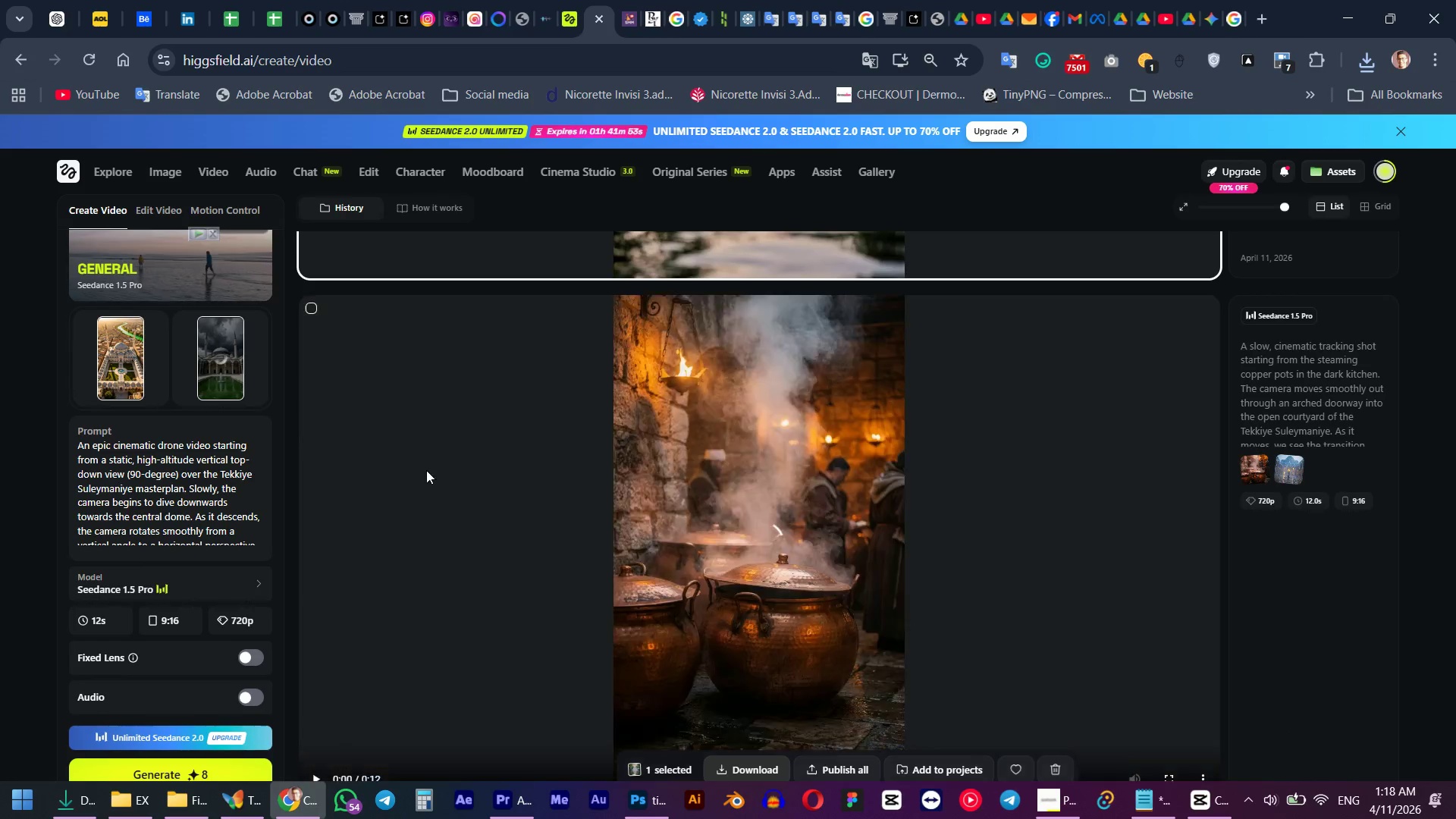 
scroll: coordinate [399, 461], scroll_direction: down, amount: 5.0
 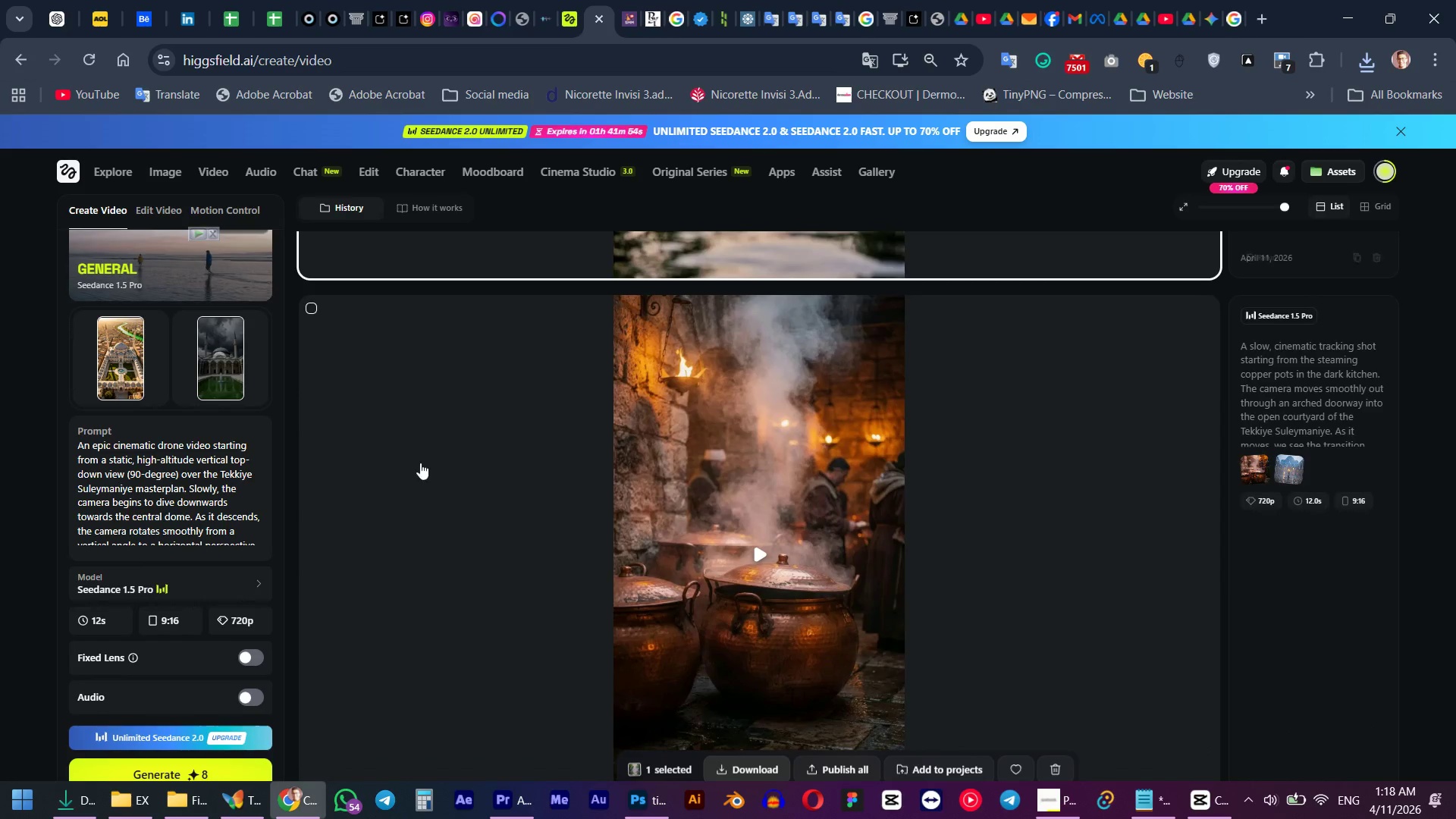 
left_click([335, 620])
 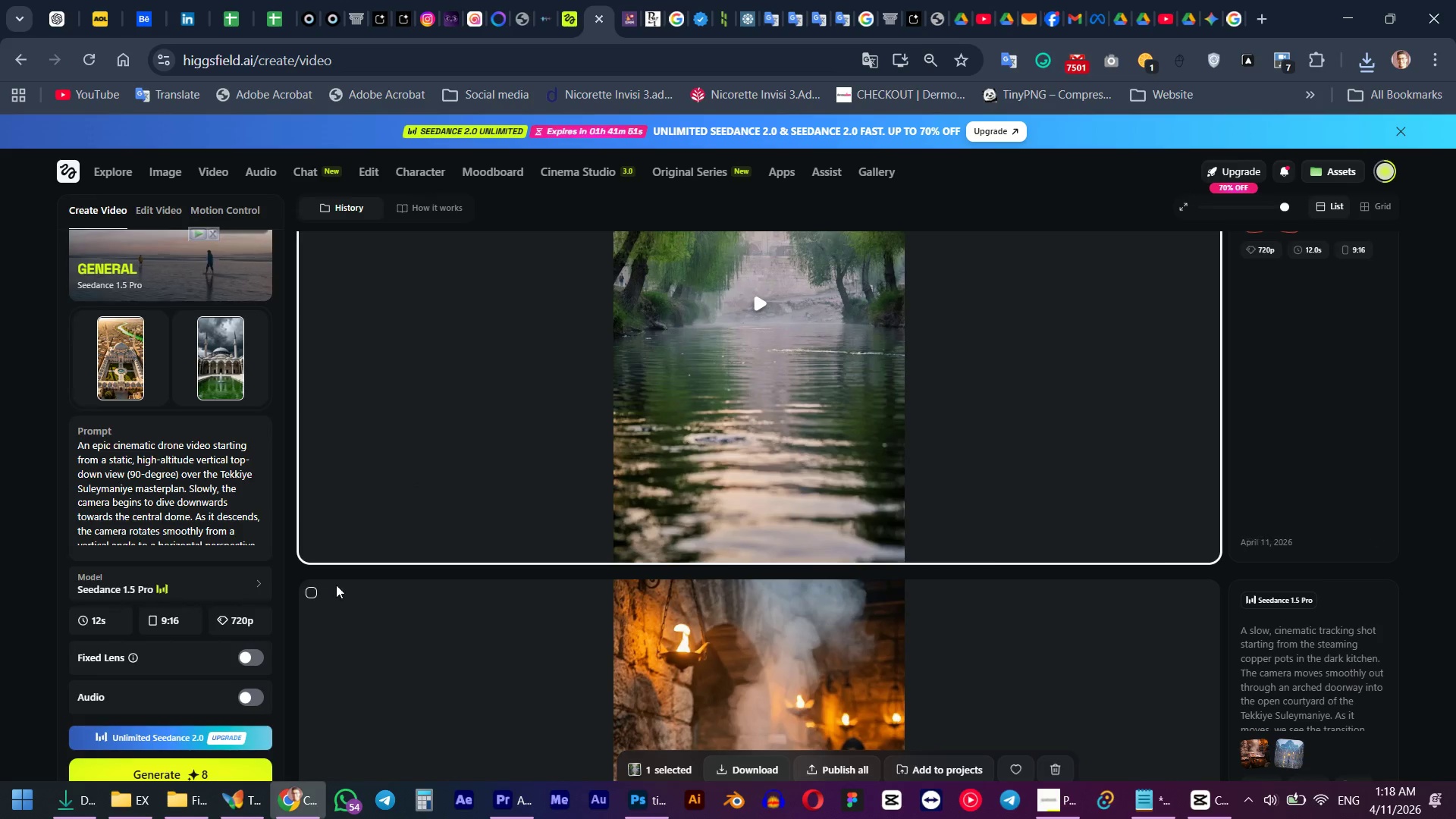 
scroll: coordinate [426, 470], scroll_direction: up, amount: 3.0
 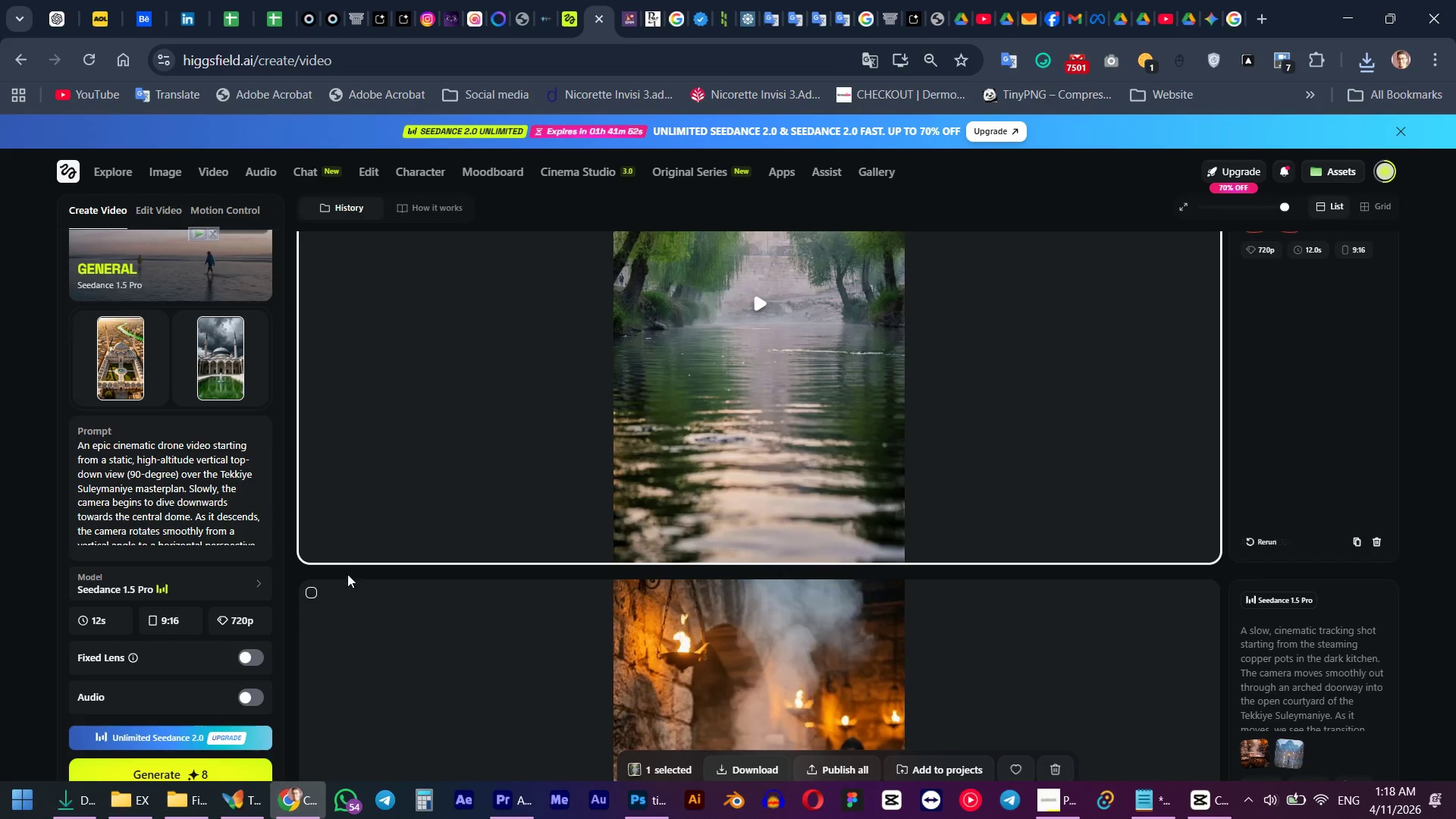 
key(Escape)
 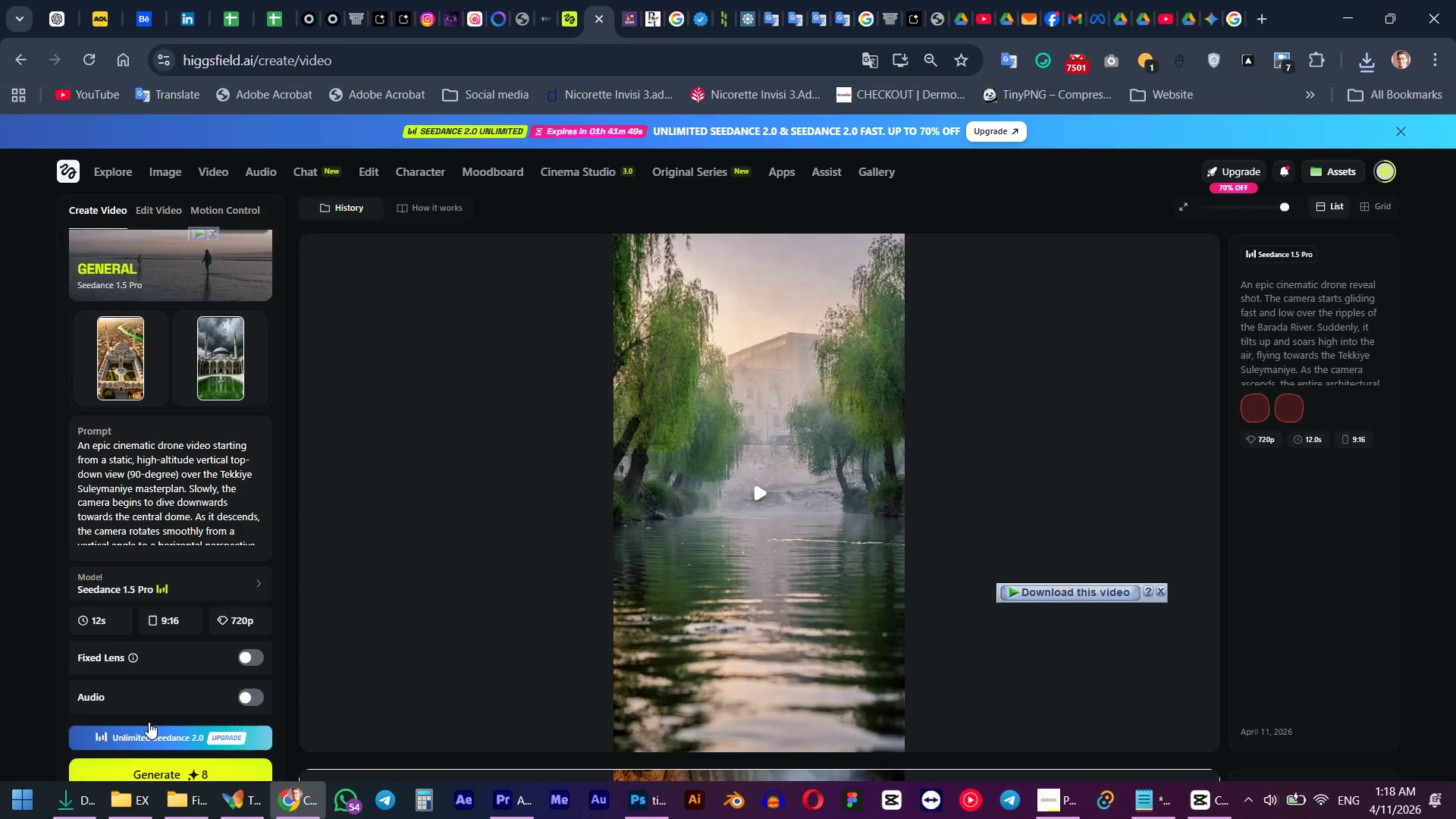 
scroll: coordinate [709, 500], scroll_direction: up, amount: 9.0
 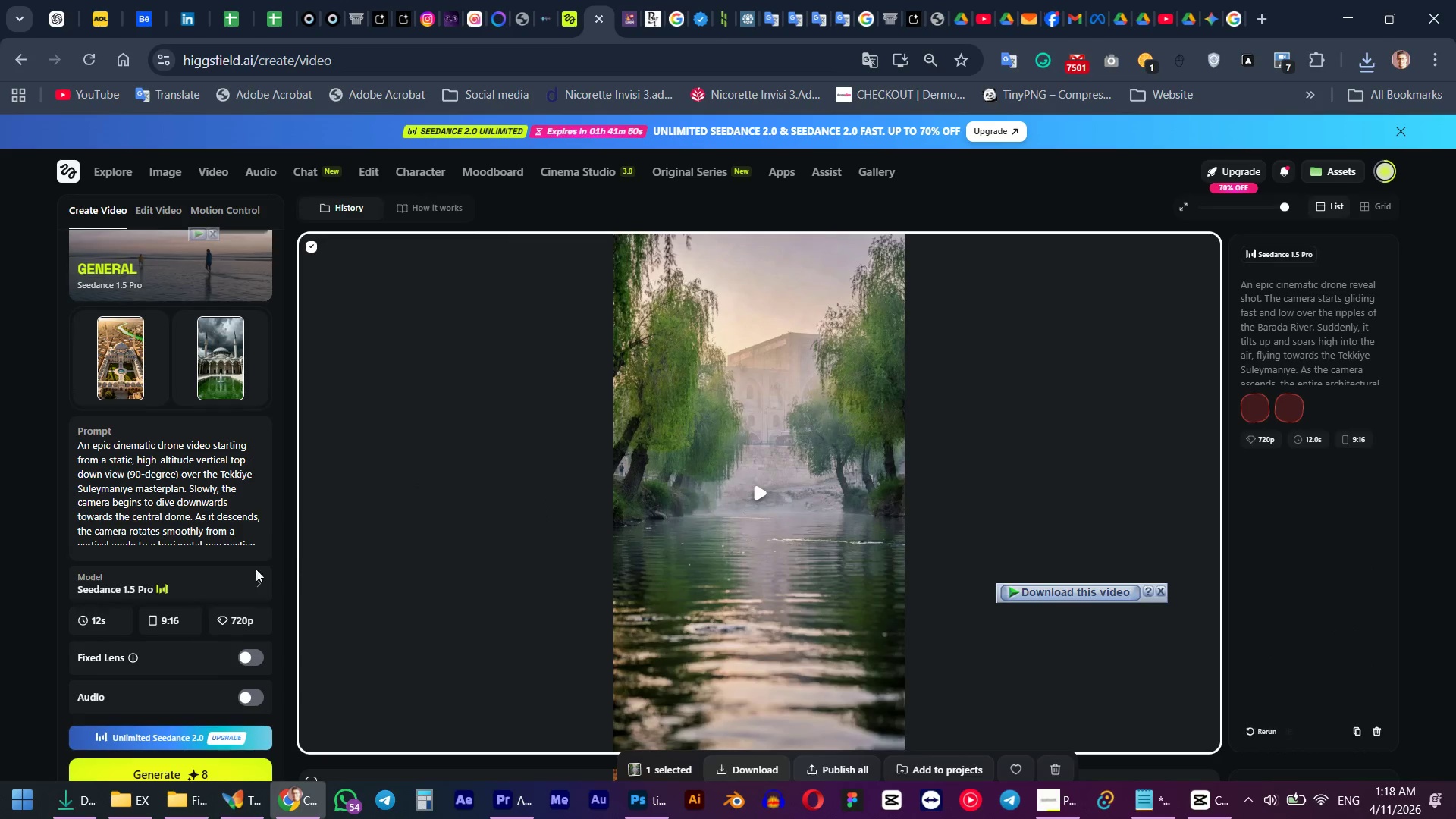 
left_click([155, 775])
 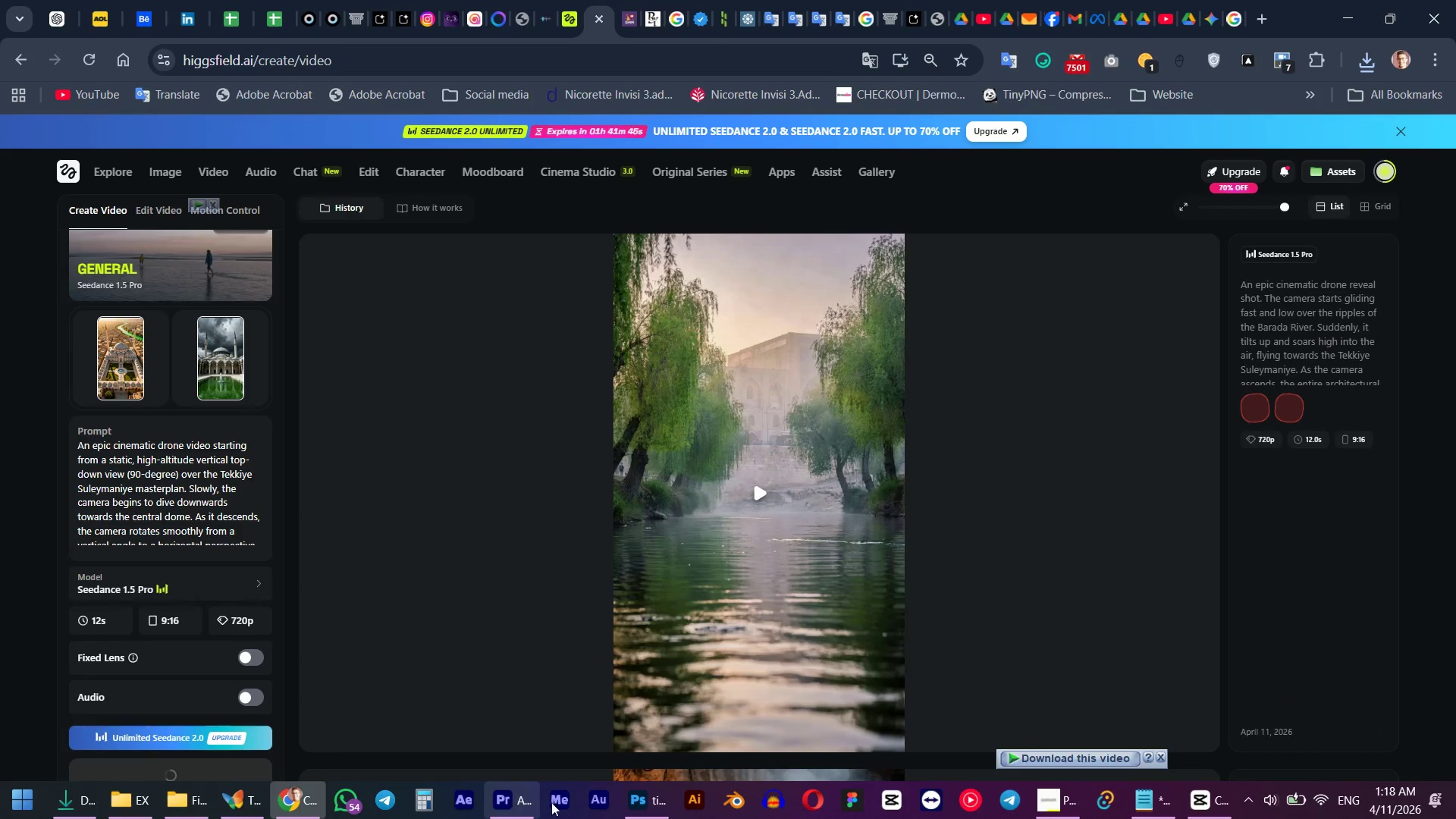 
scroll: coordinate [89, 666], scroll_direction: down, amount: 3.0
 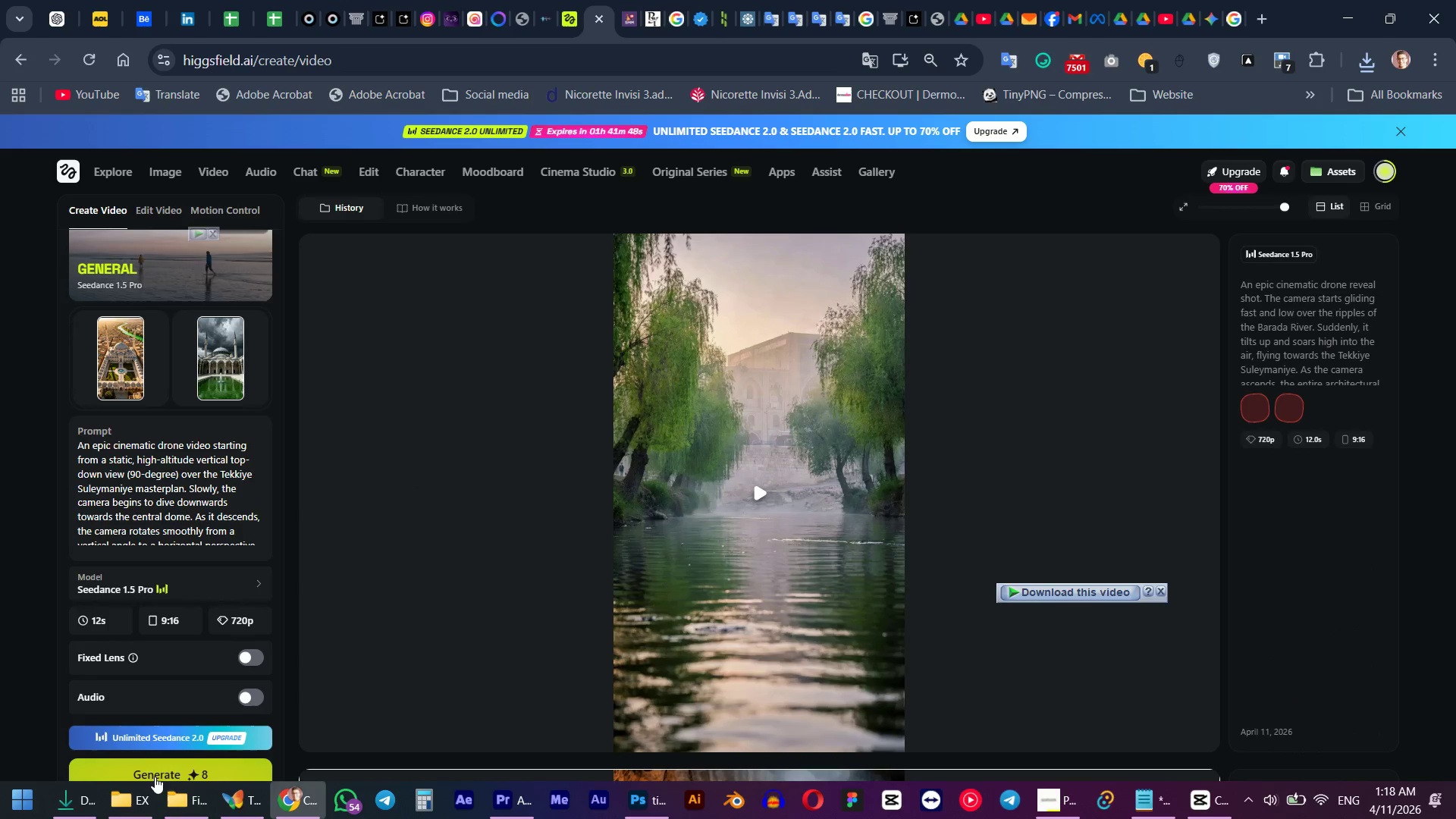 
left_click([648, 807])
 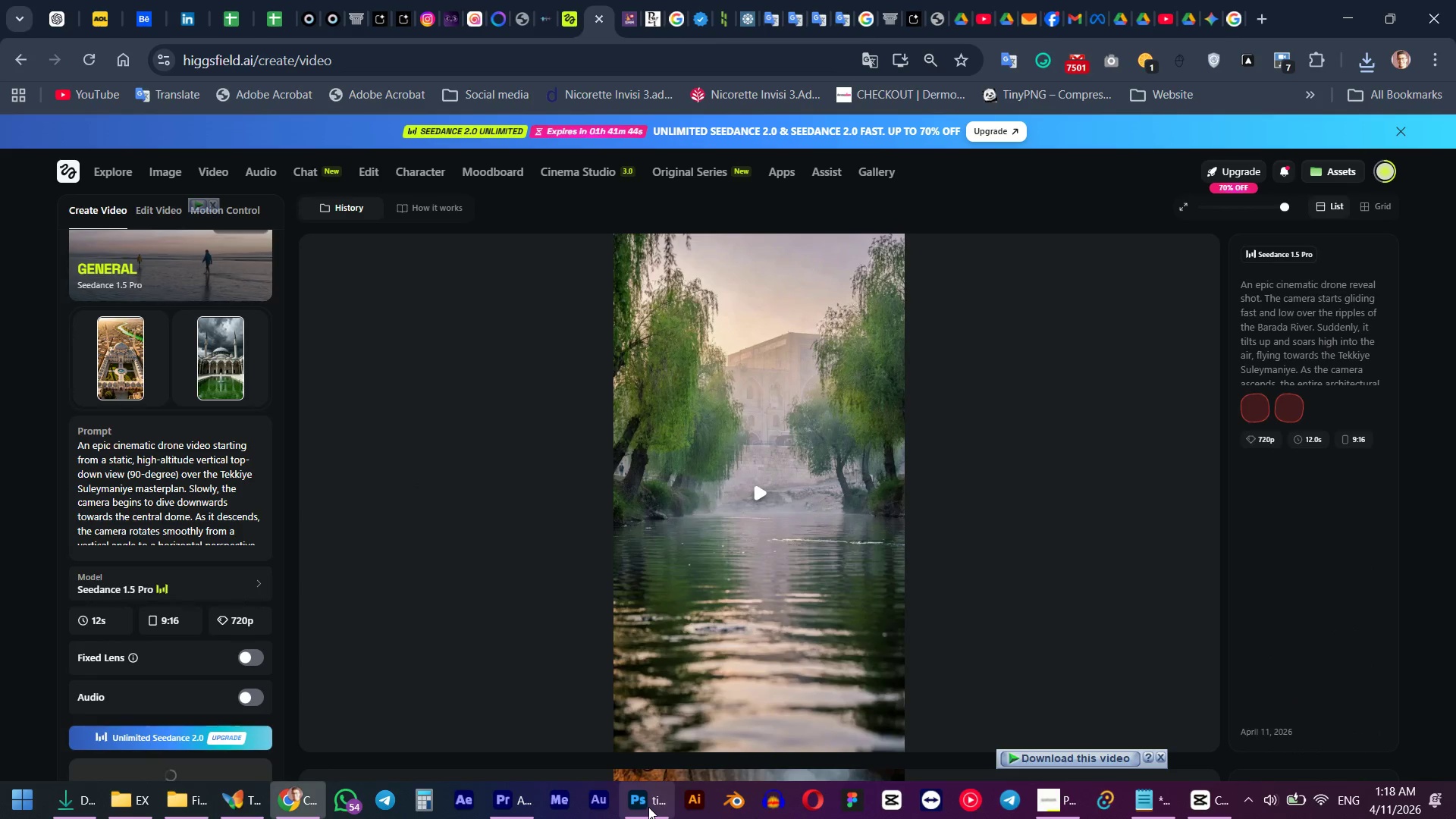 
mouse_move([654, 789])
 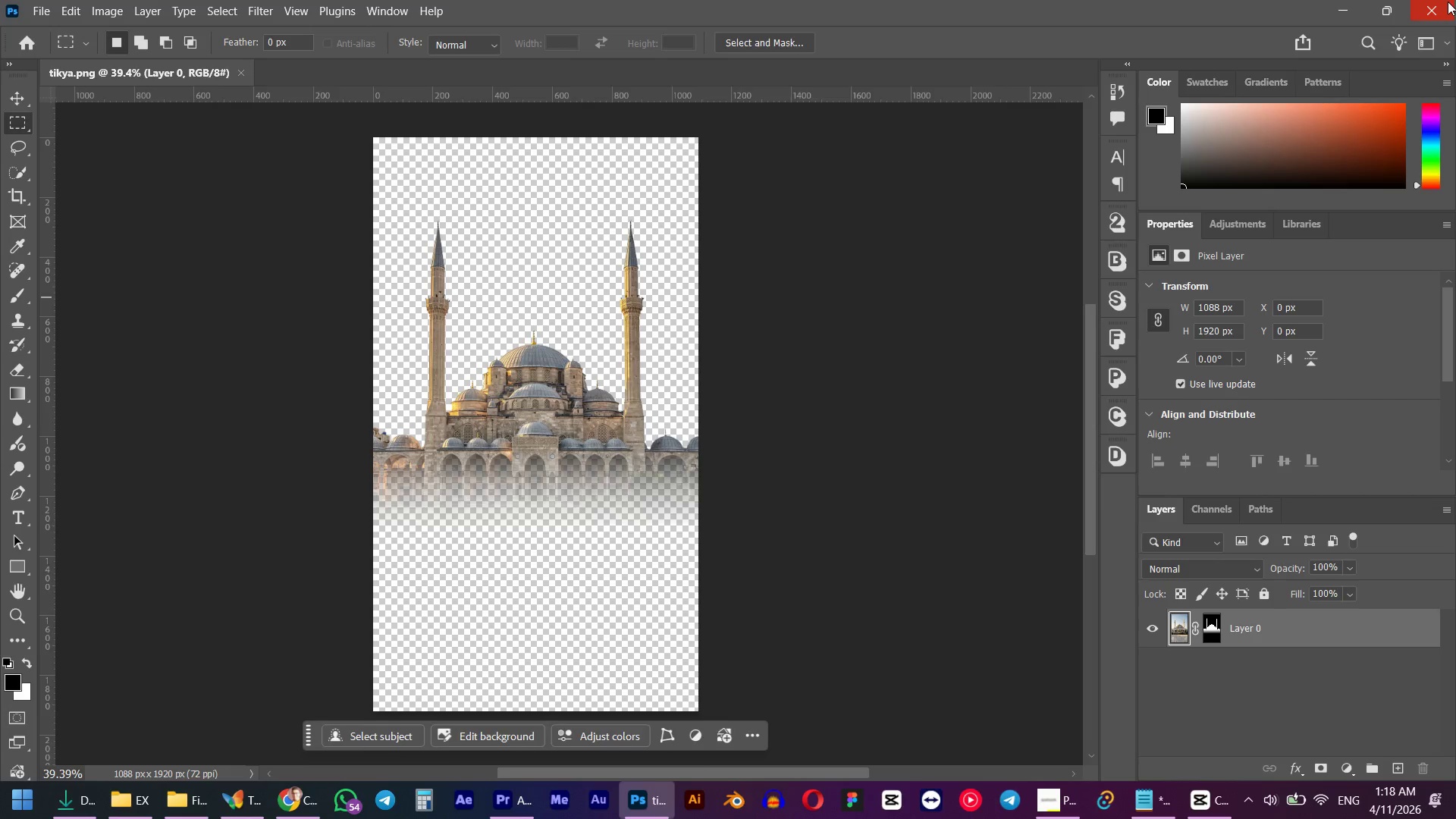 
left_click([1448, 2])
 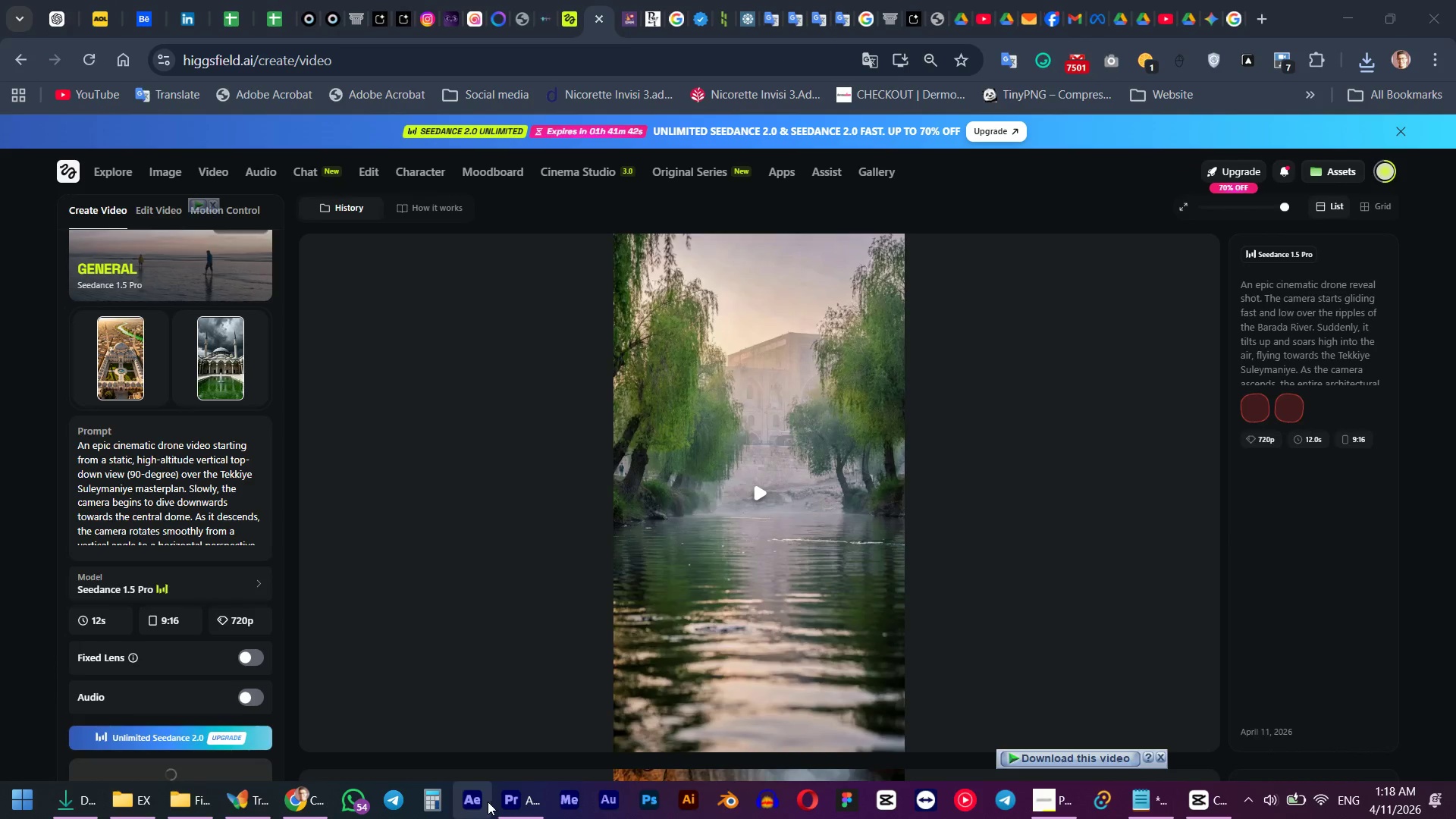 
left_click([483, 802])
 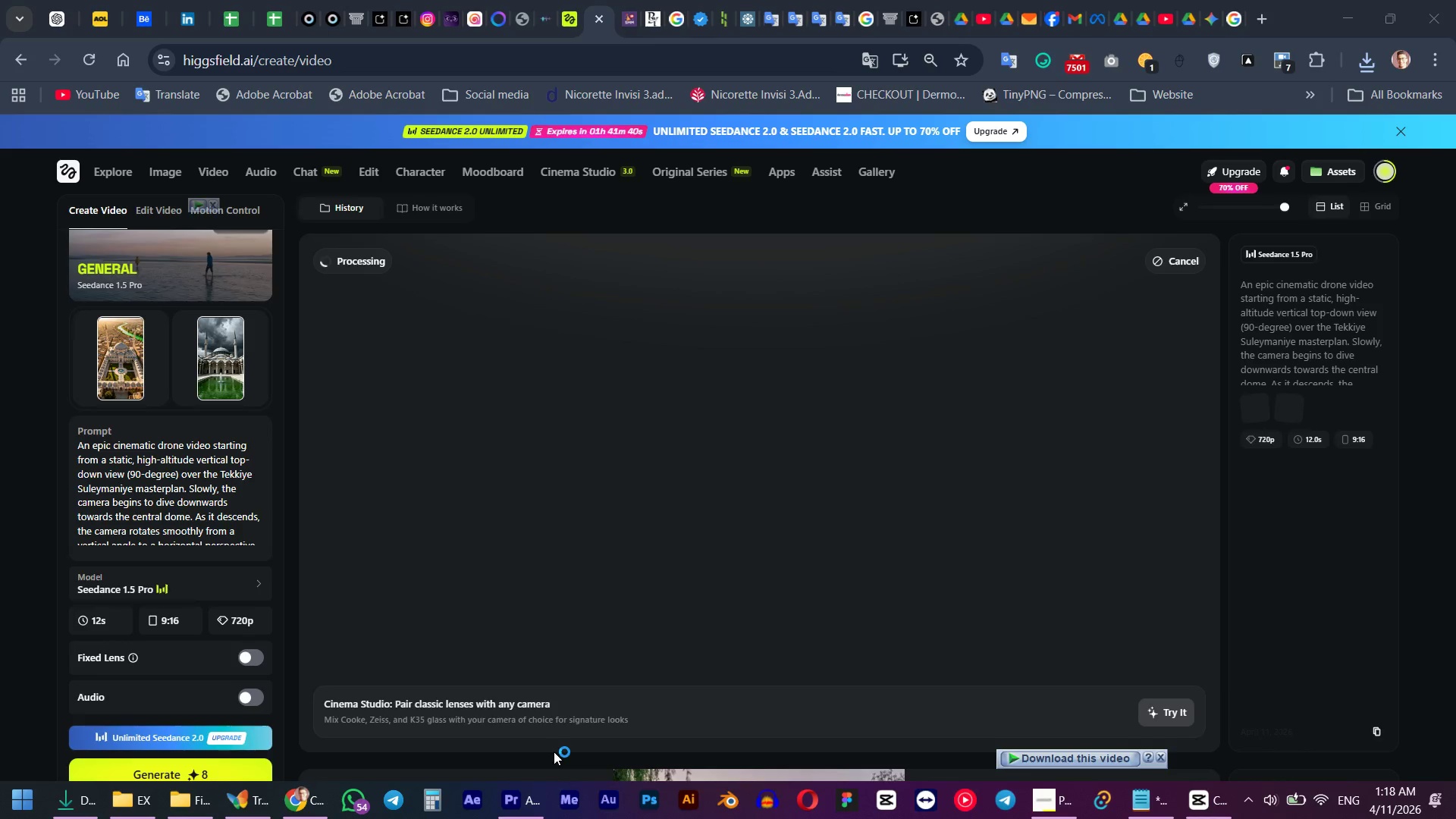 
left_click([504, 810])
 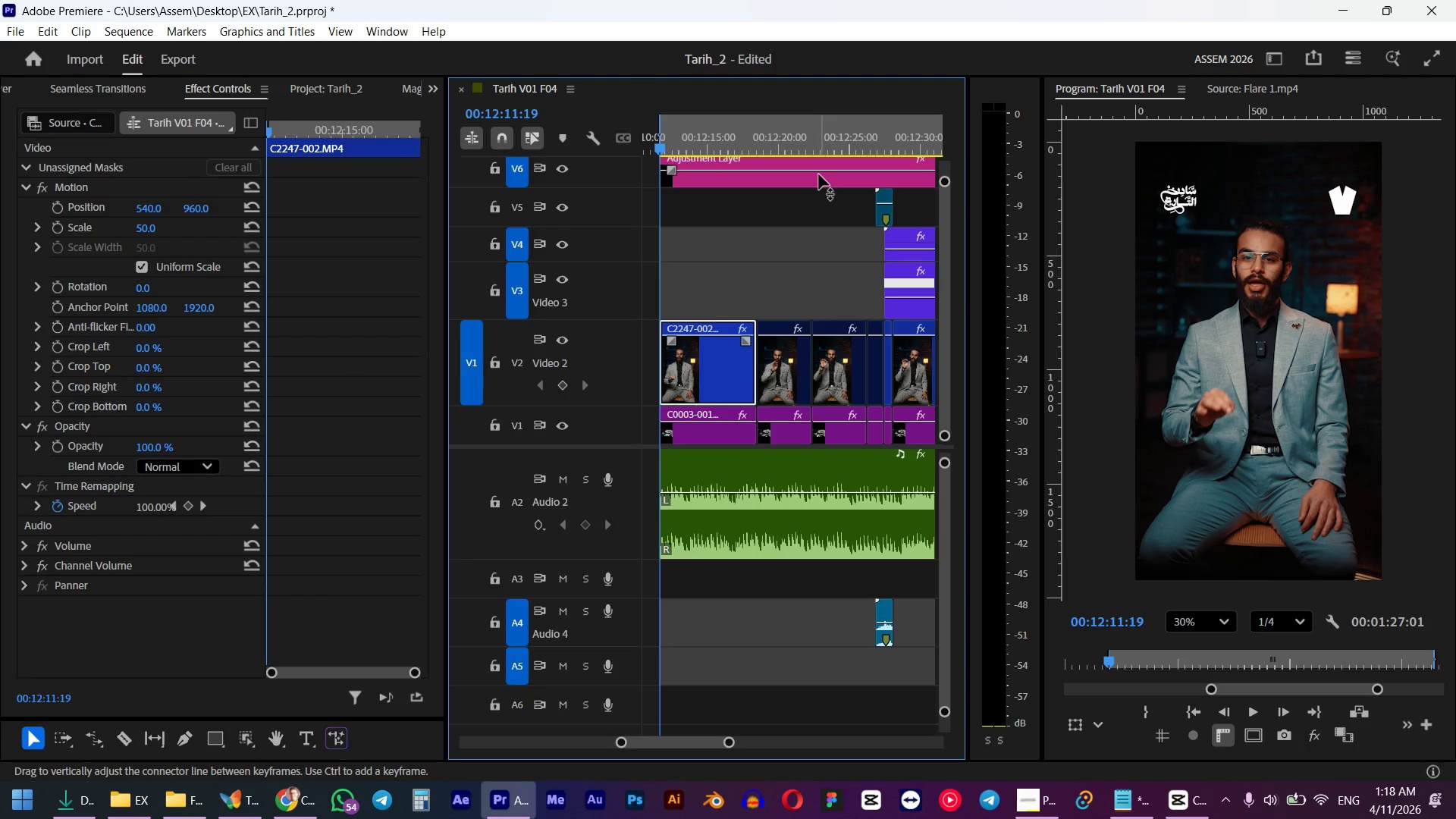 
key(Space)
 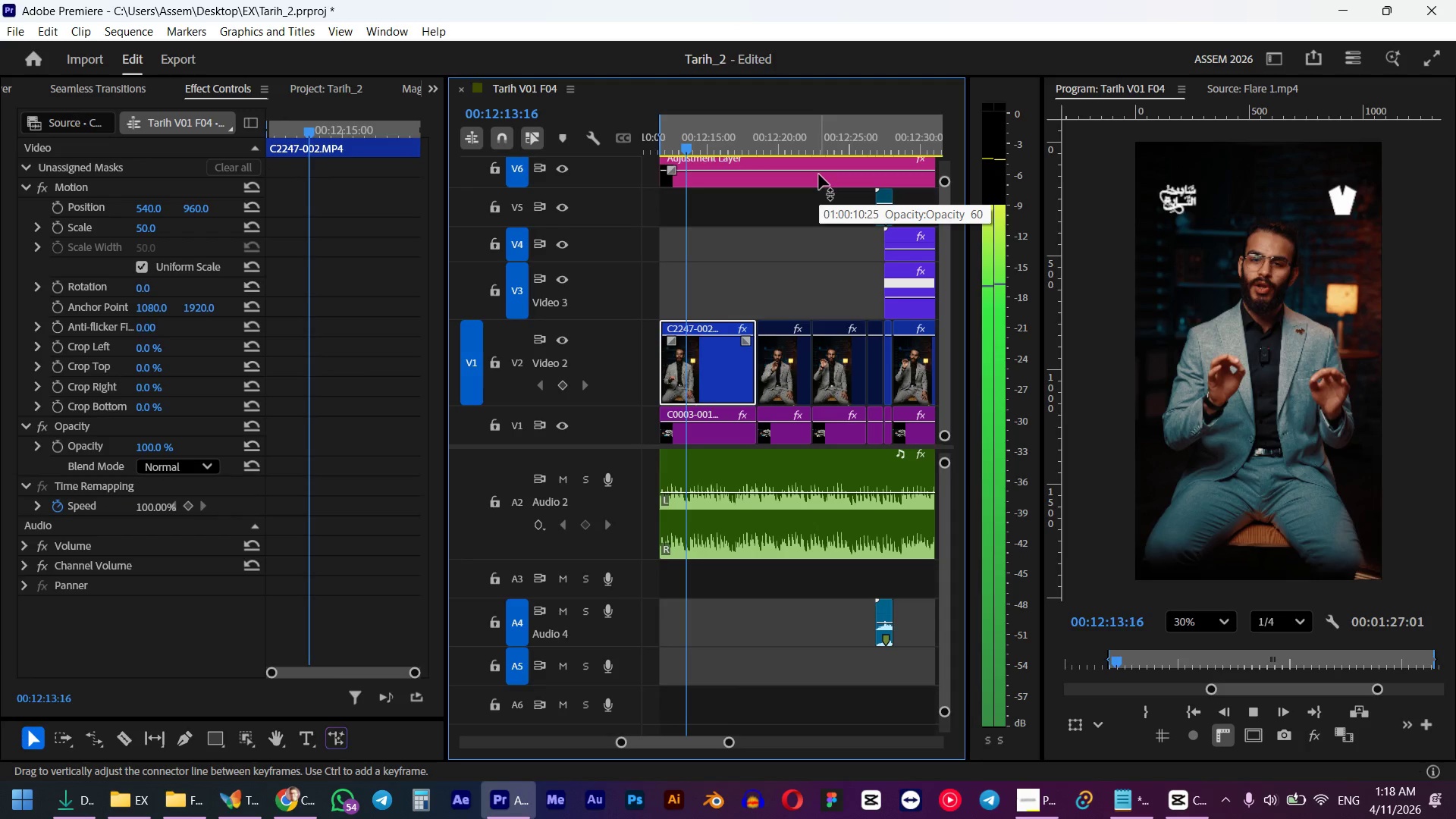 
wait(8.38)
 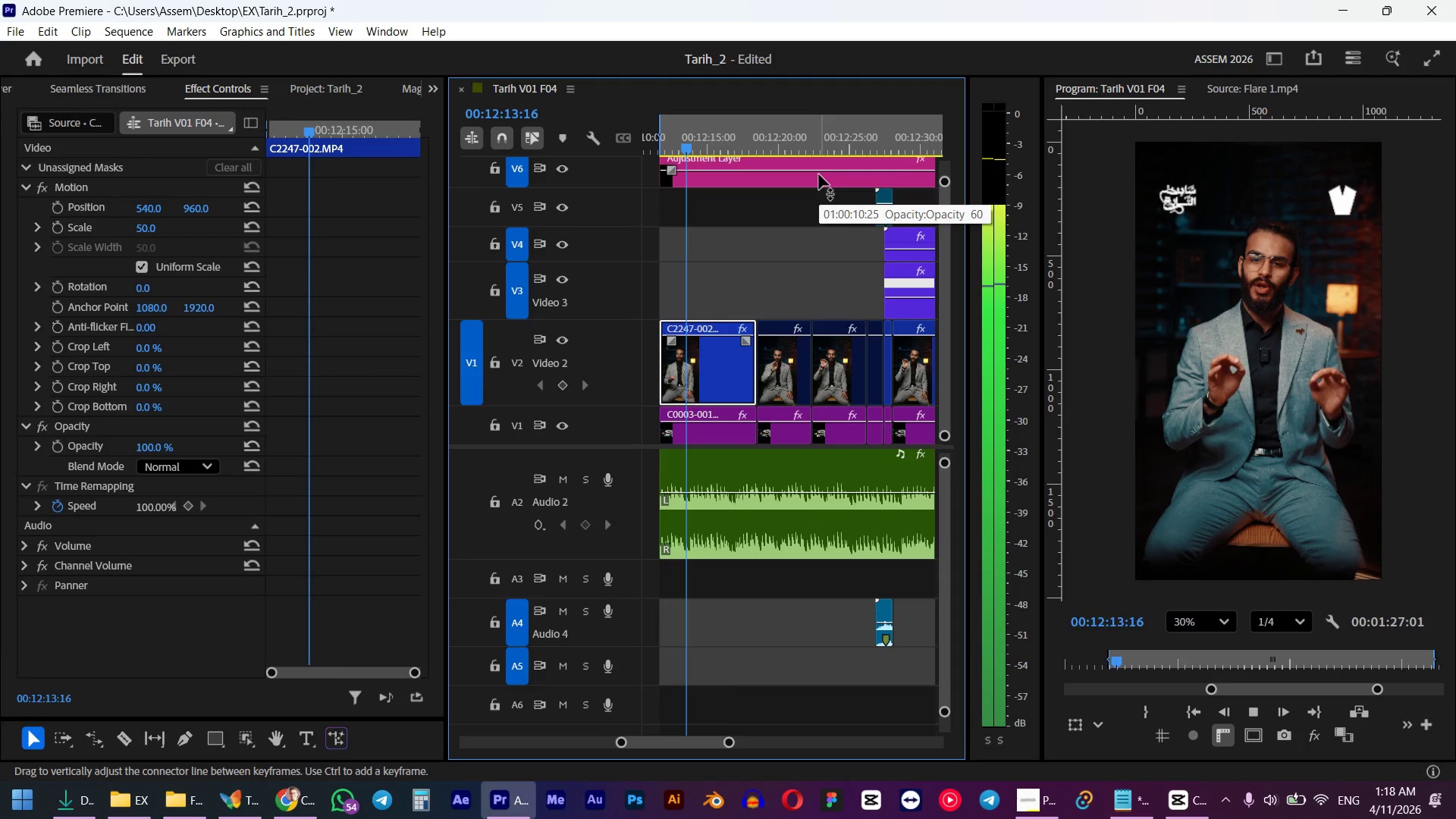 
key(Space)
 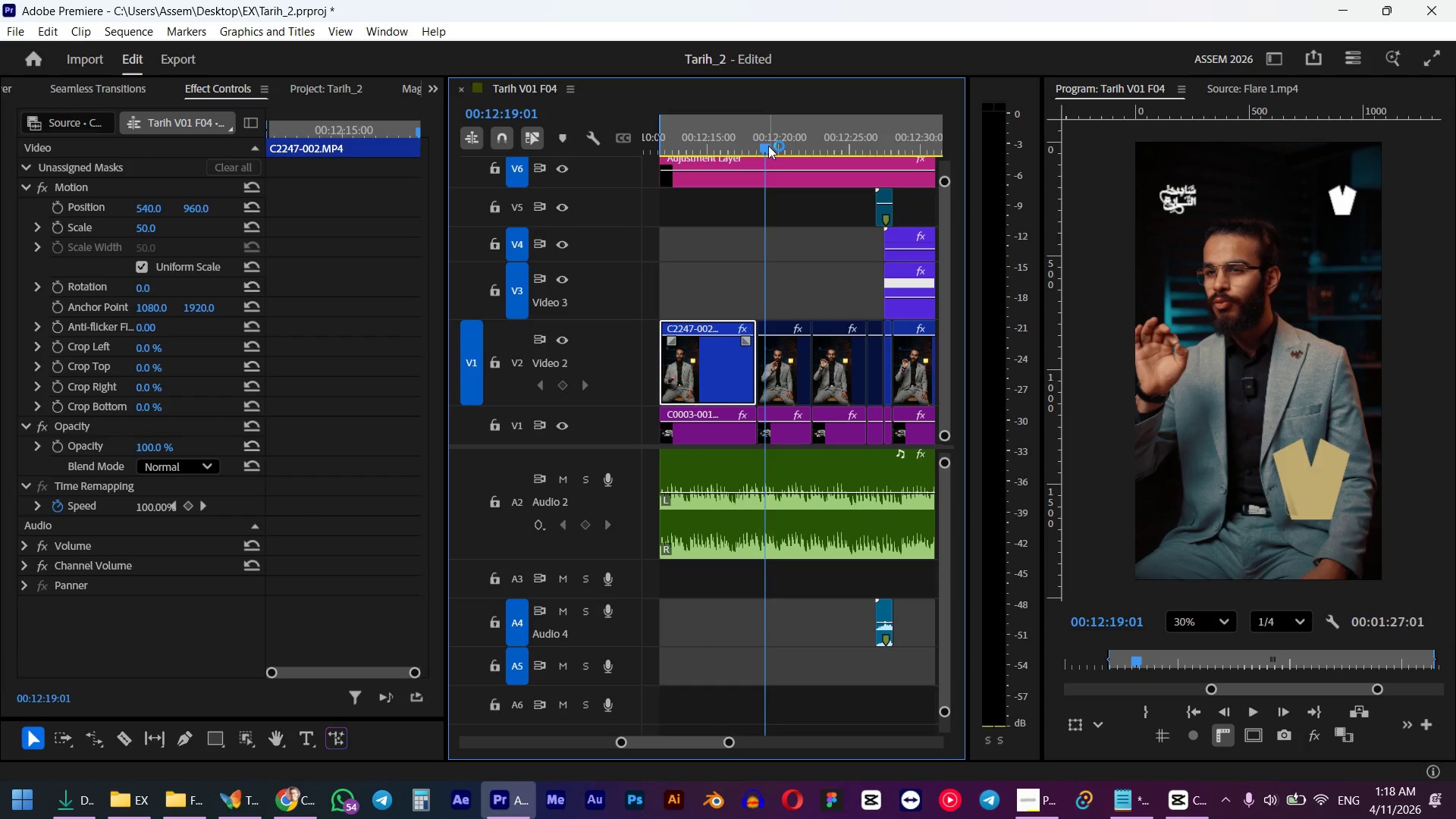 
left_click_drag(start_coordinate=[768, 146], to_coordinate=[752, 146])
 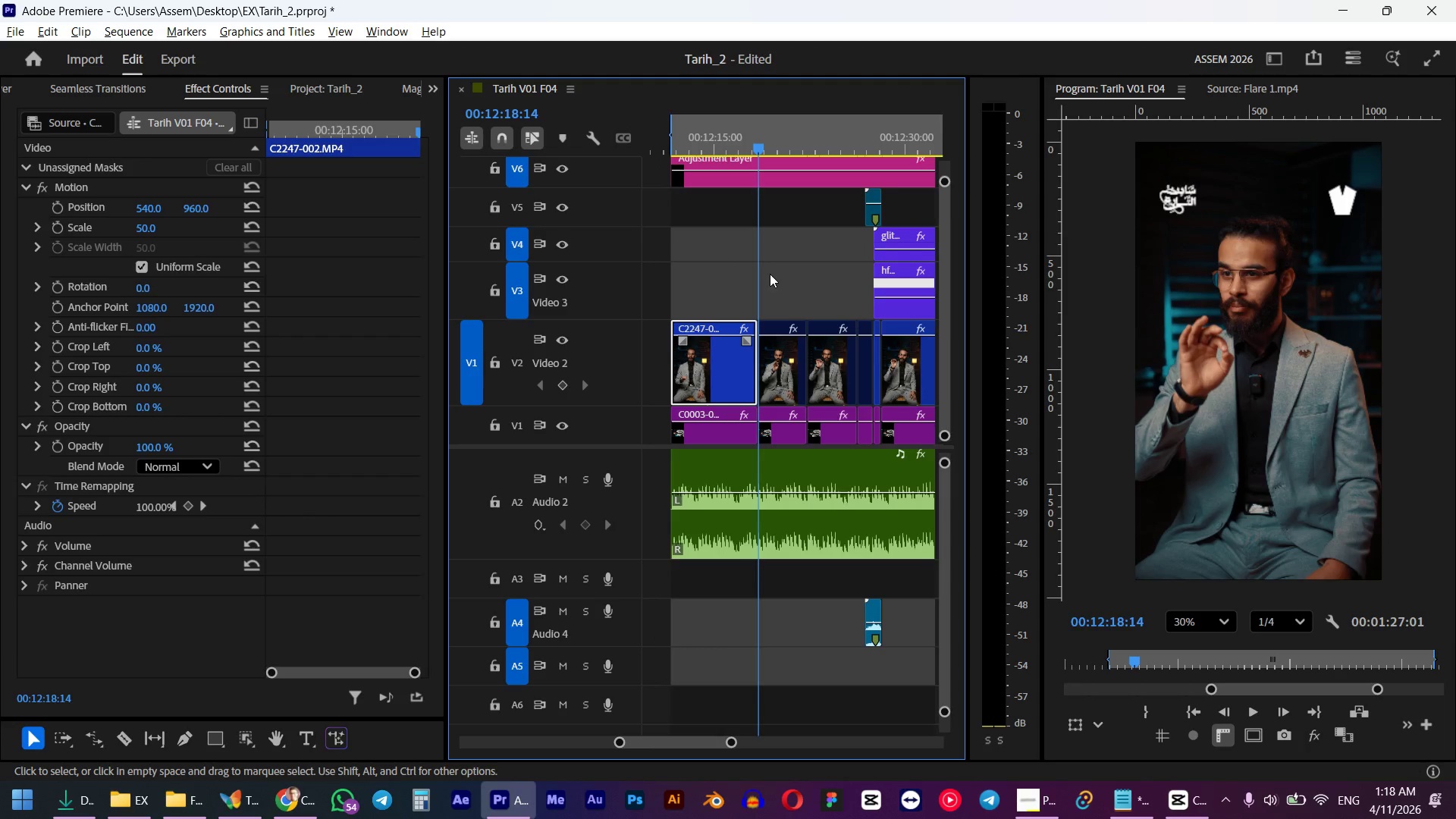 
hold_key(key=ShiftLeft, duration=0.81)
 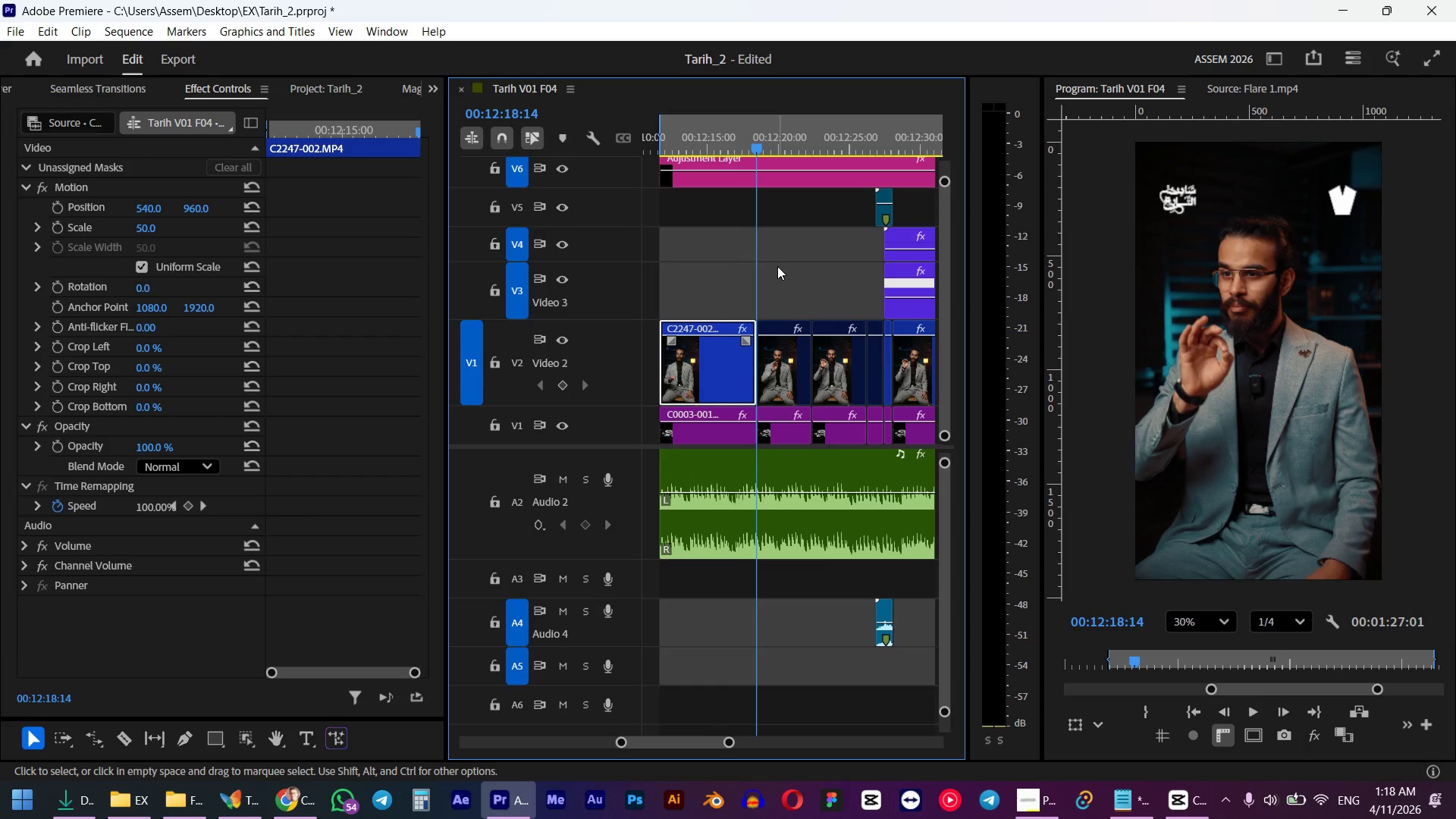 
hold_key(key=AltLeft, duration=0.73)
 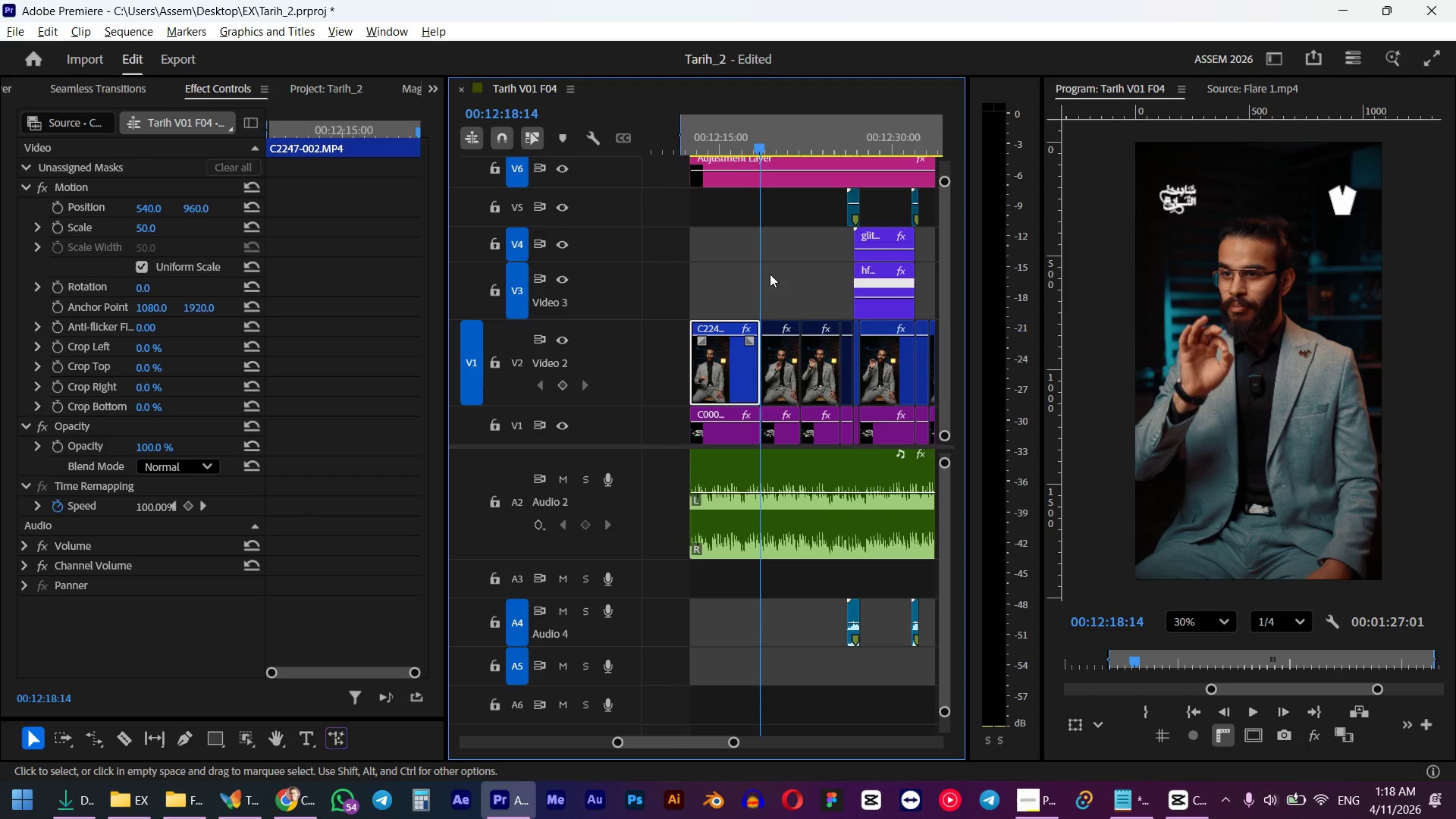 
hold_key(key=AltLeft, duration=0.39)
 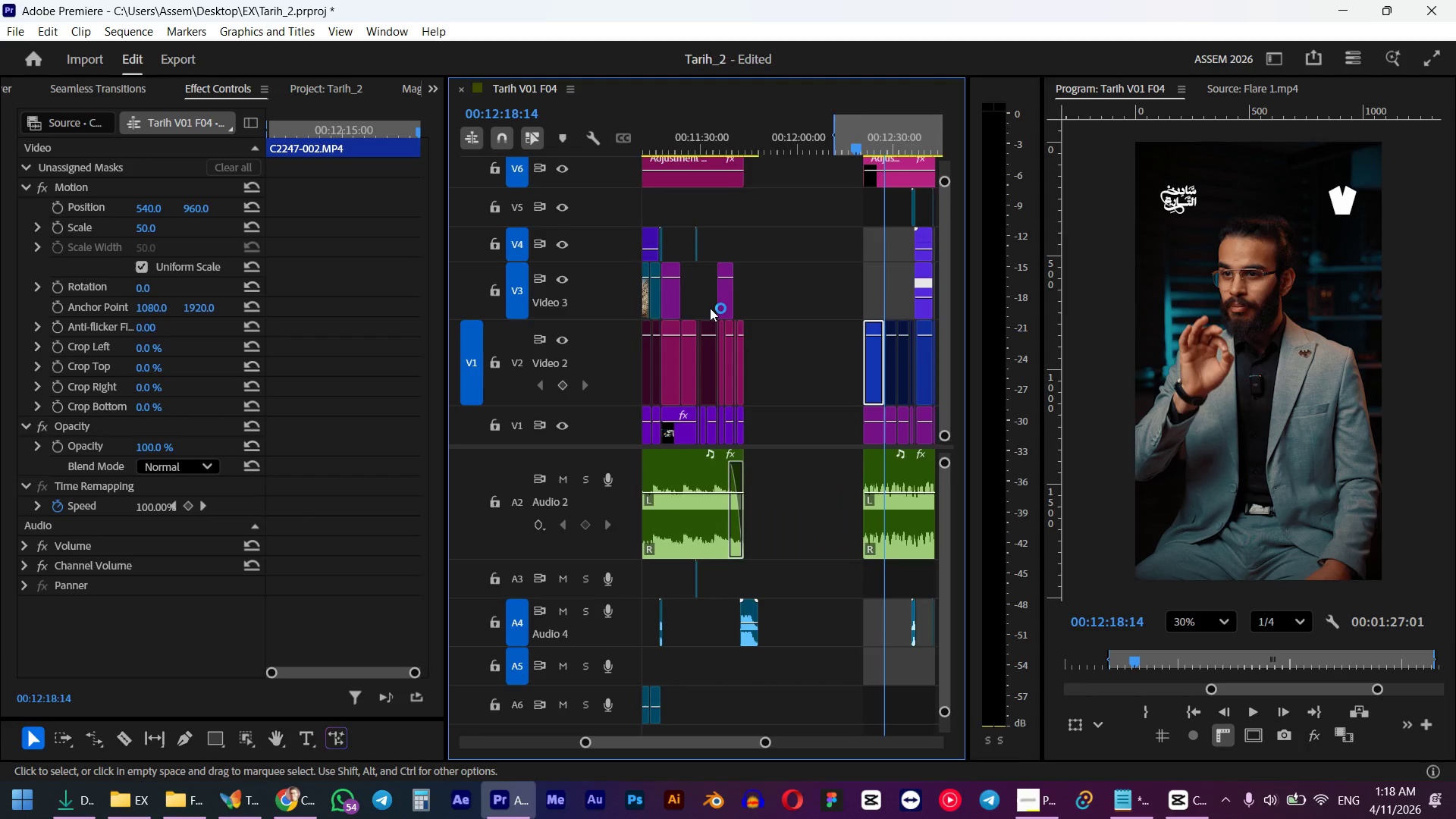 
scroll: coordinate [766, 276], scroll_direction: down, amount: 9.0
 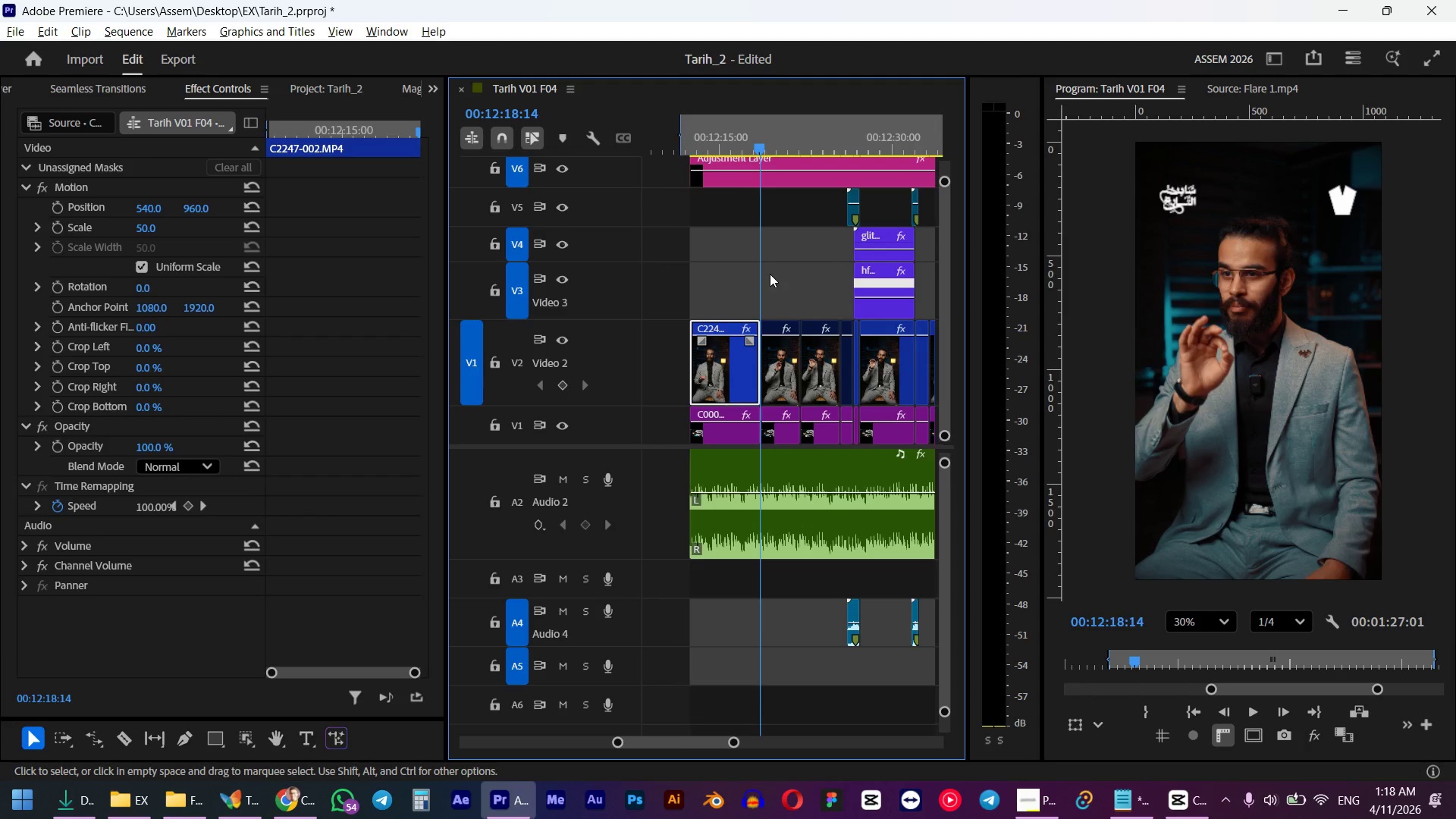 
hold_key(key=ControlLeft, duration=0.88)
 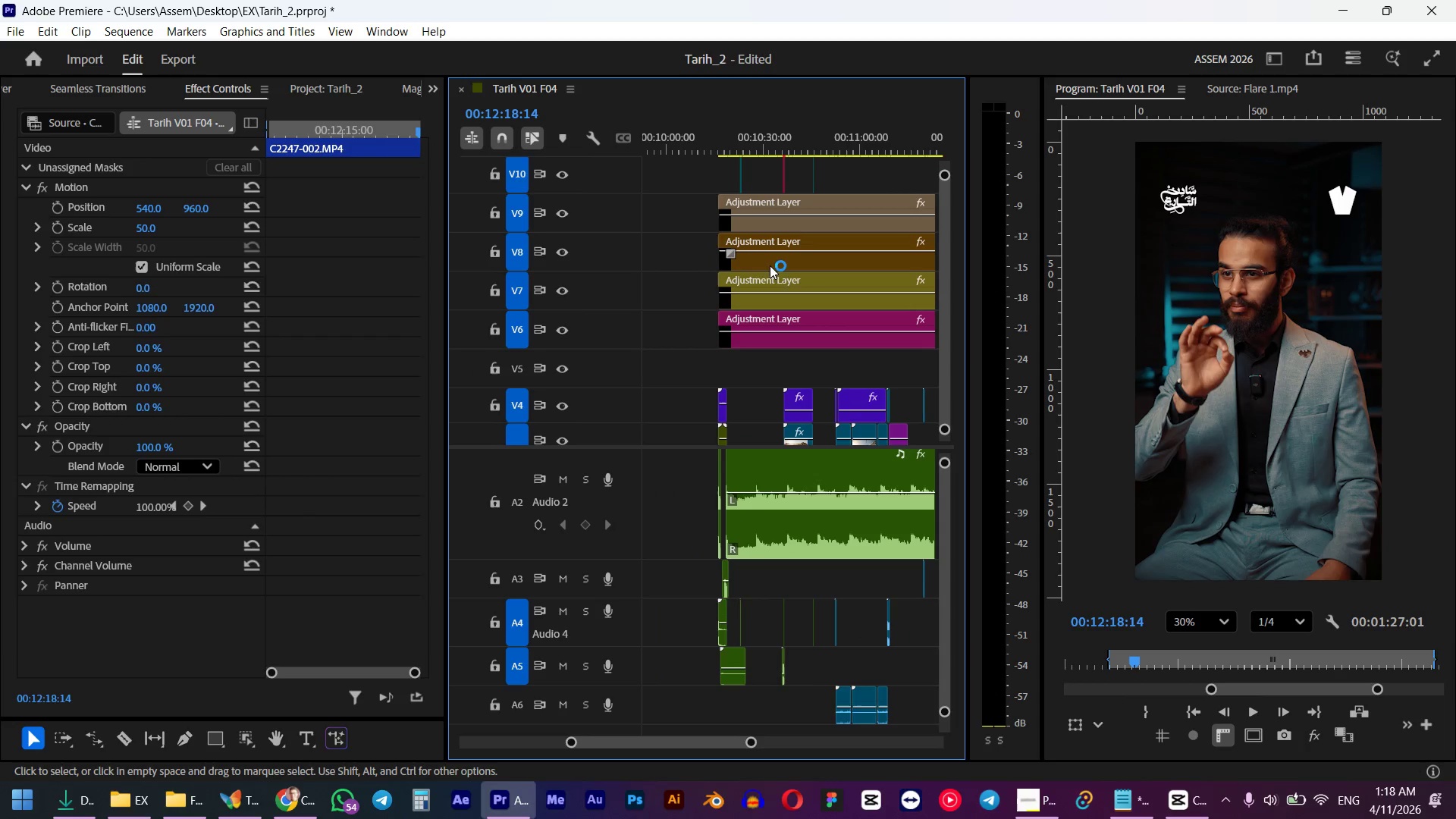 
scroll: coordinate [710, 300], scroll_direction: up, amount: 12.0
 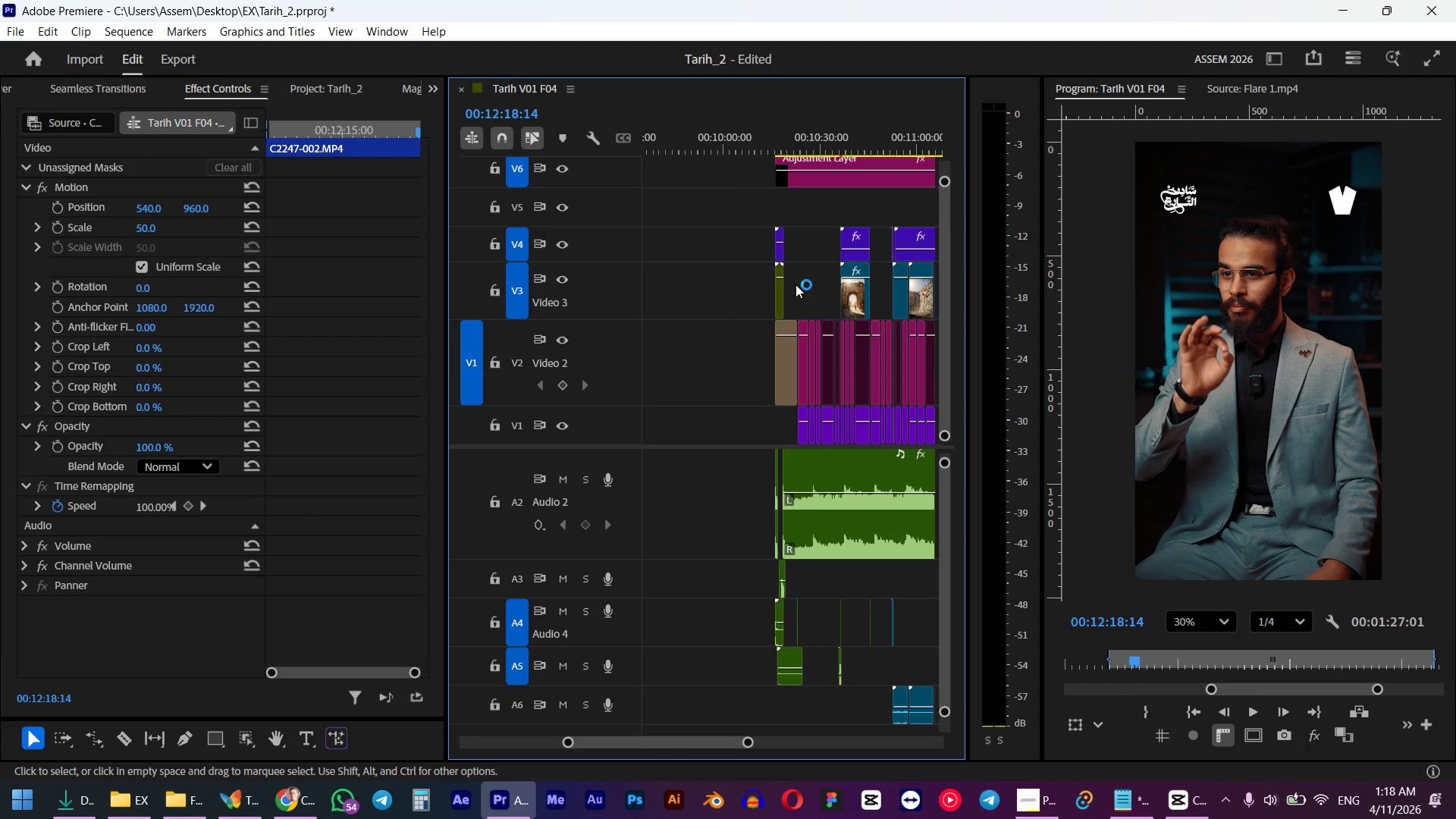 
hold_key(key=ControlLeft, duration=0.31)
 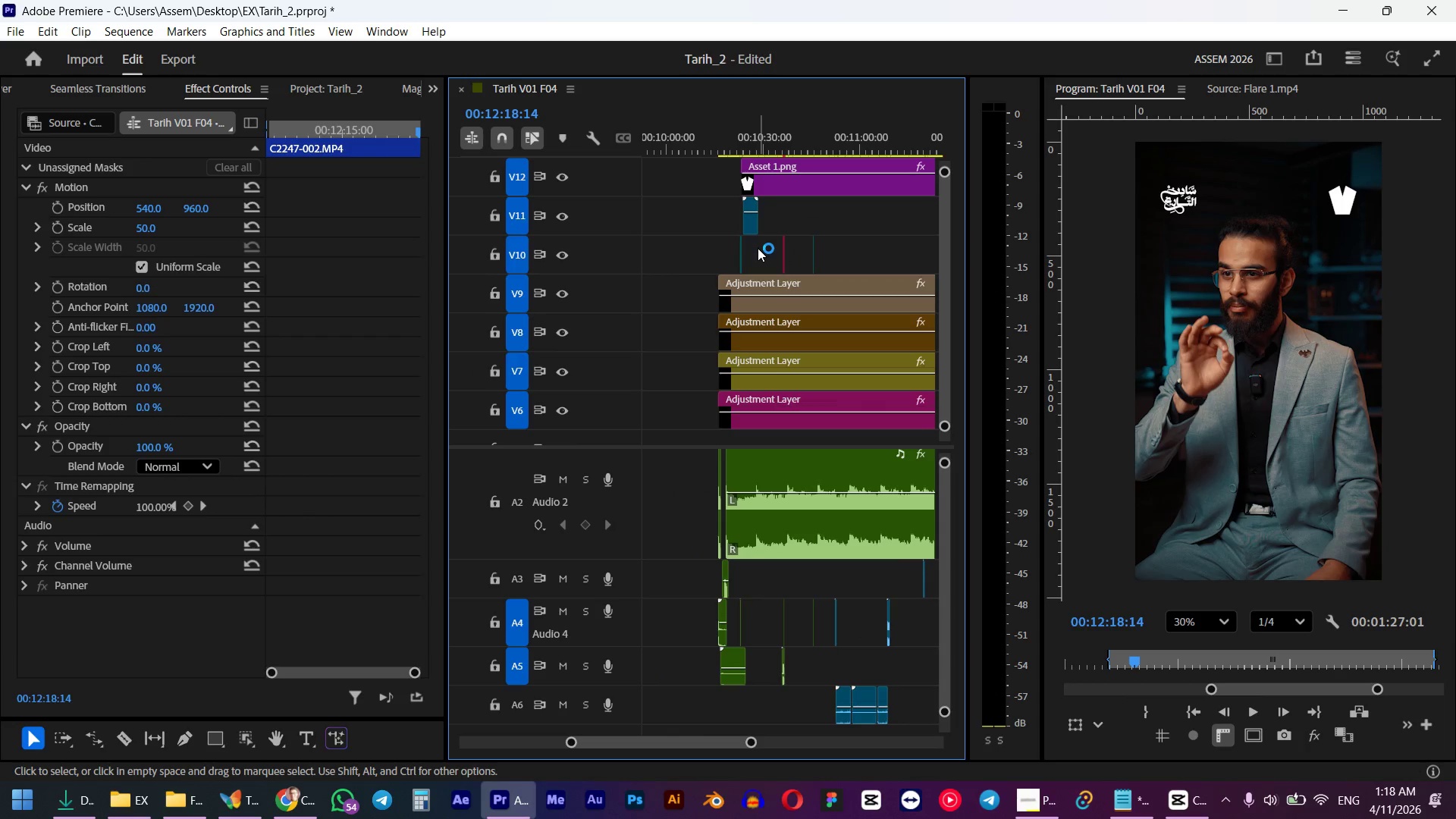 
left_click_drag(start_coordinate=[758, 252], to_coordinate=[714, 271])
 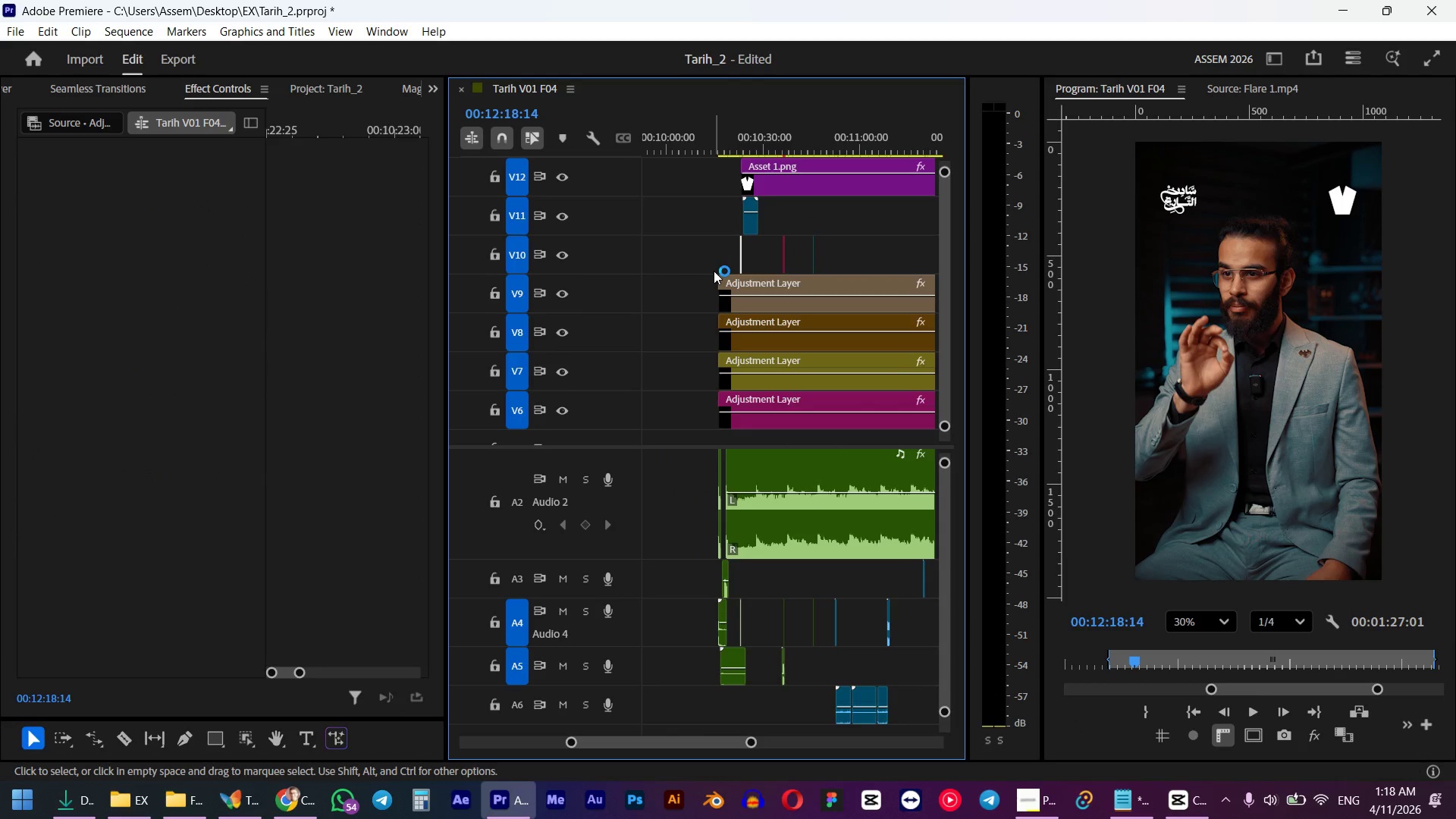 
scroll: coordinate [777, 254], scroll_direction: up, amount: 13.0
 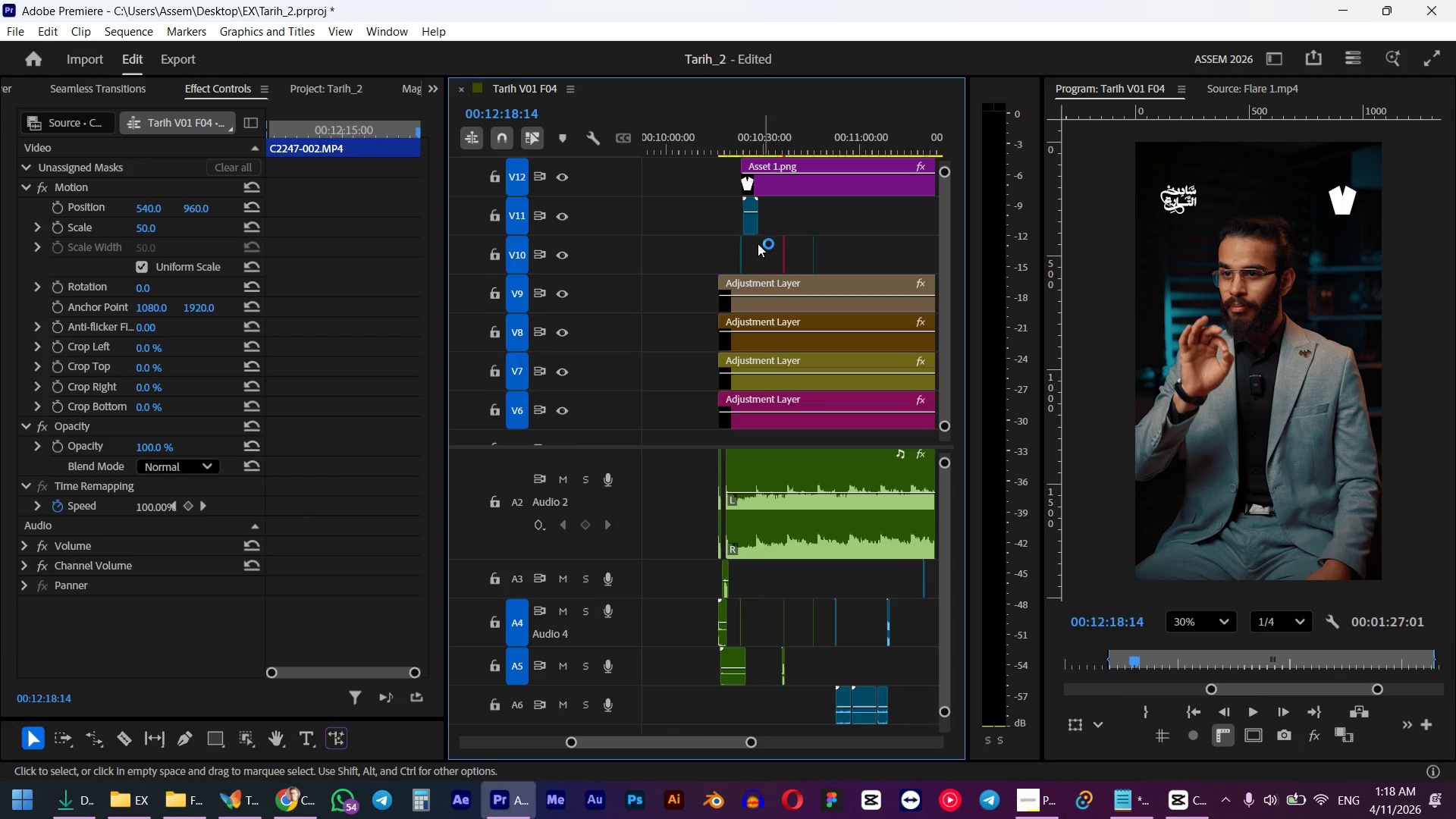 
key(Control+C)
 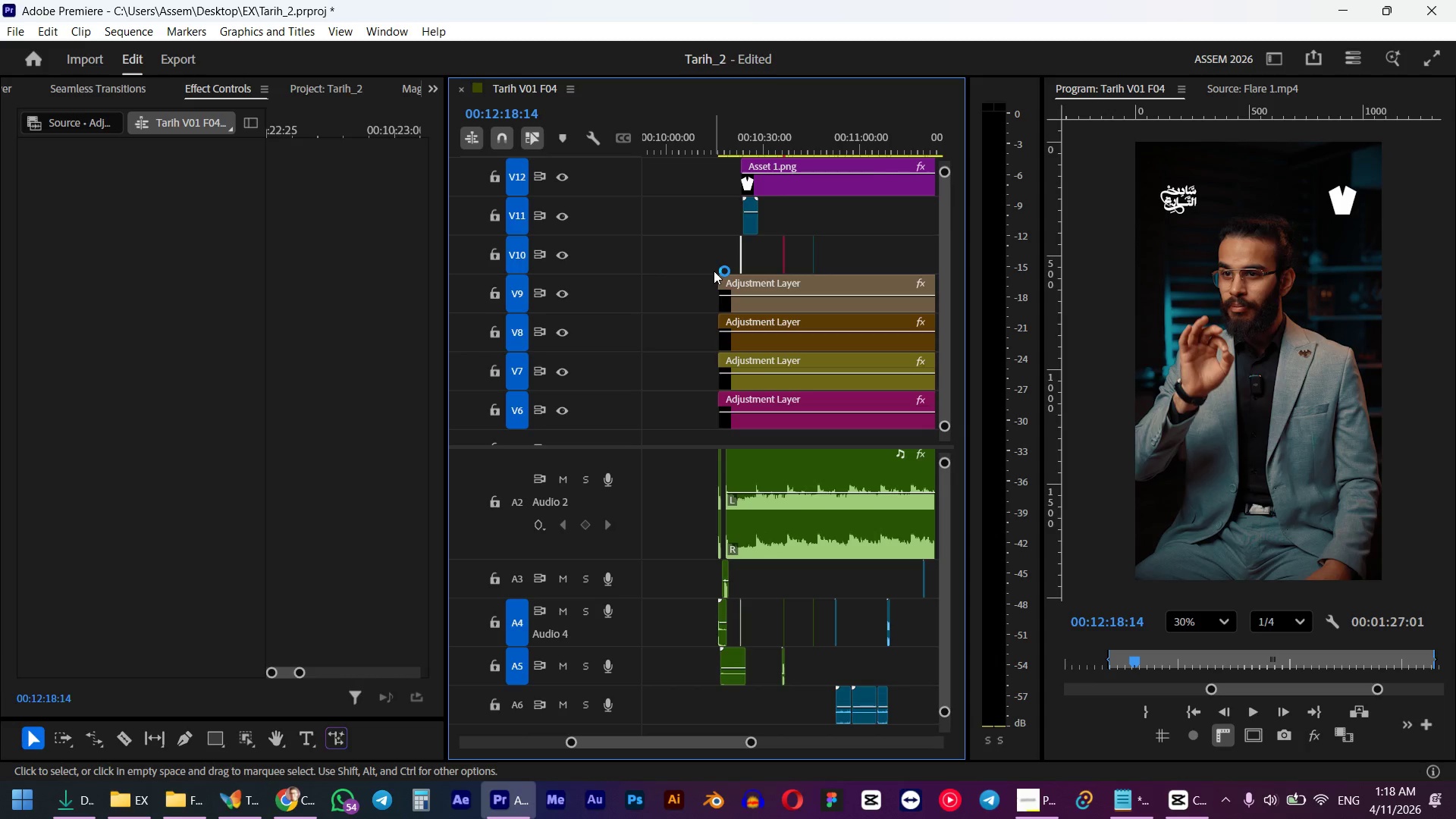 
key(Control+V)
 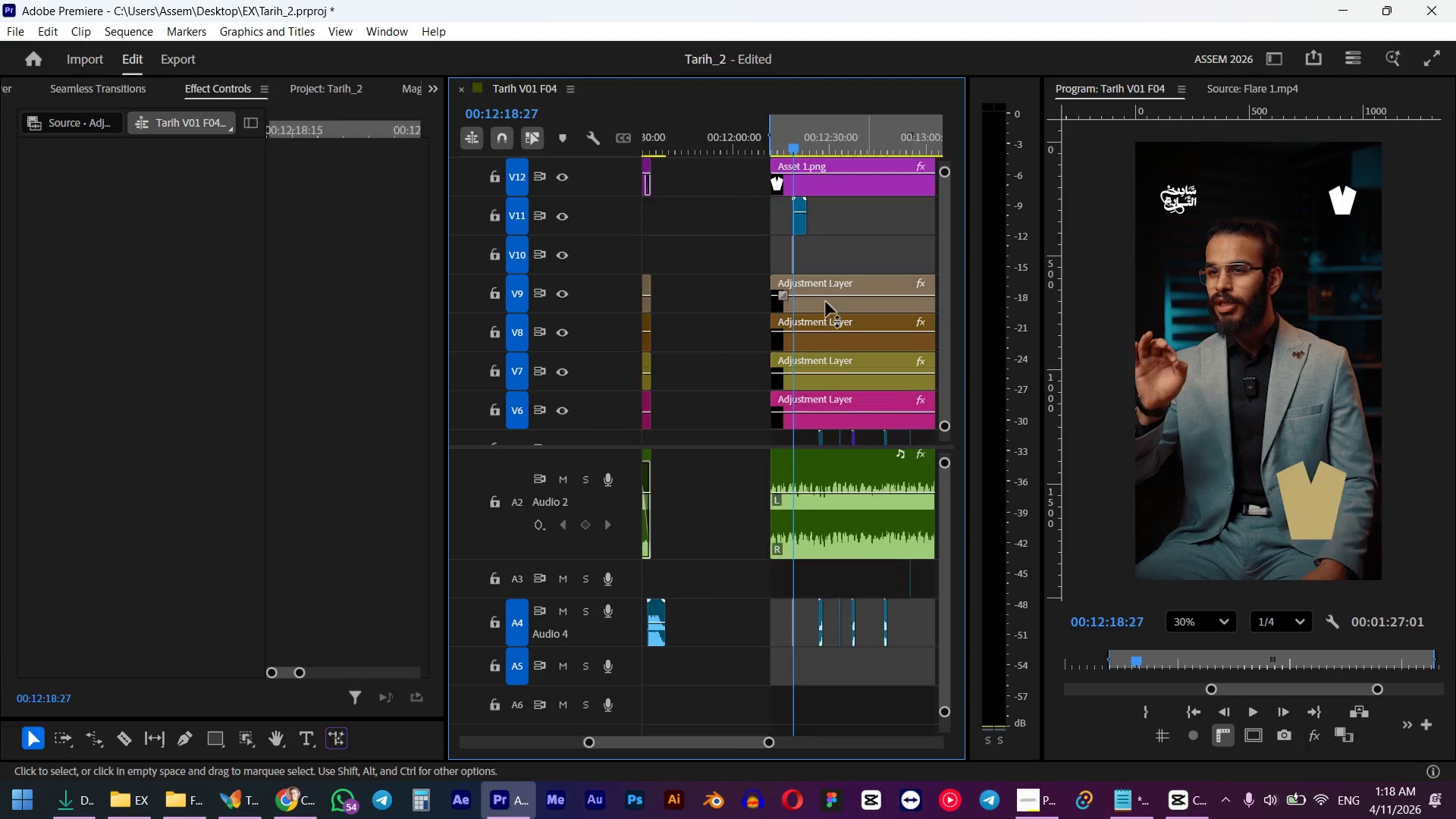 
hold_key(key=AltLeft, duration=2.19)
 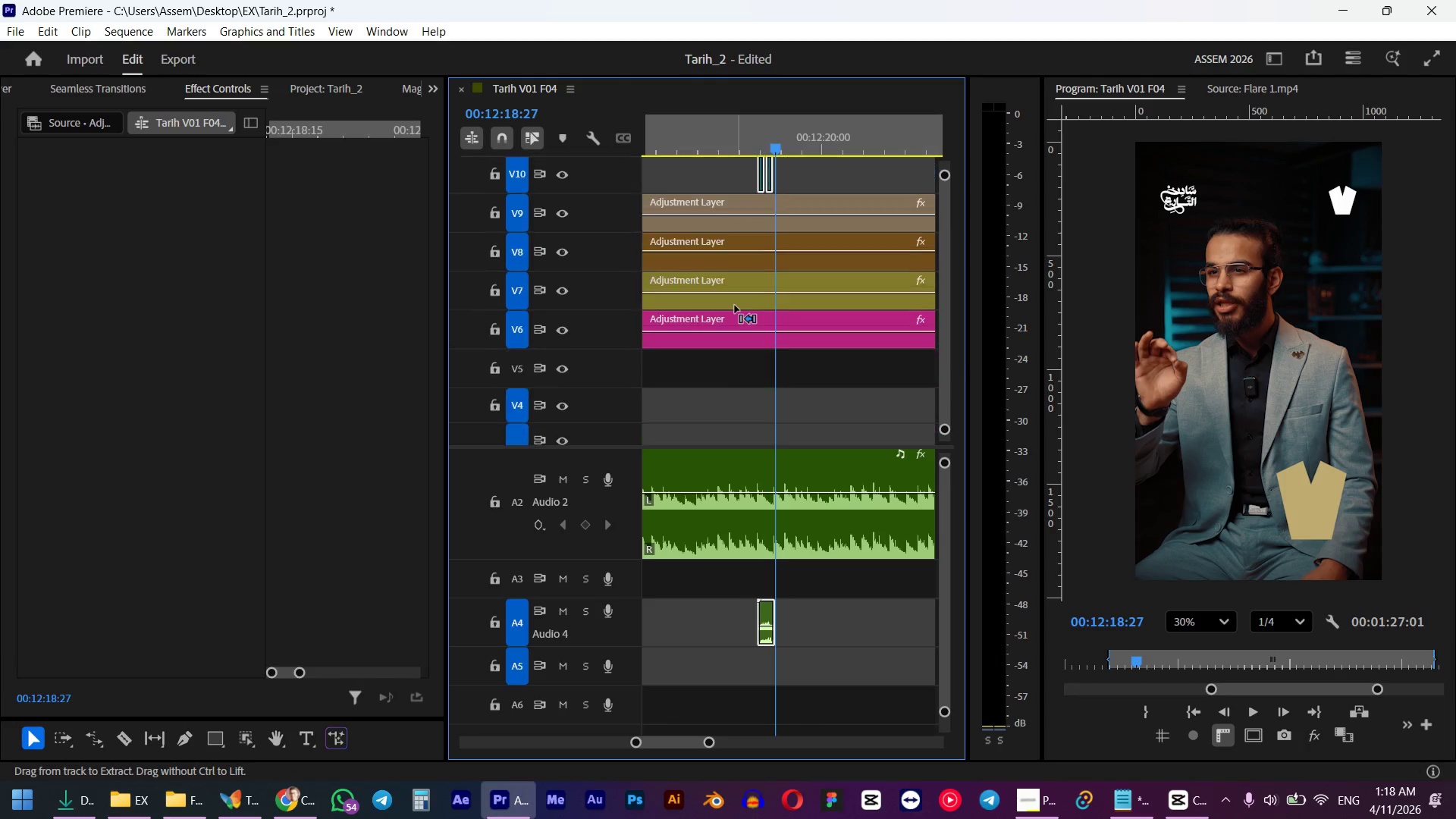 
hold_key(key=ControlLeft, duration=1.42)
 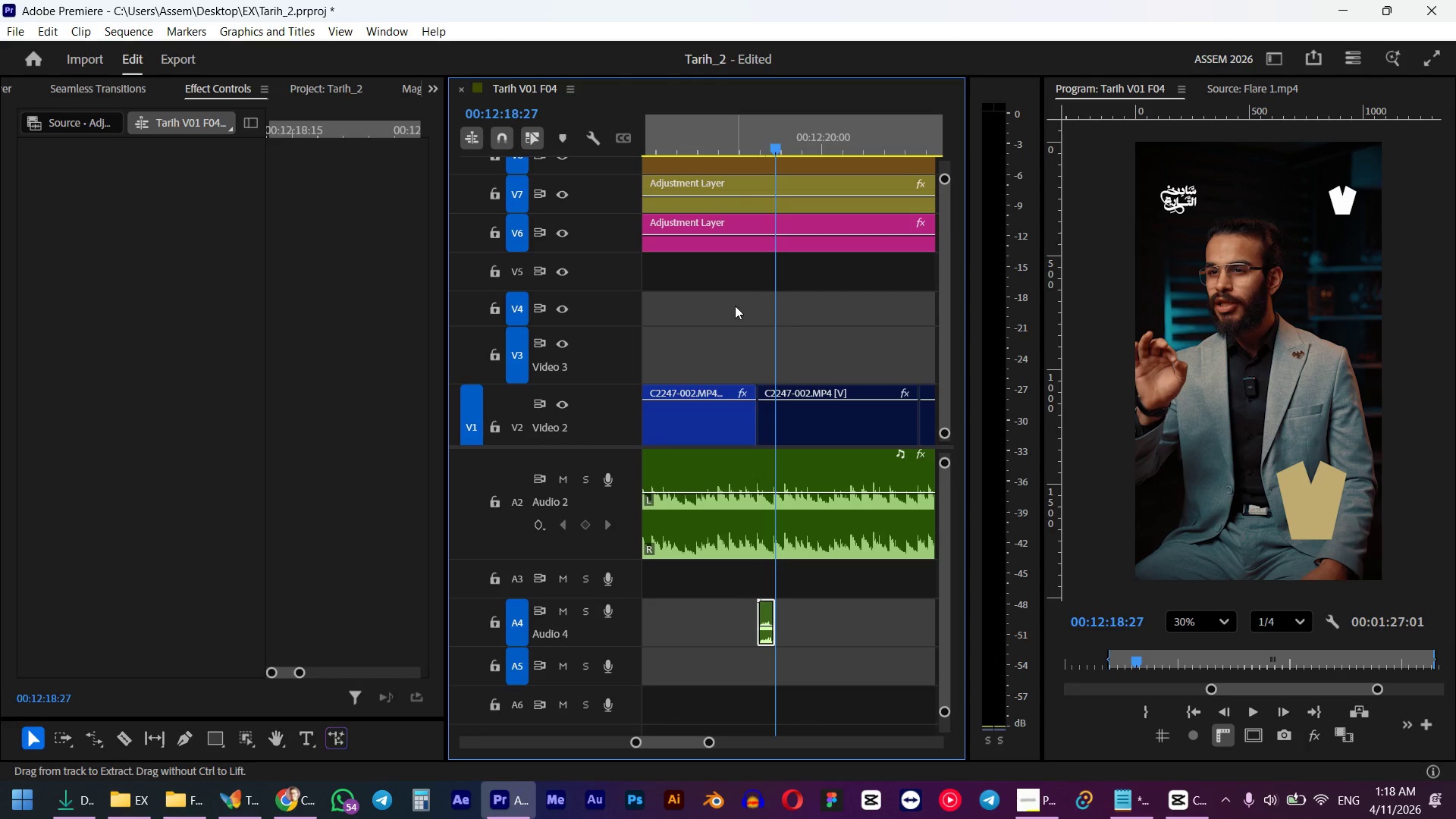 
left_click_drag(start_coordinate=[774, 142], to_coordinate=[761, 150])
 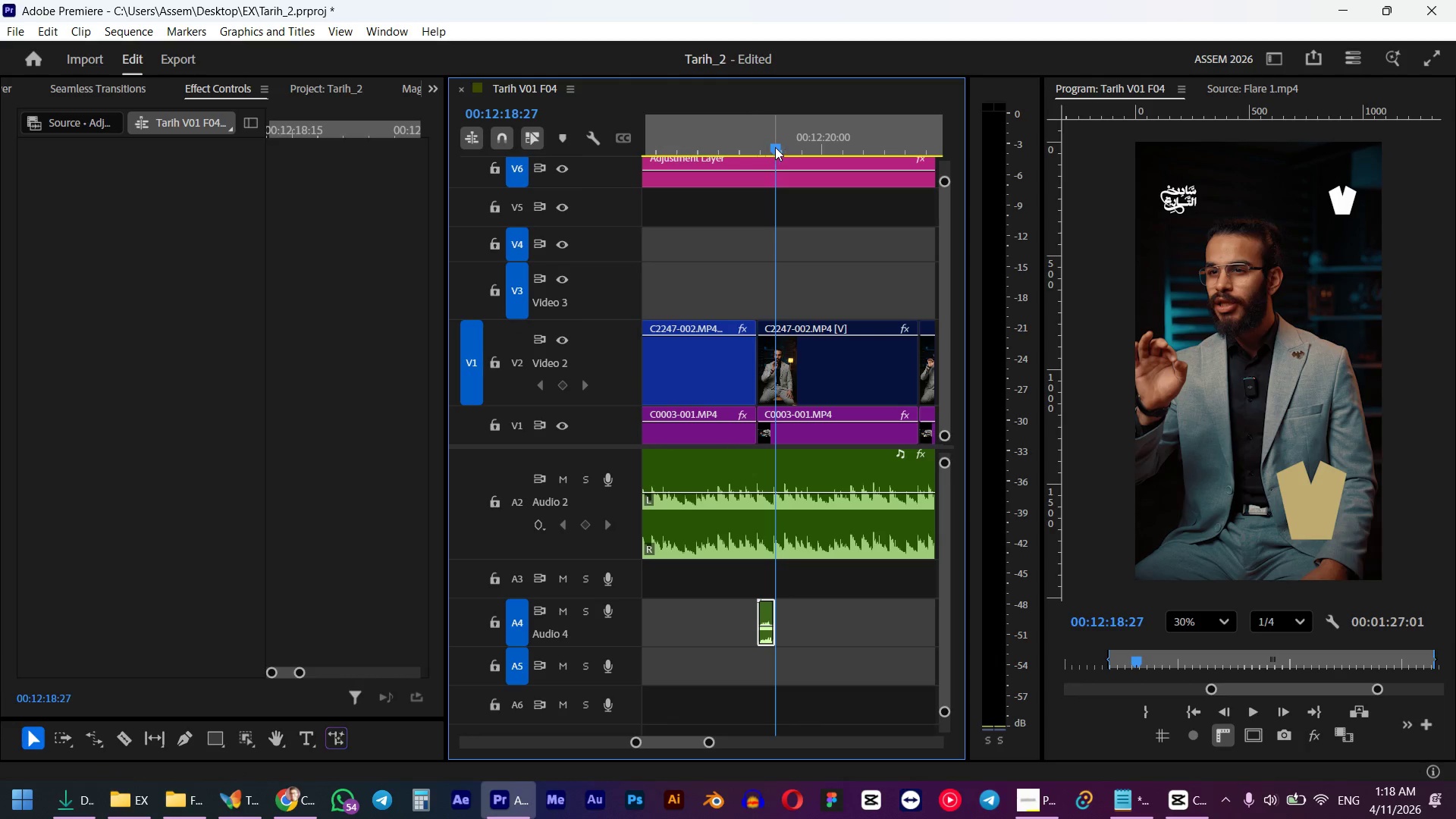 
hold_key(key=ShiftLeft, duration=1.31)
 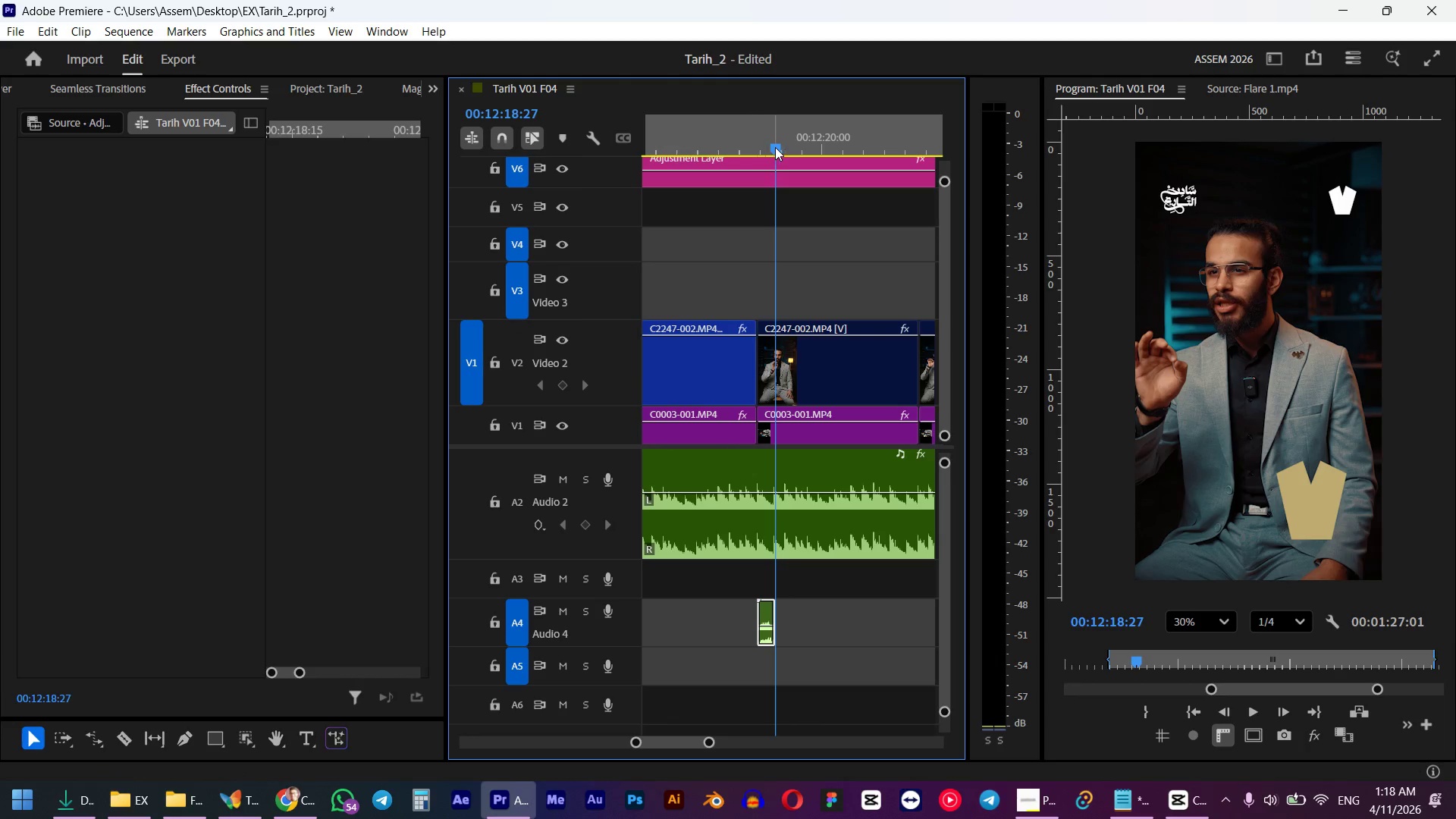 
scroll: coordinate [735, 306], scroll_direction: up, amount: 9.0
 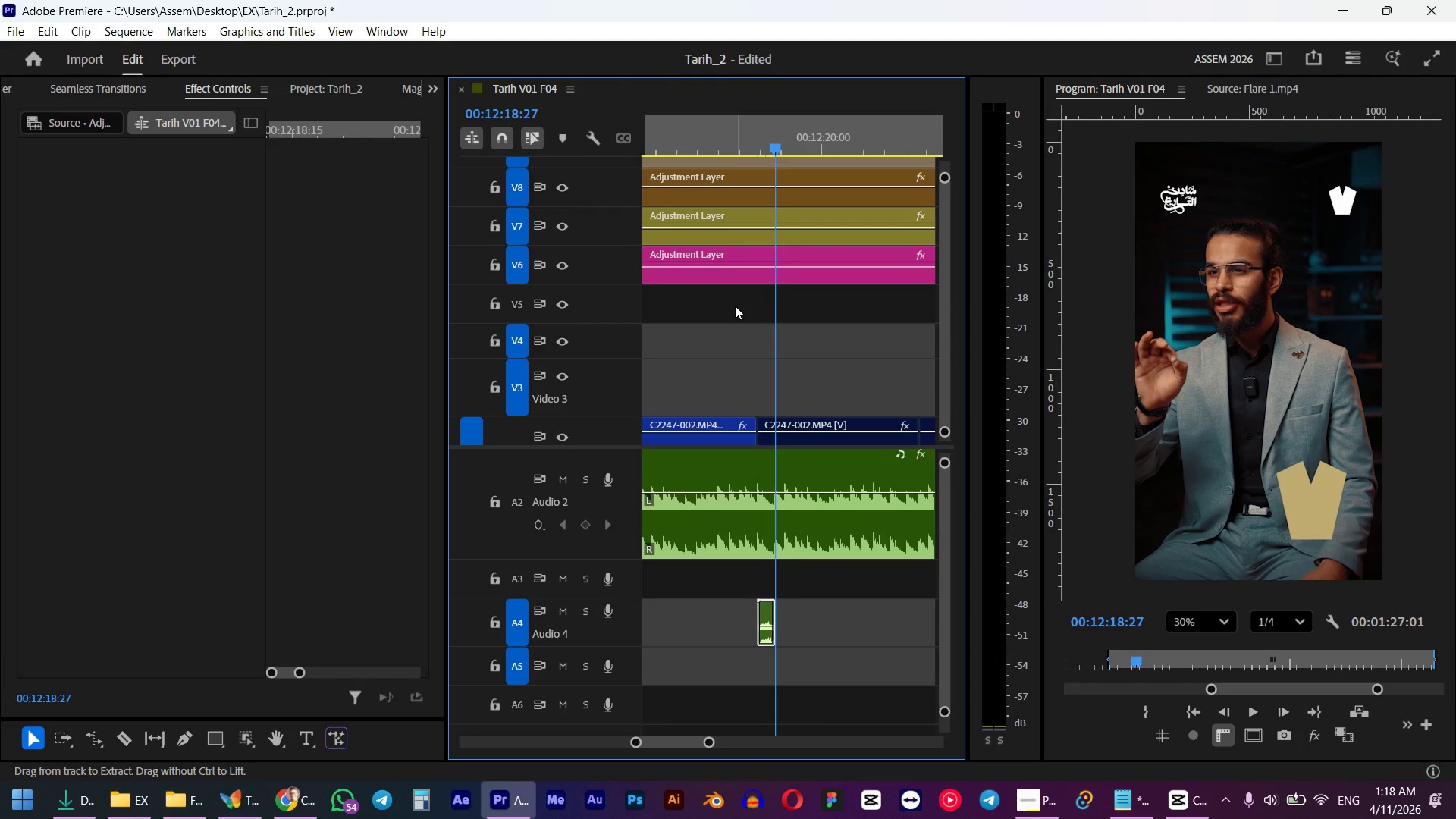 
scroll: coordinate [735, 306], scroll_direction: down, amount: 4.0
 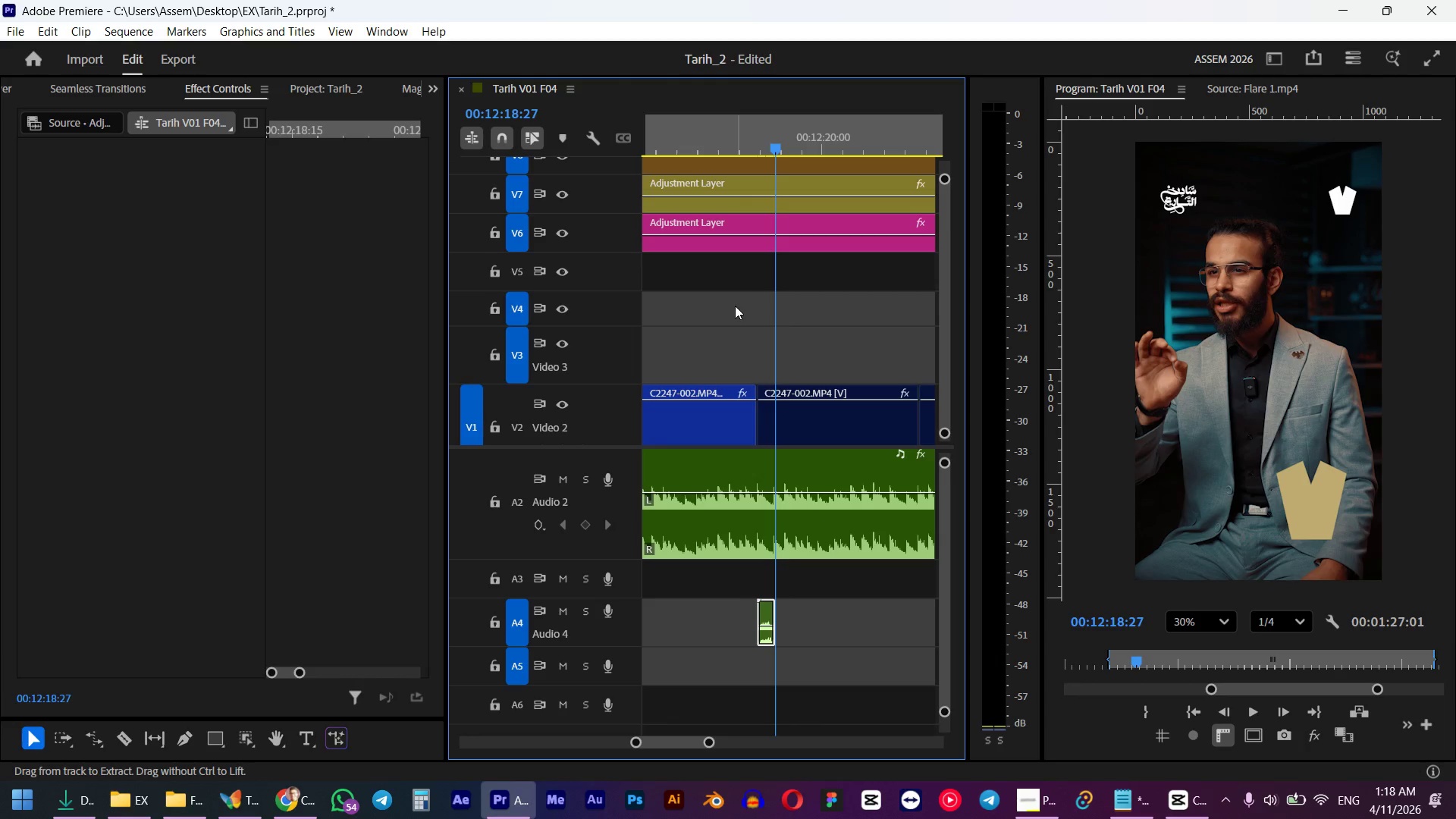 
left_click_drag(start_coordinate=[775, 147], to_coordinate=[754, 149])
 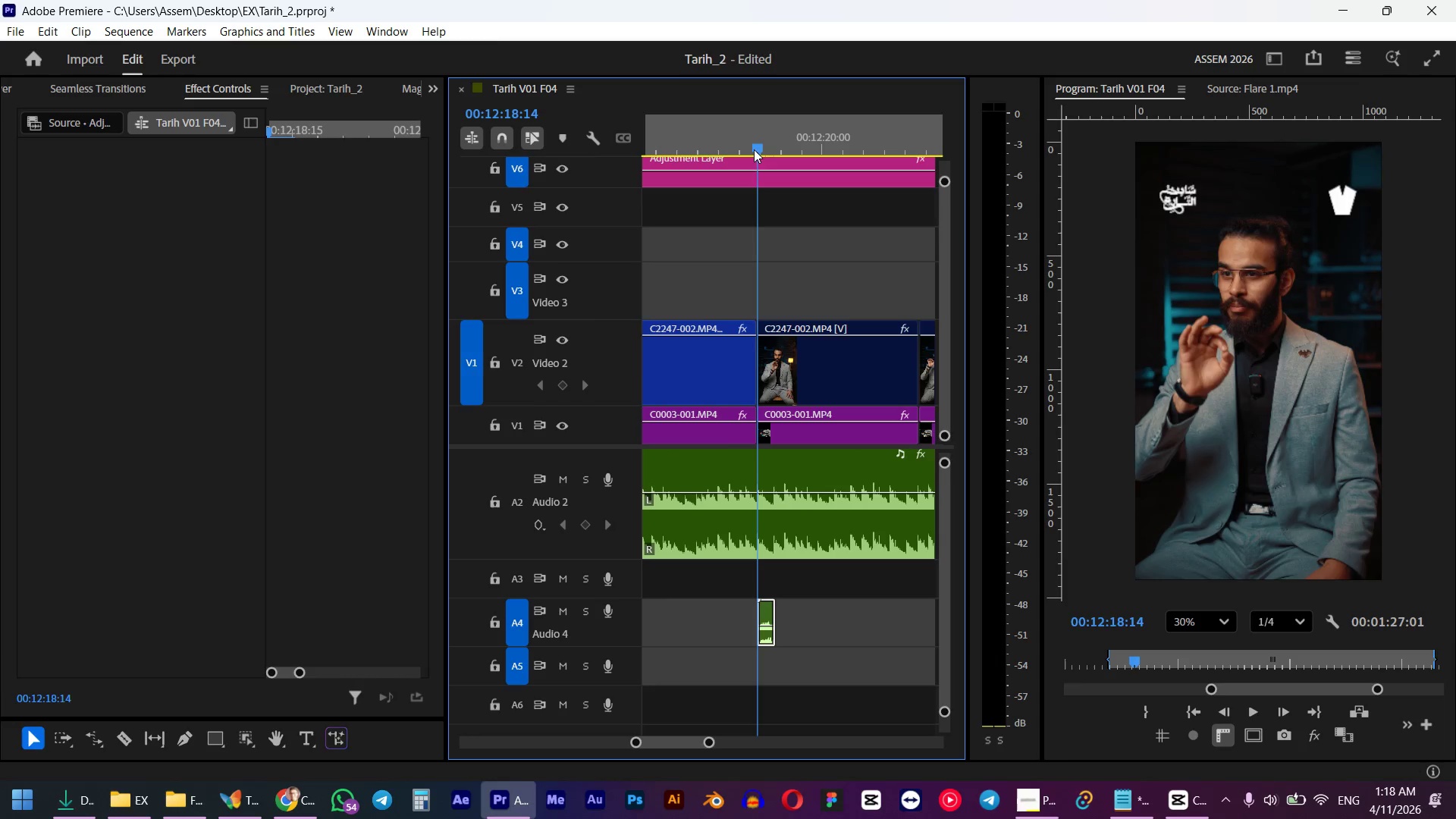 
hold_key(key=ShiftLeft, duration=1.0)
 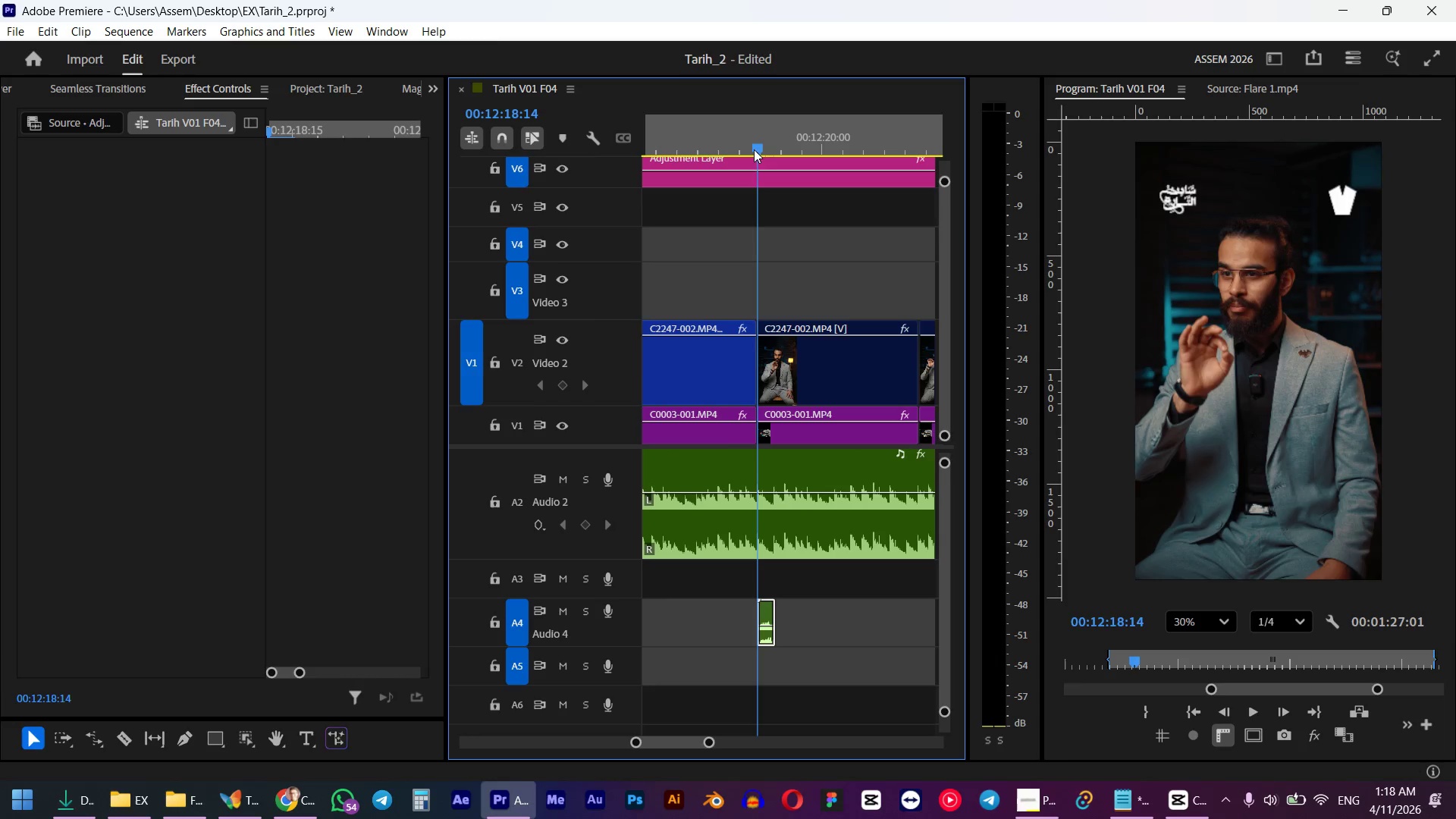 
hold_key(key=ControlLeft, duration=1.05)
 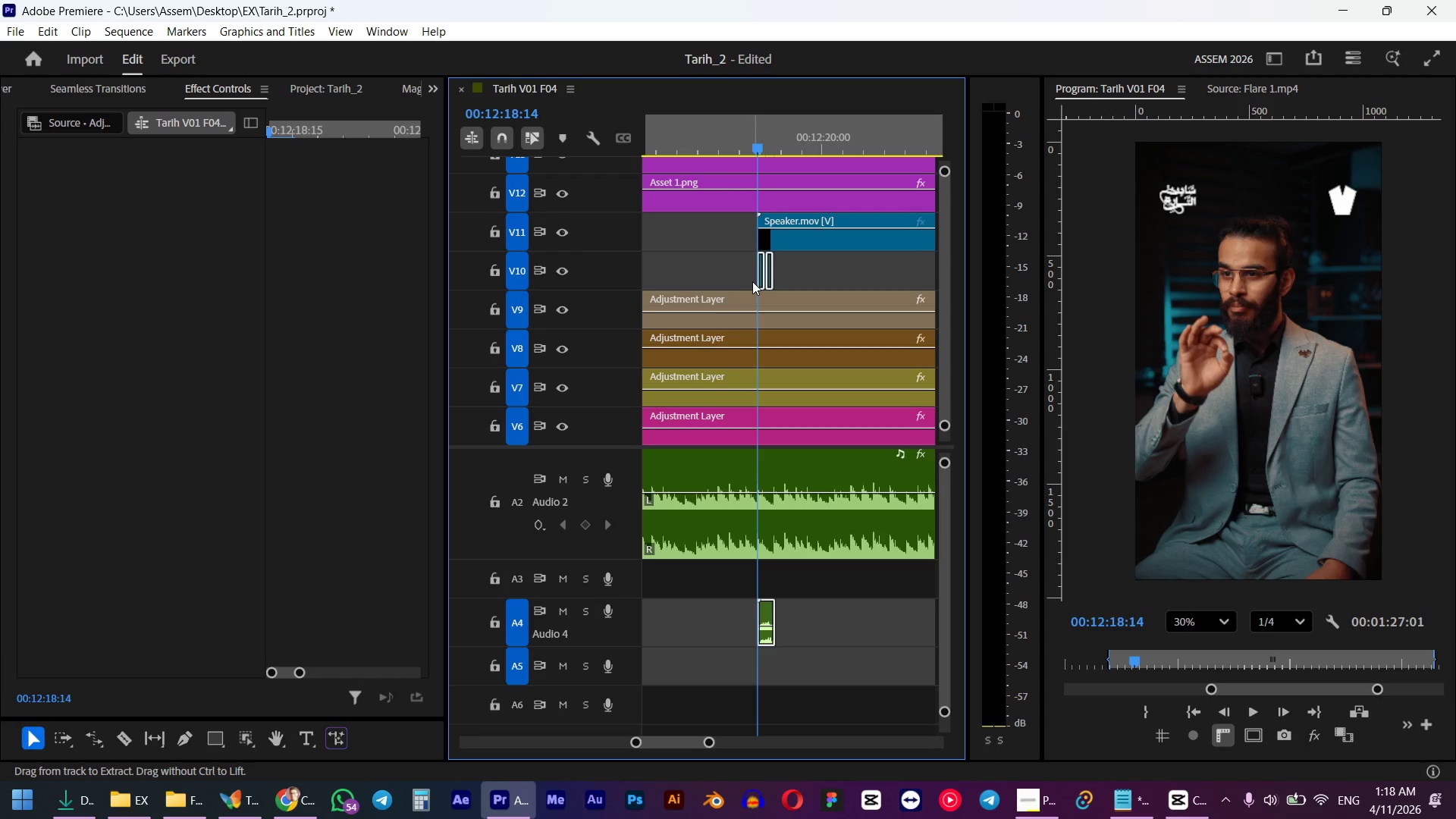 
hold_key(key=AltLeft, duration=0.94)
 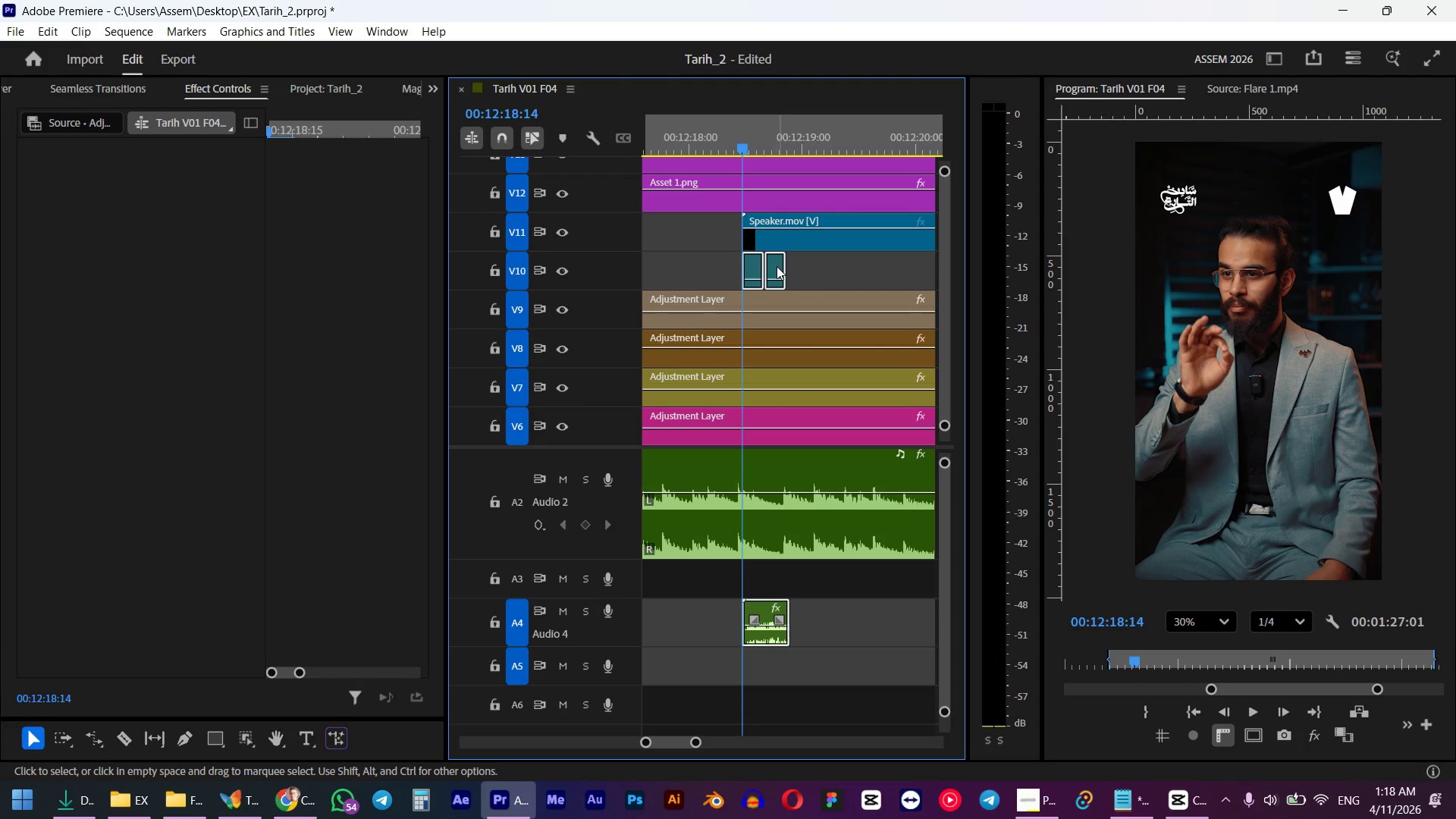 
scroll: coordinate [764, 273], scroll_direction: up, amount: 25.0
 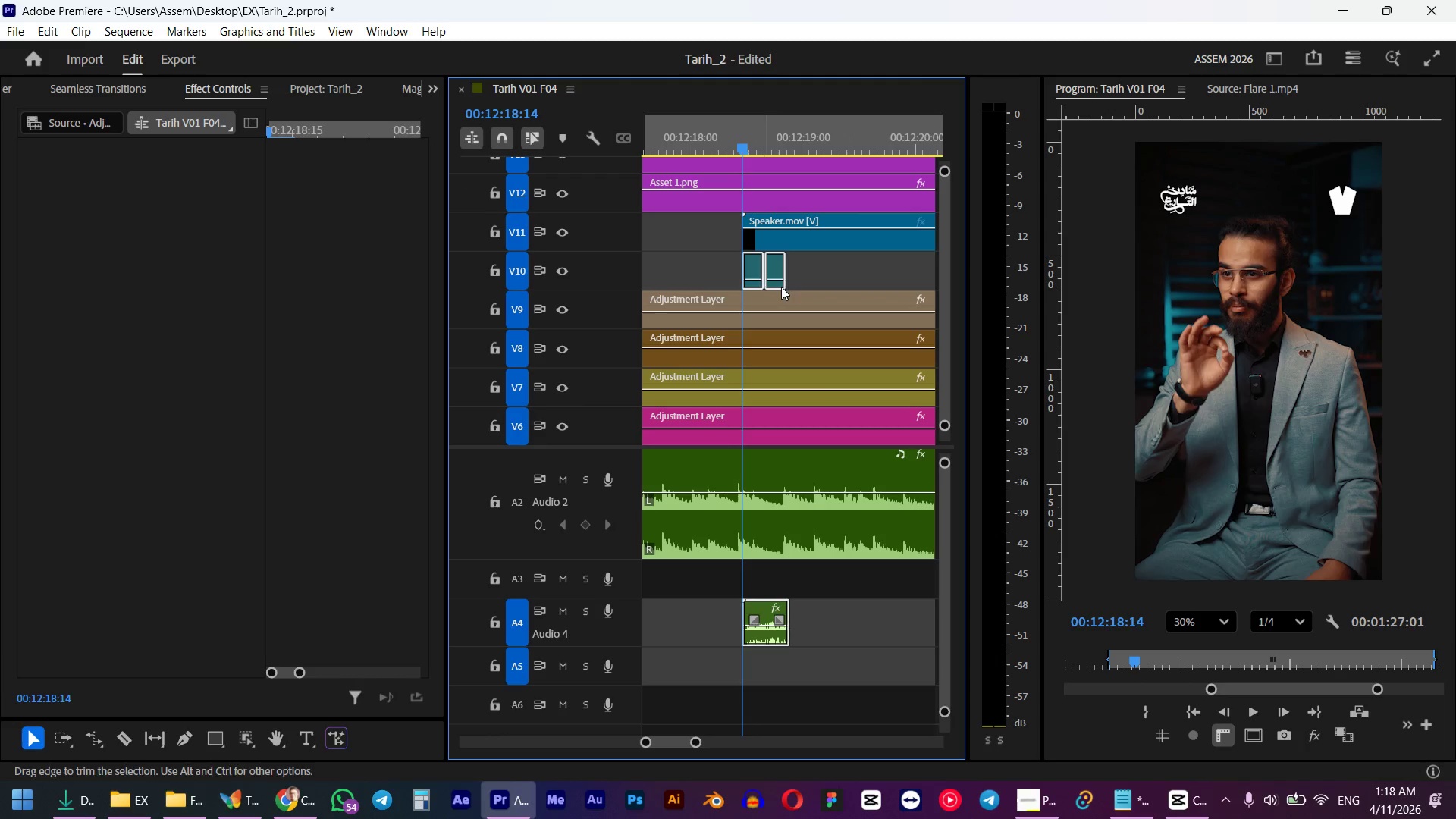 
left_click_drag(start_coordinate=[777, 266], to_coordinate=[756, 265])
 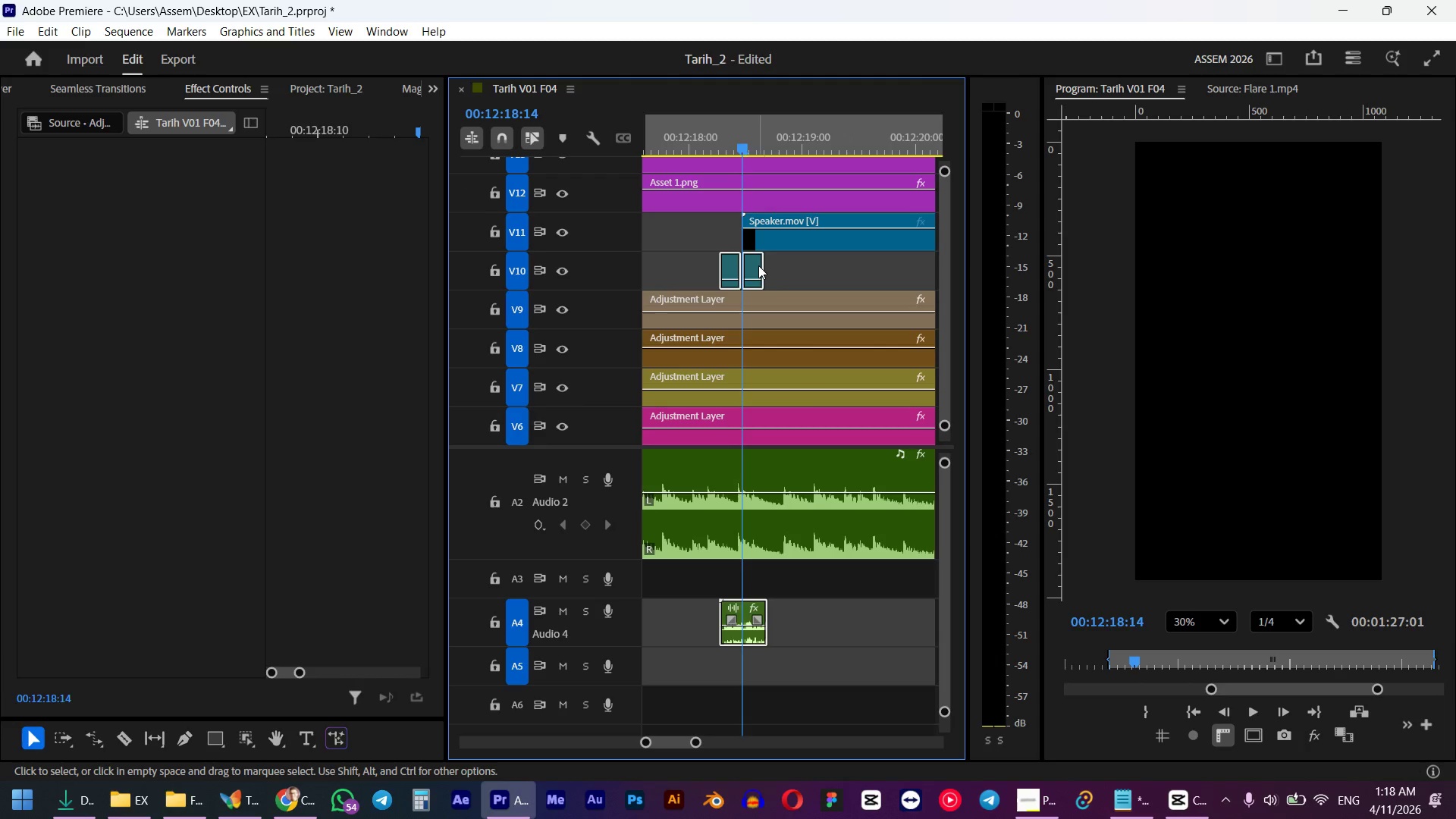 
hold_key(key=AltLeft, duration=2.08)
scroll: coordinate [759, 311], scroll_direction: down, amount: 15.0
 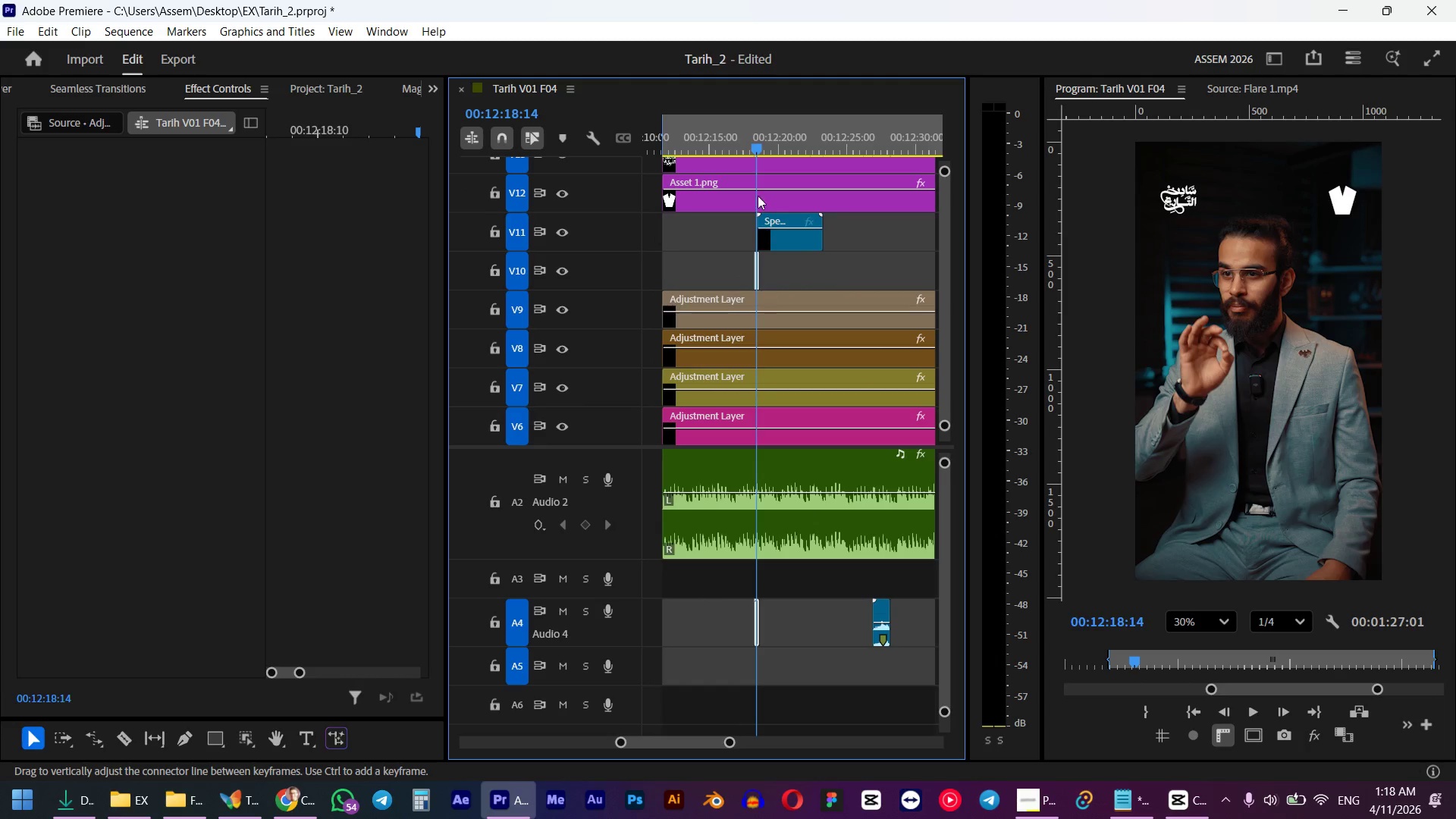 
left_click([732, 147])
 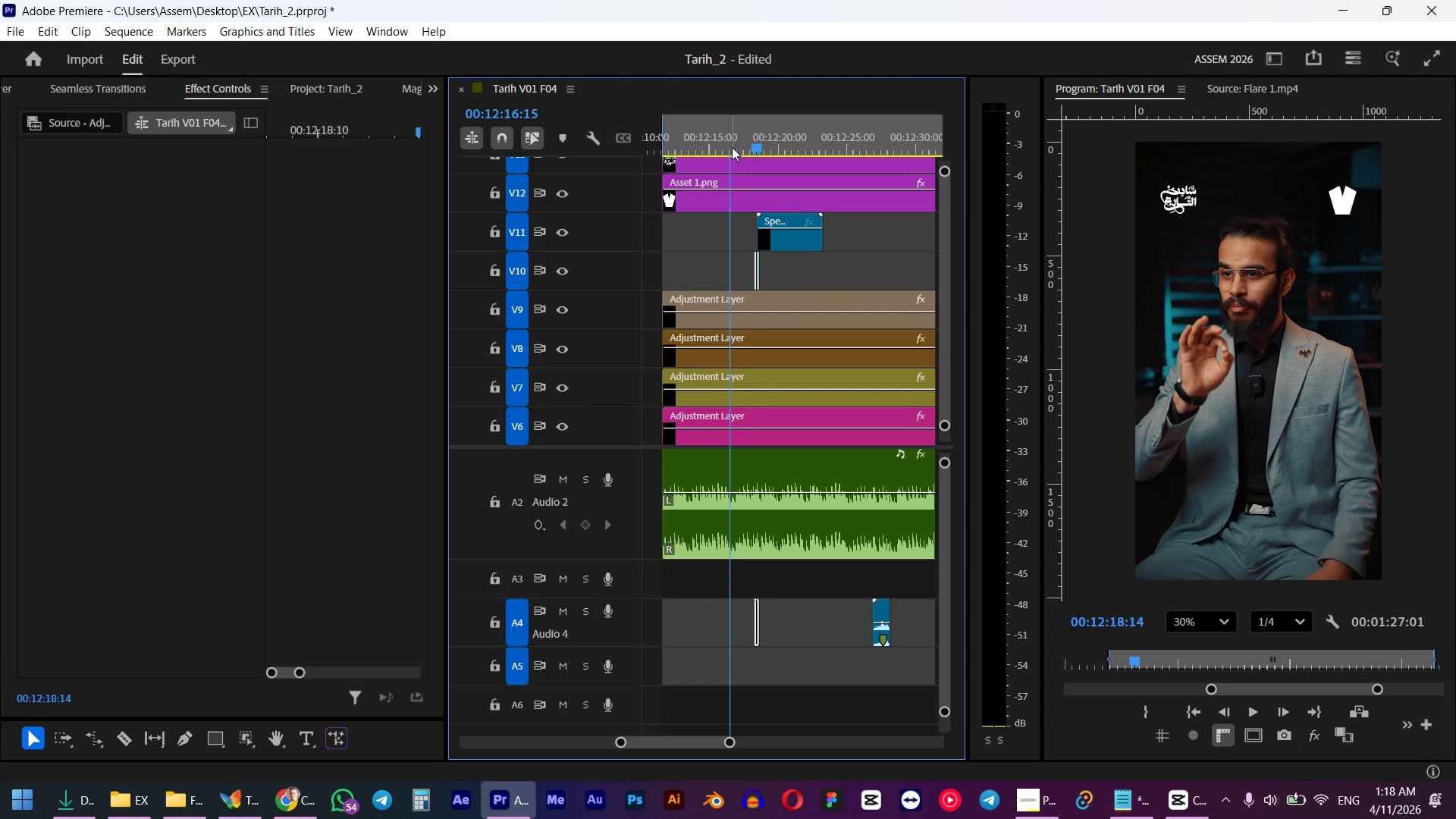 
key(Space)
 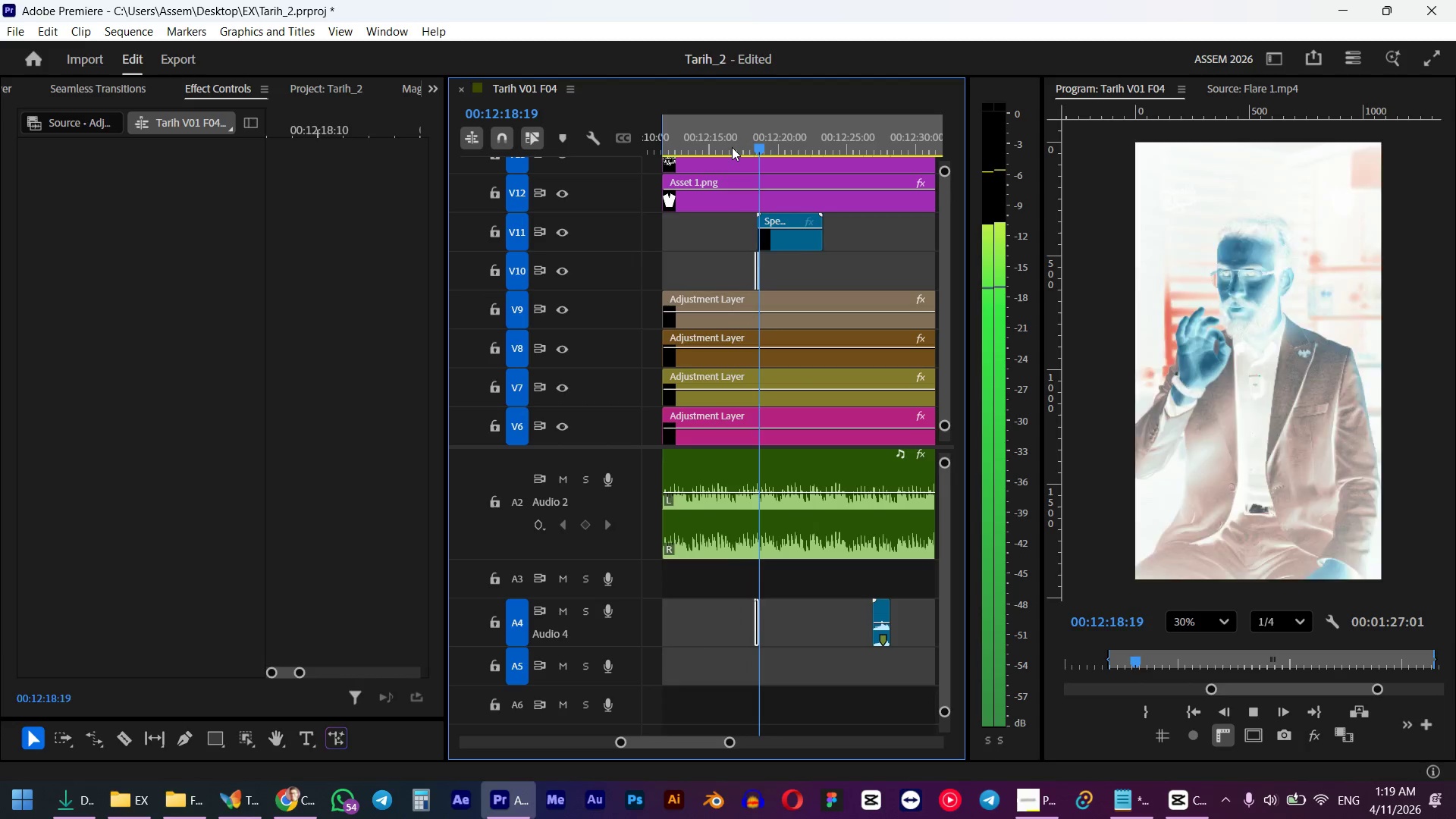 
wait(8.16)
 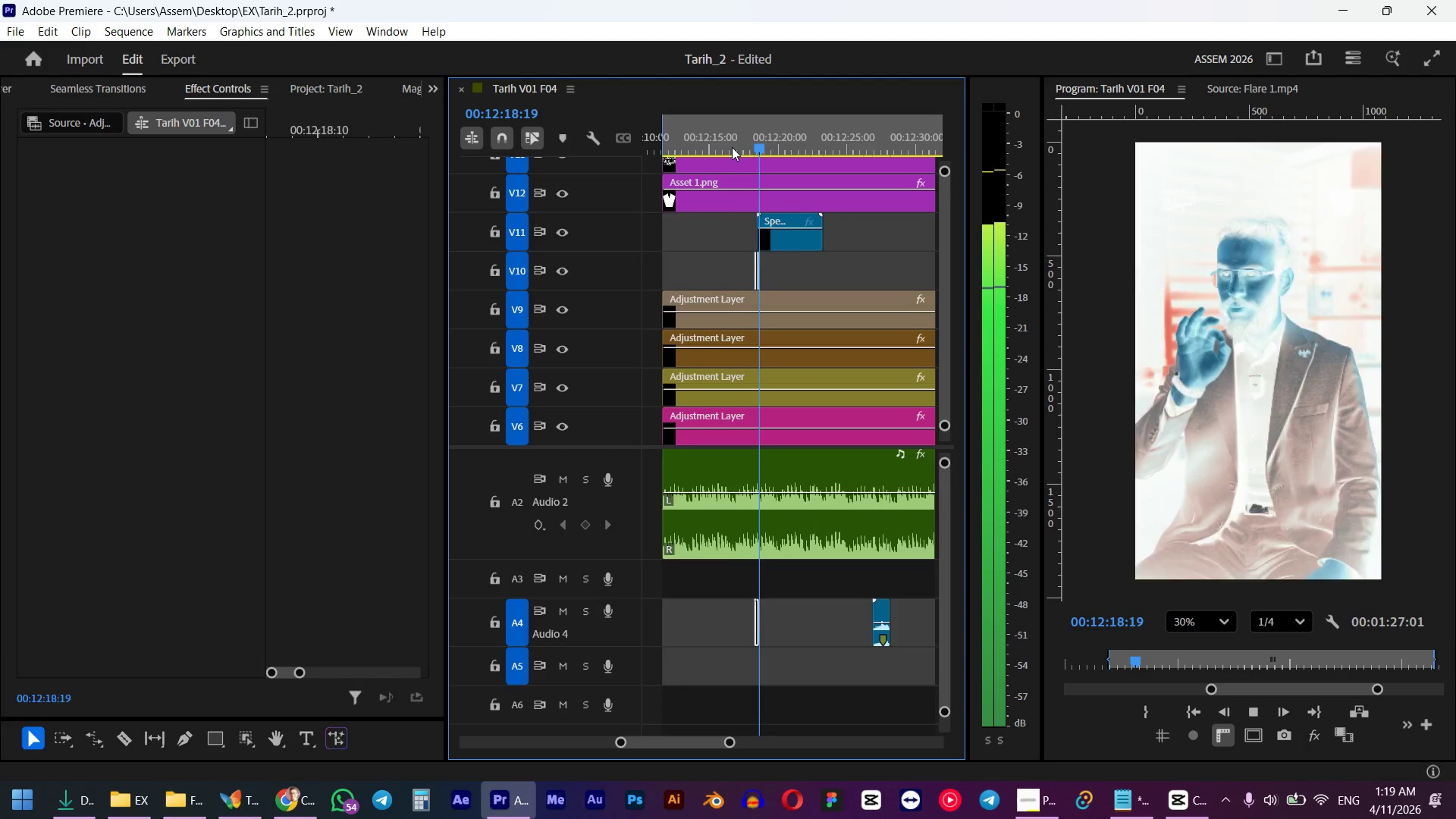 
scroll: coordinate [853, 239], scroll_direction: down, amount: 3.0
 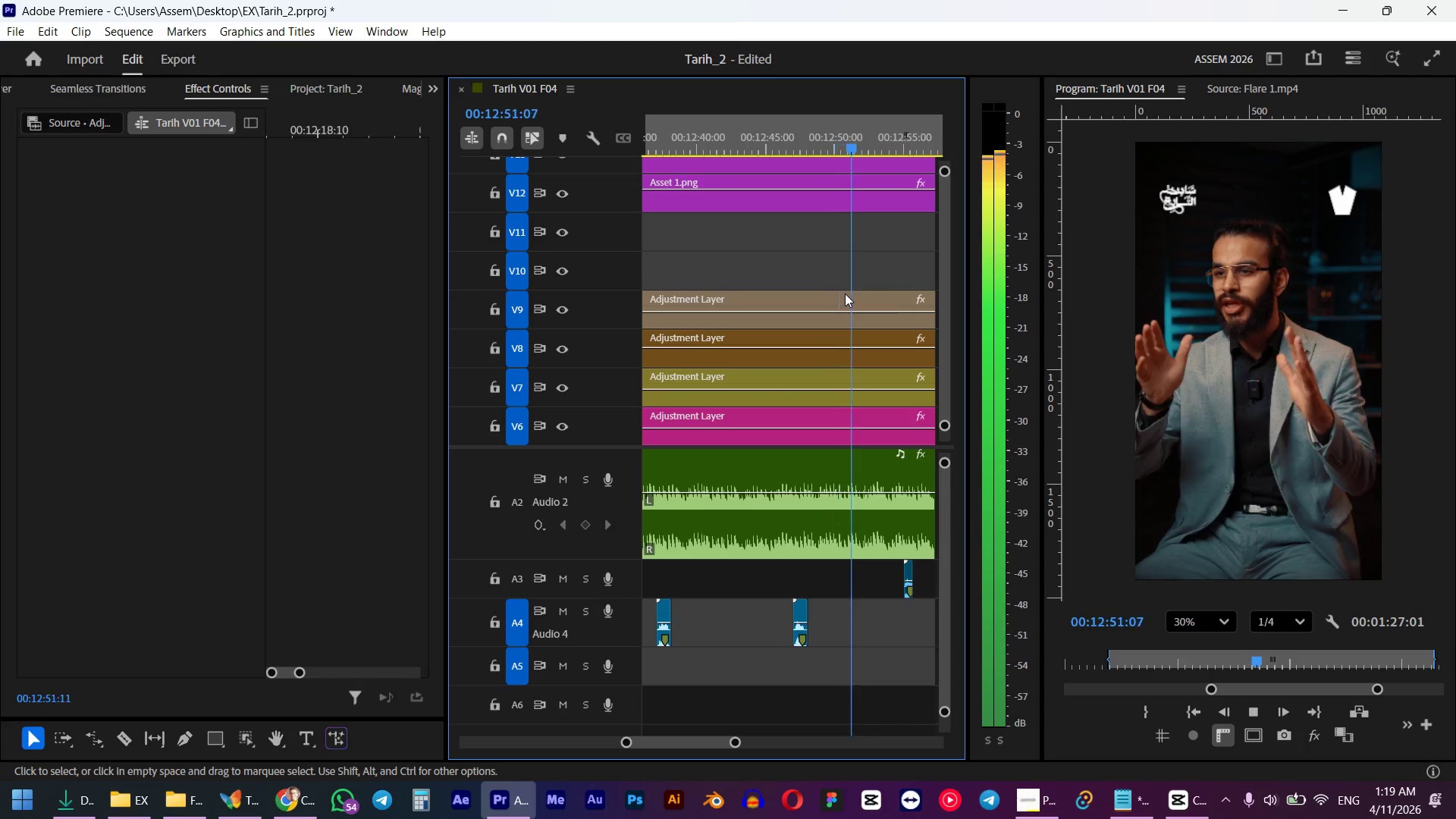 
wait(28.96)
 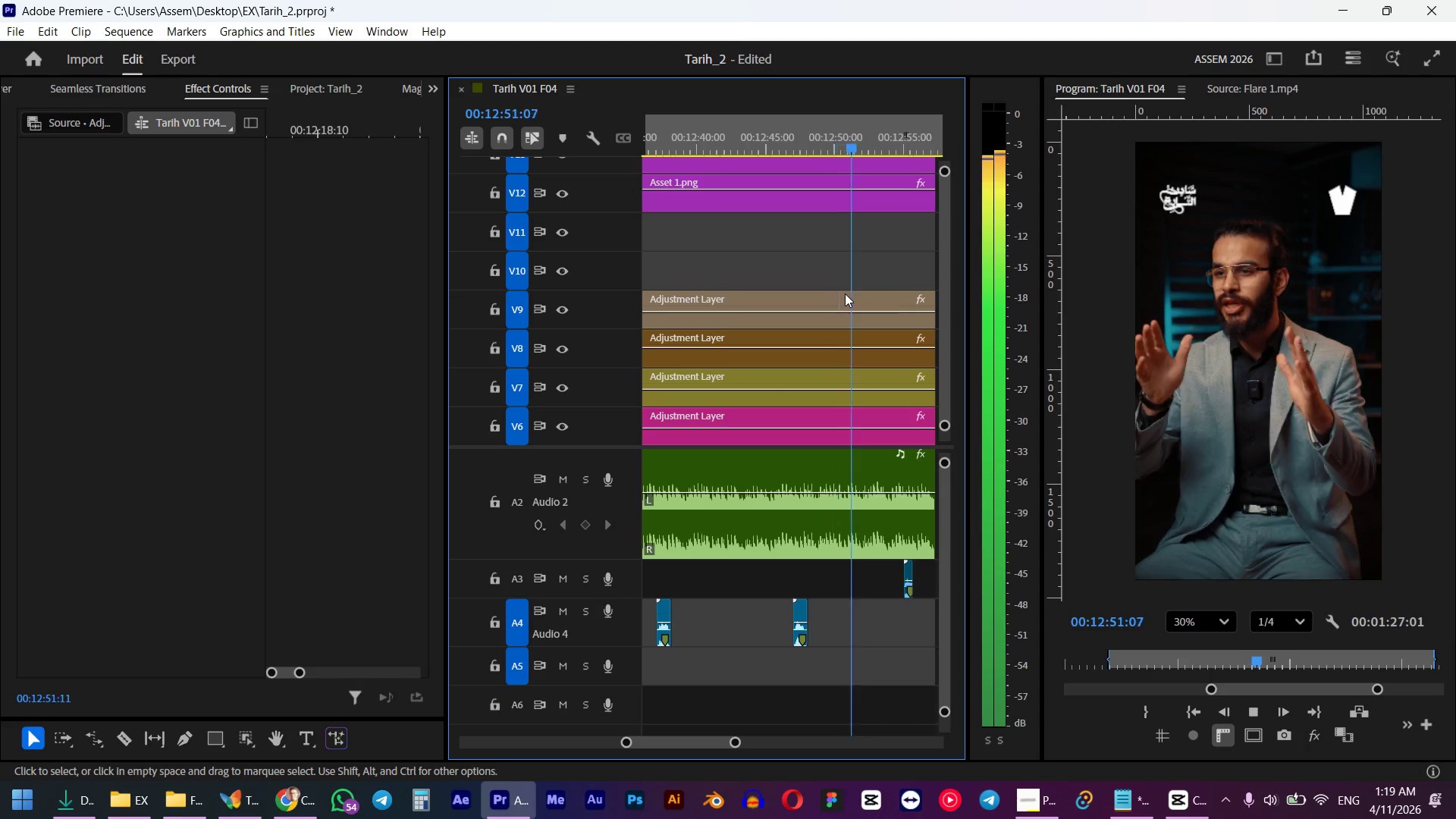 
key(Space)
 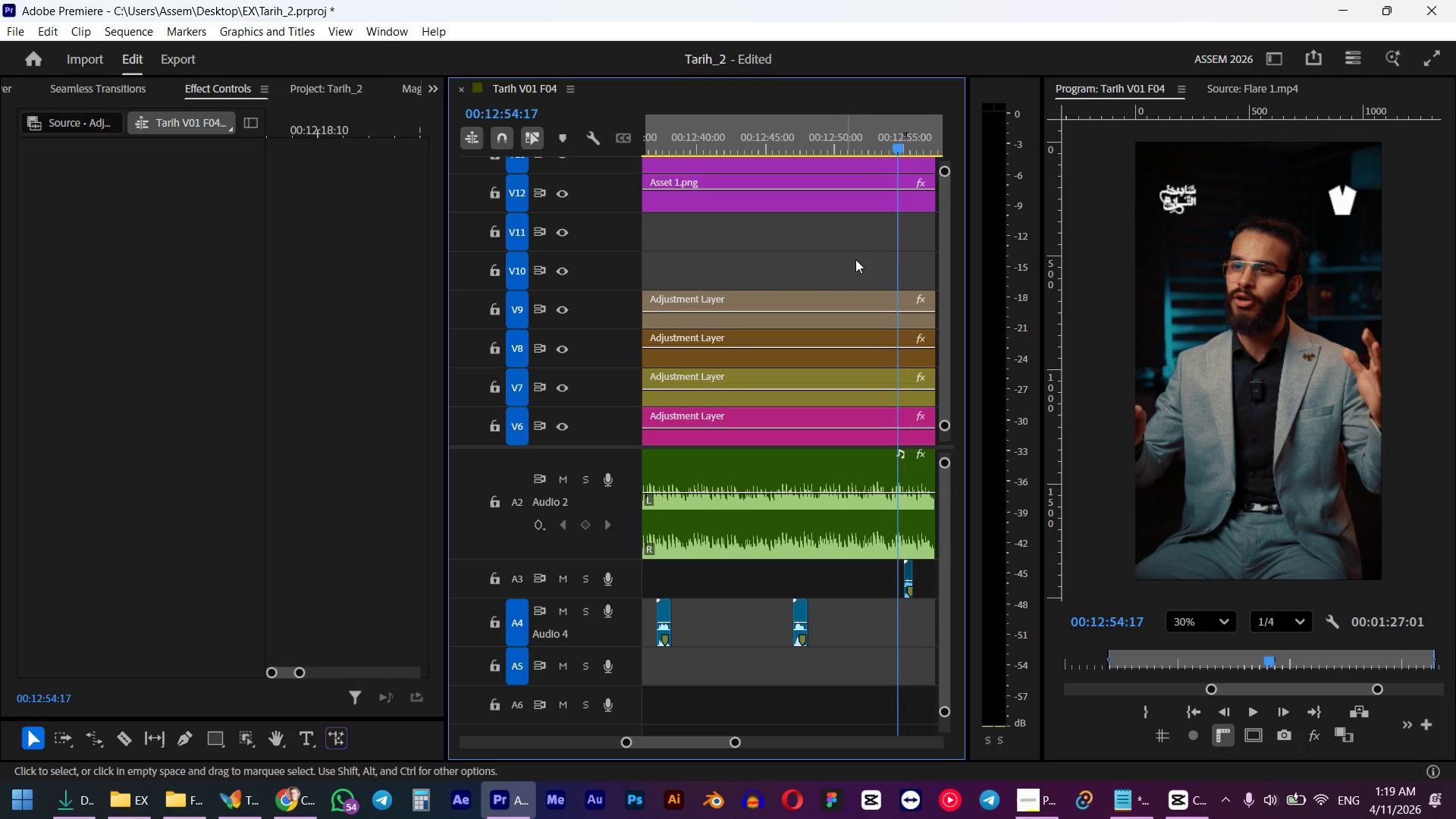 
key(Control+S)
 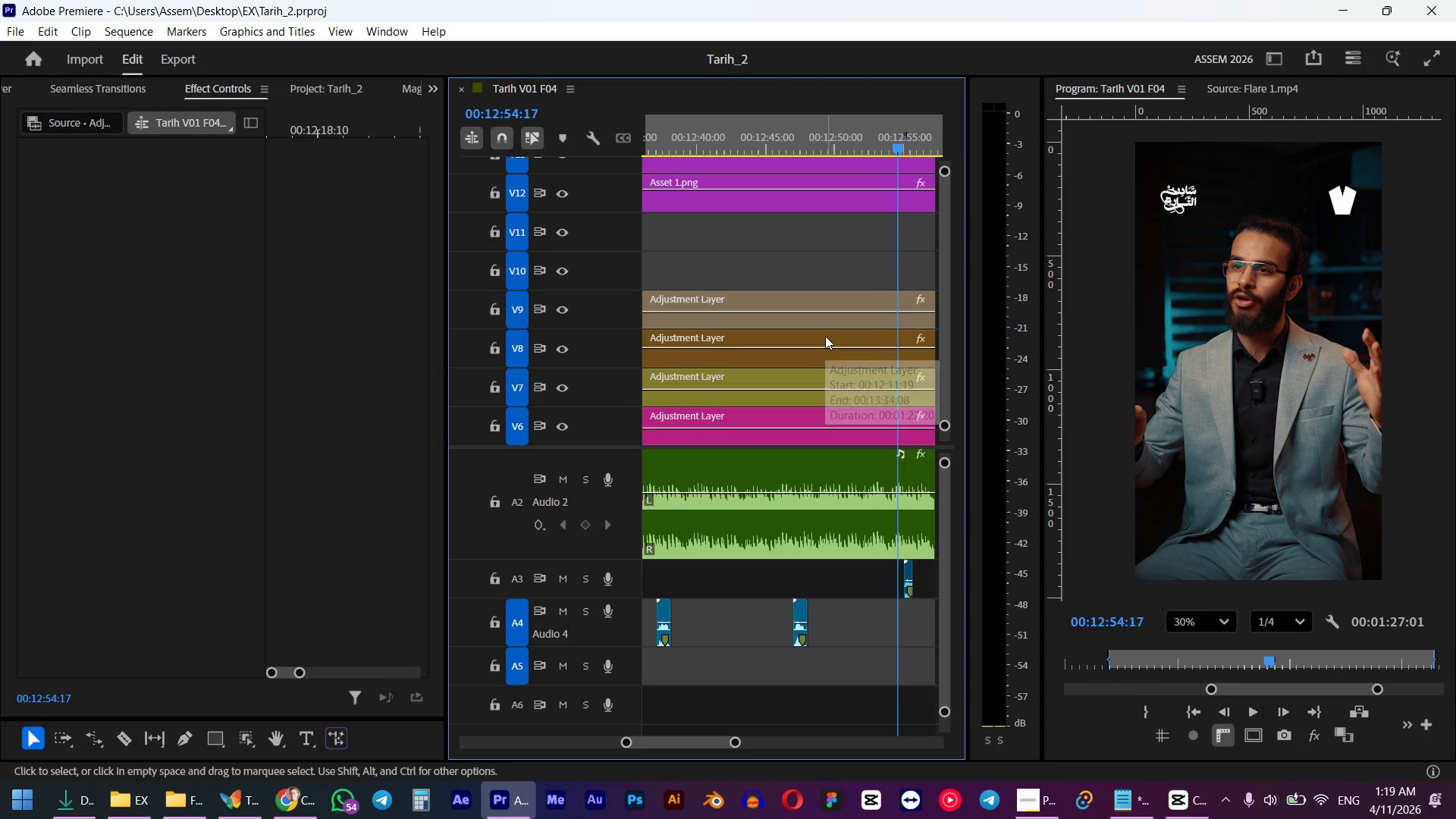 
left_click([282, 804])
 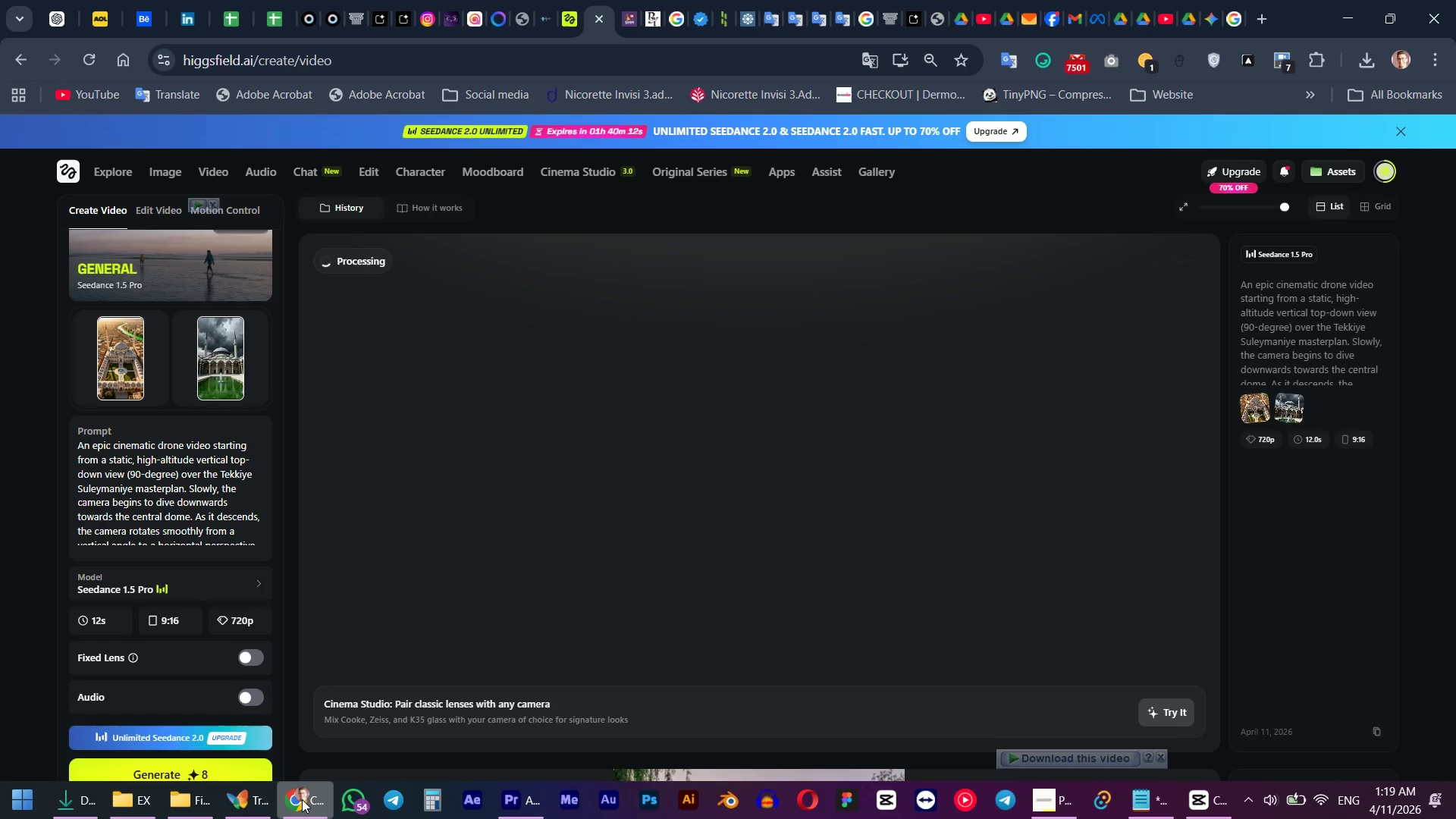 
left_click([302, 801])
 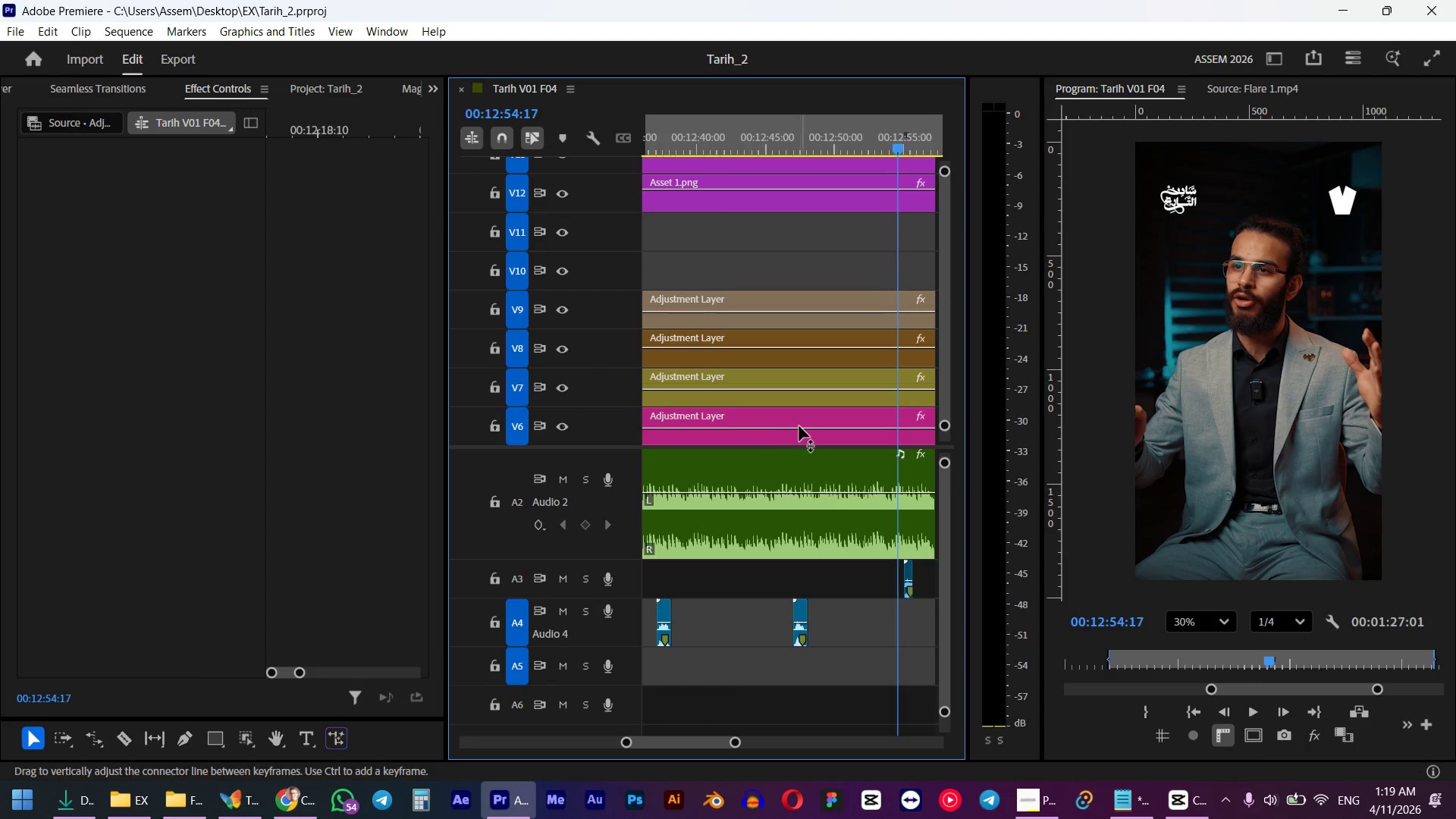 
key(Space)
 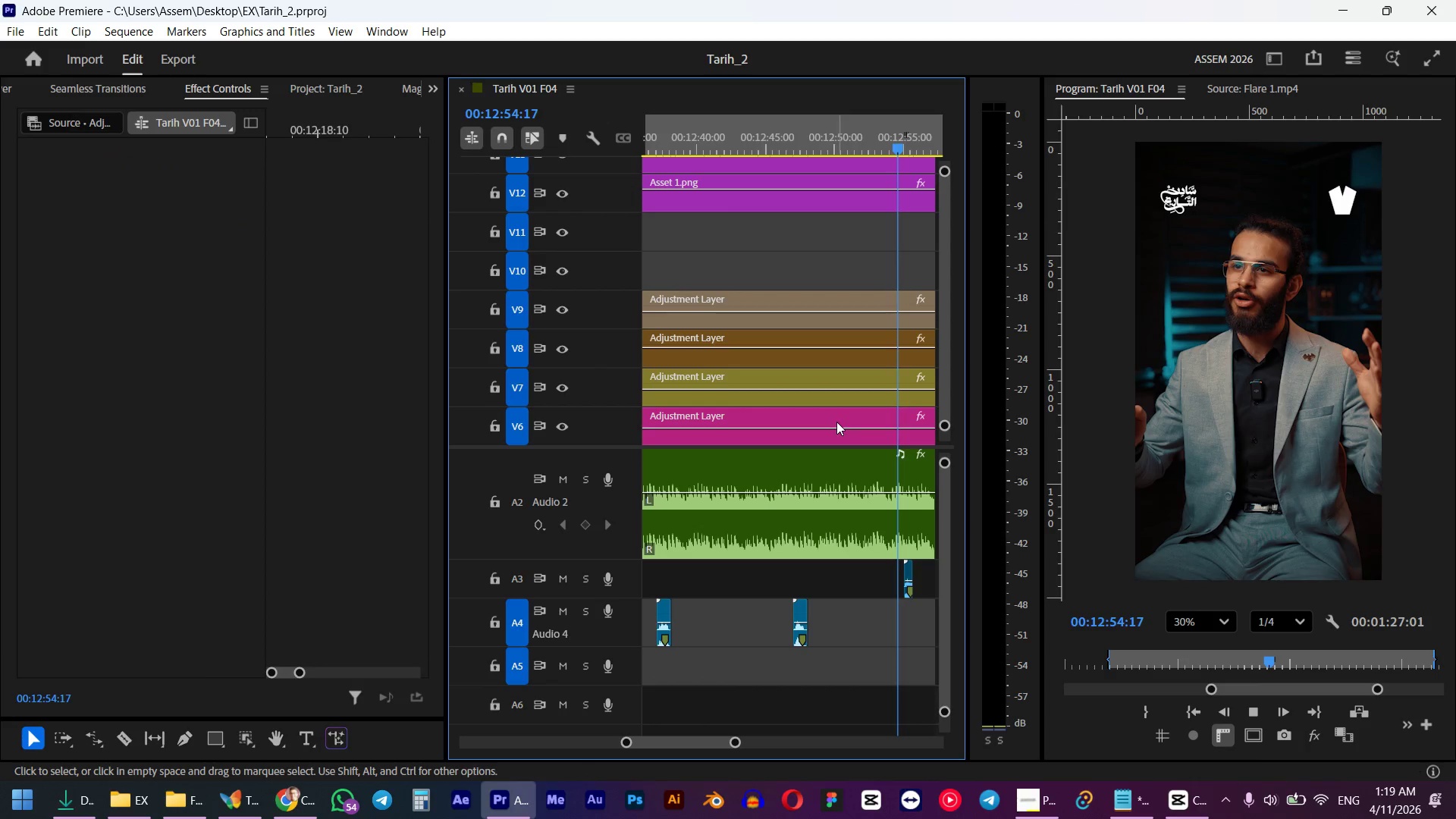 
scroll: coordinate [817, 326], scroll_direction: down, amount: 7.0
 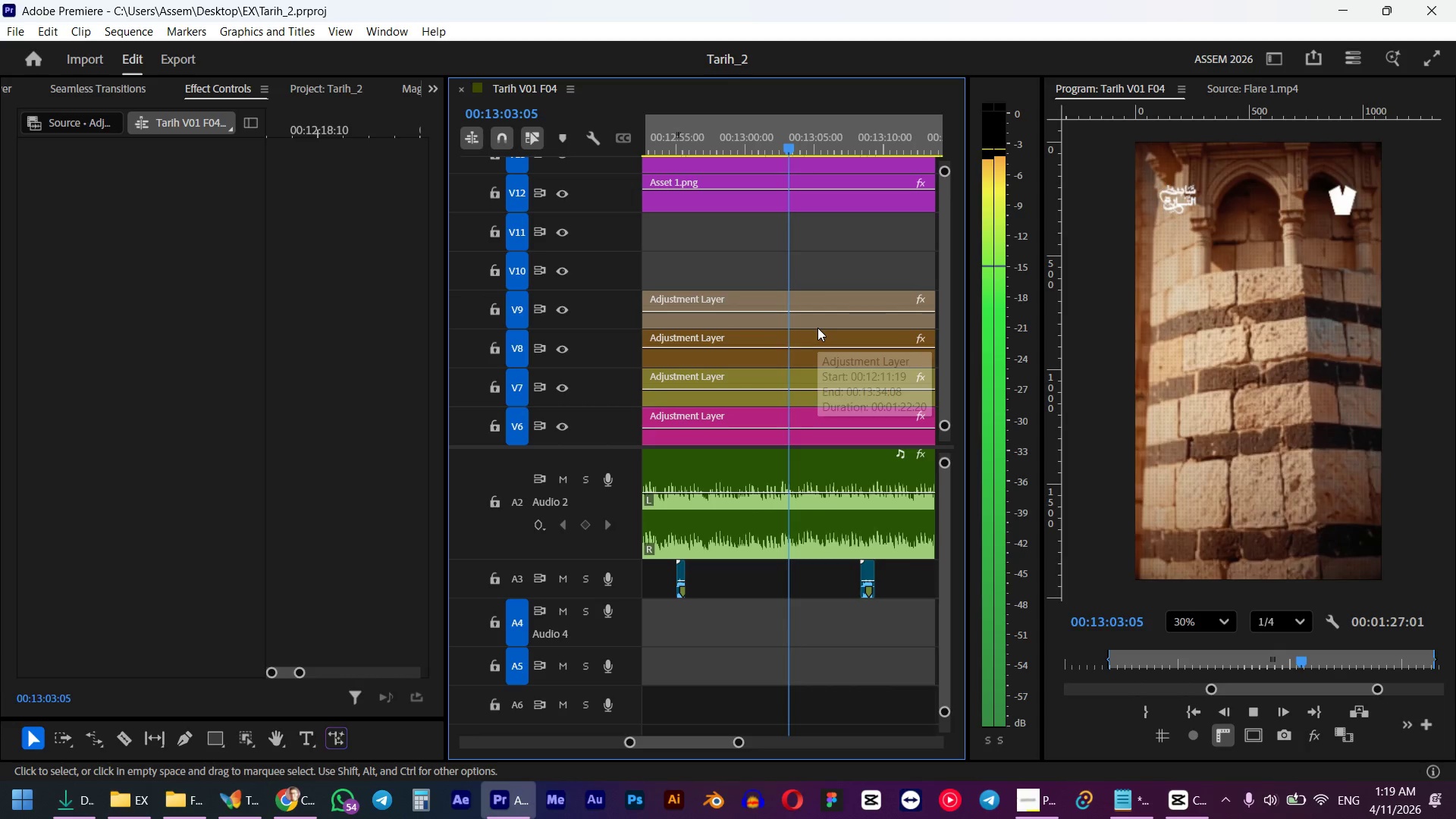 
wait(7.31)
 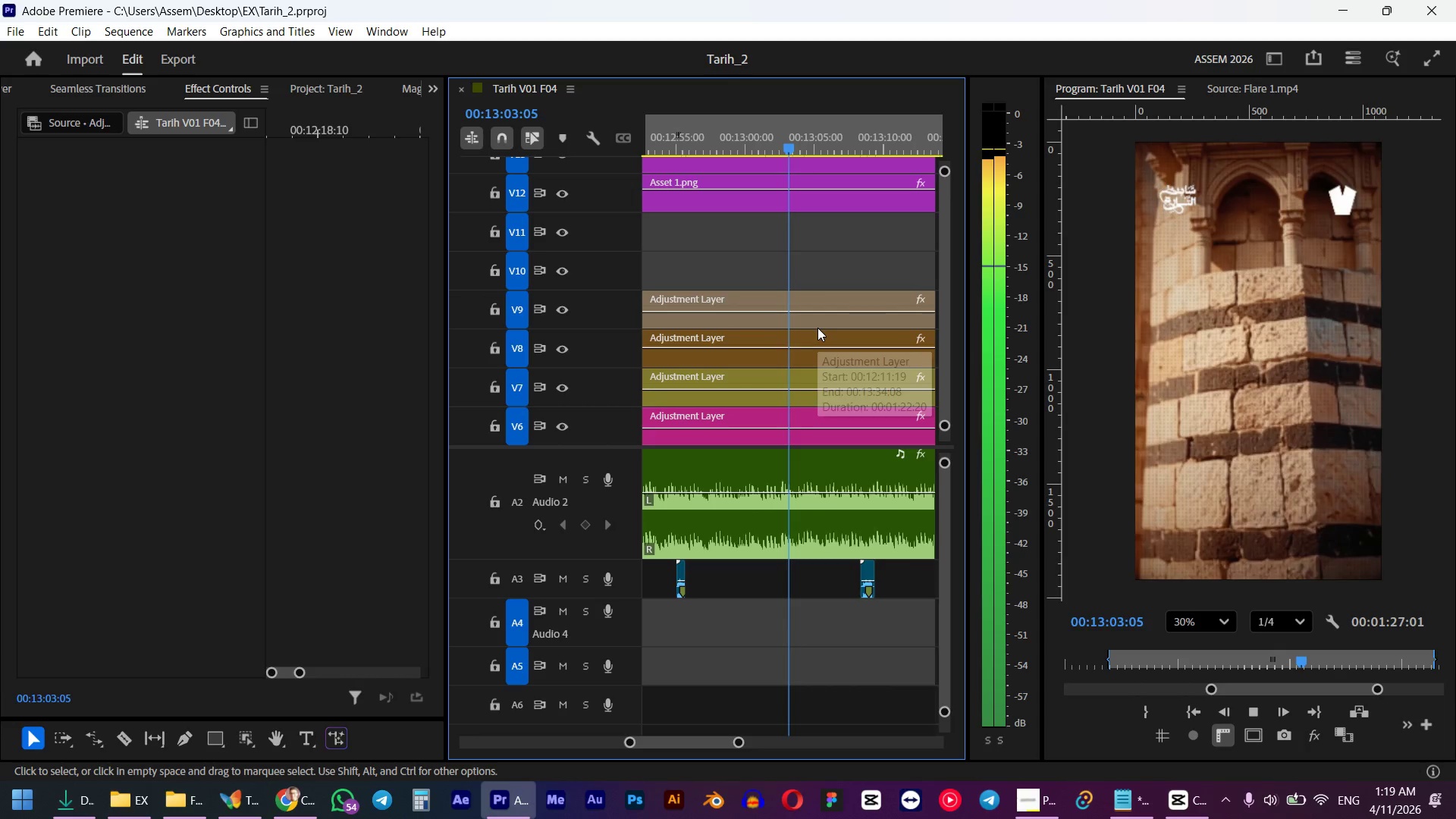 
scroll: coordinate [817, 328], scroll_direction: down, amount: 5.0
 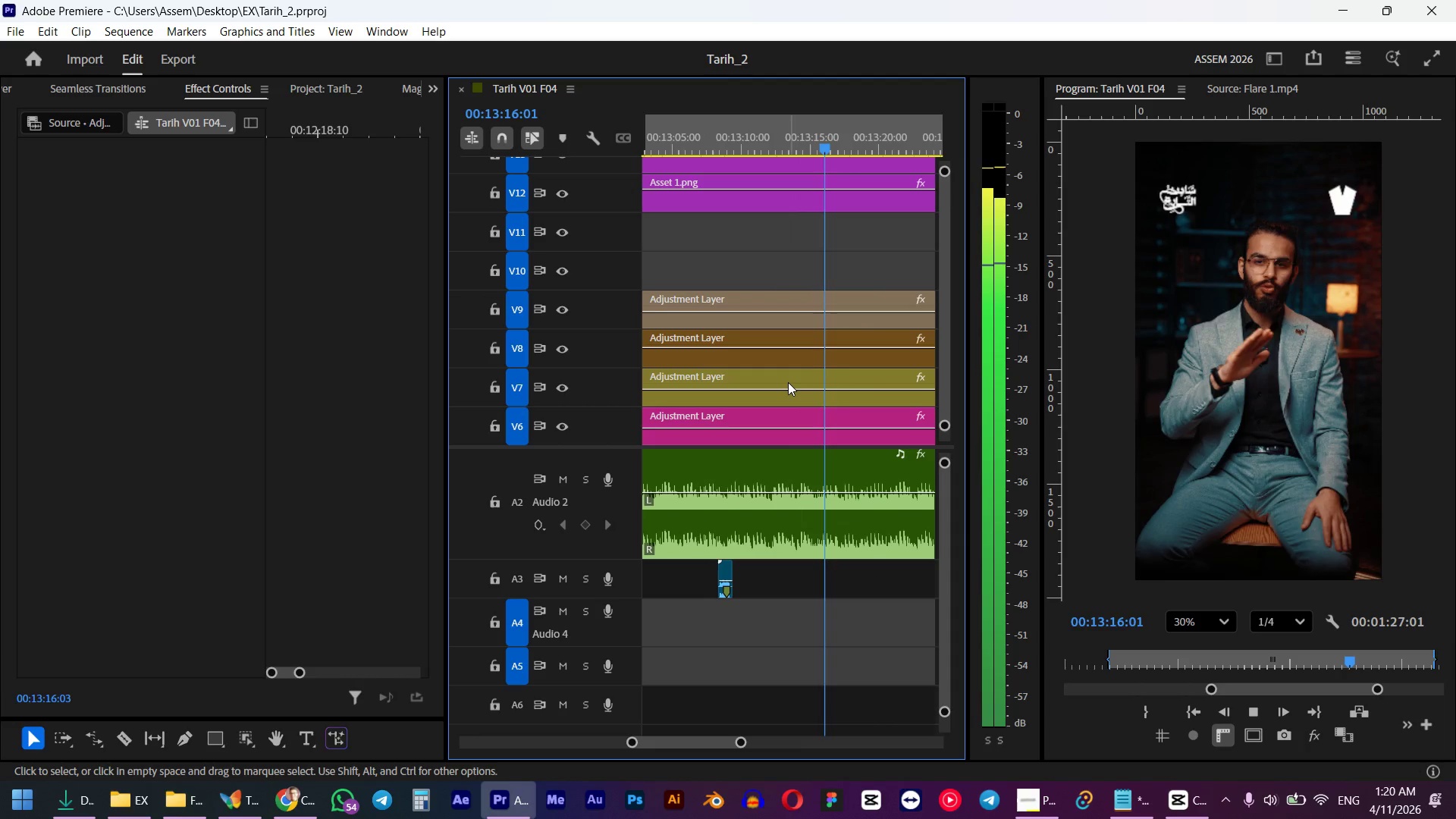 
wait(8.15)
 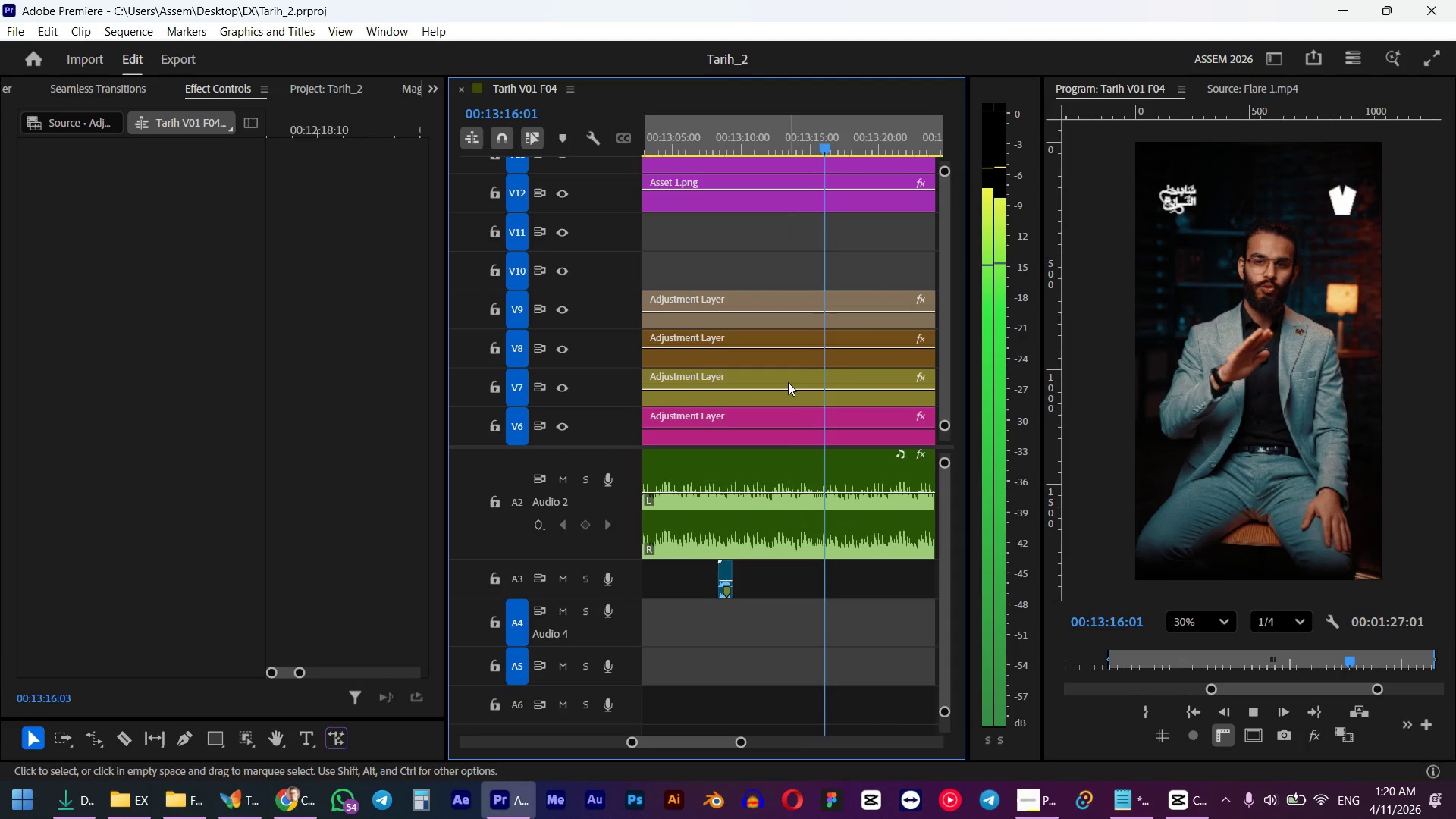 
hold_key(key=AltLeft, duration=1.01)
 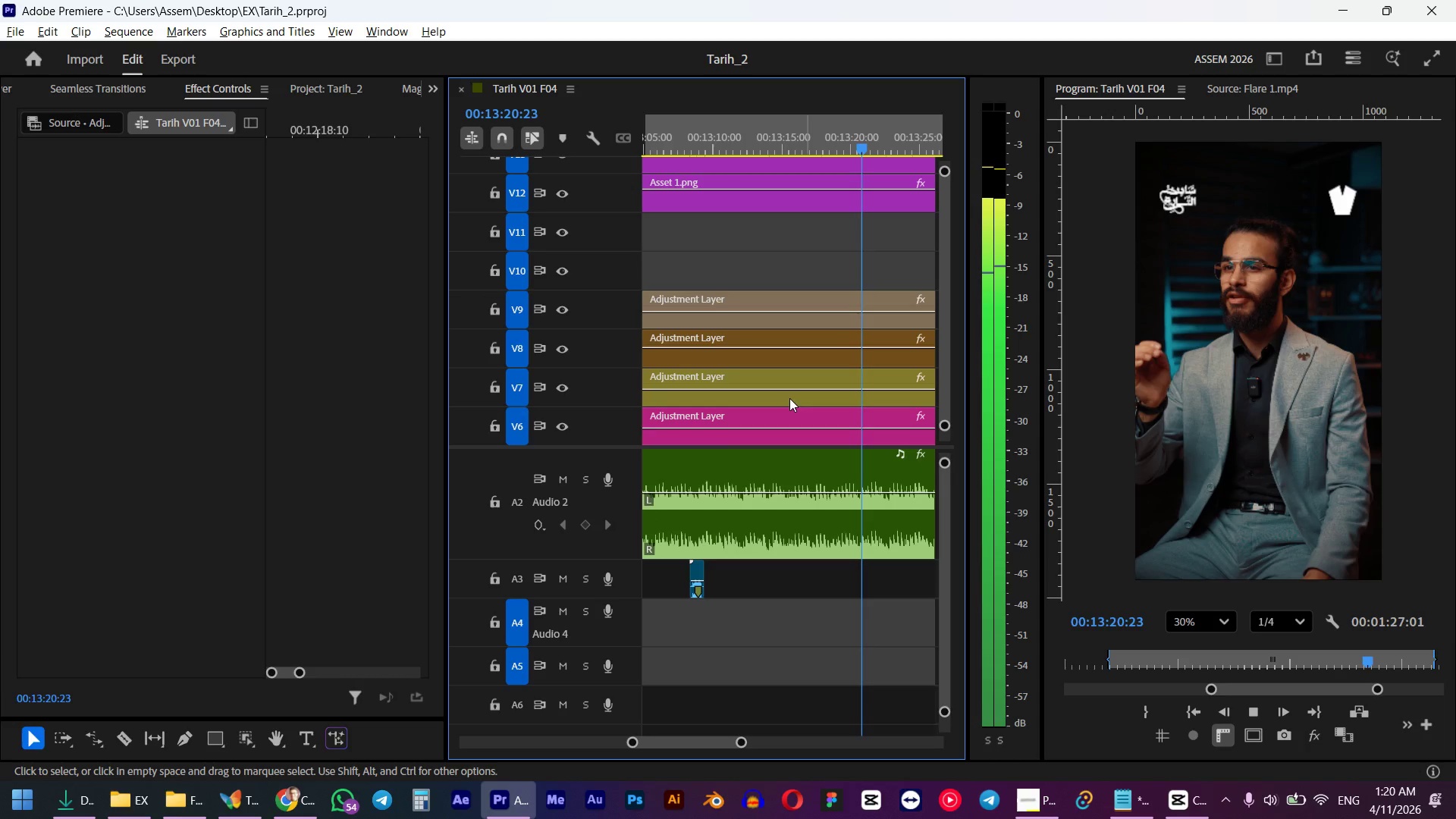 
scroll: coordinate [805, 400], scroll_direction: down, amount: 7.0
 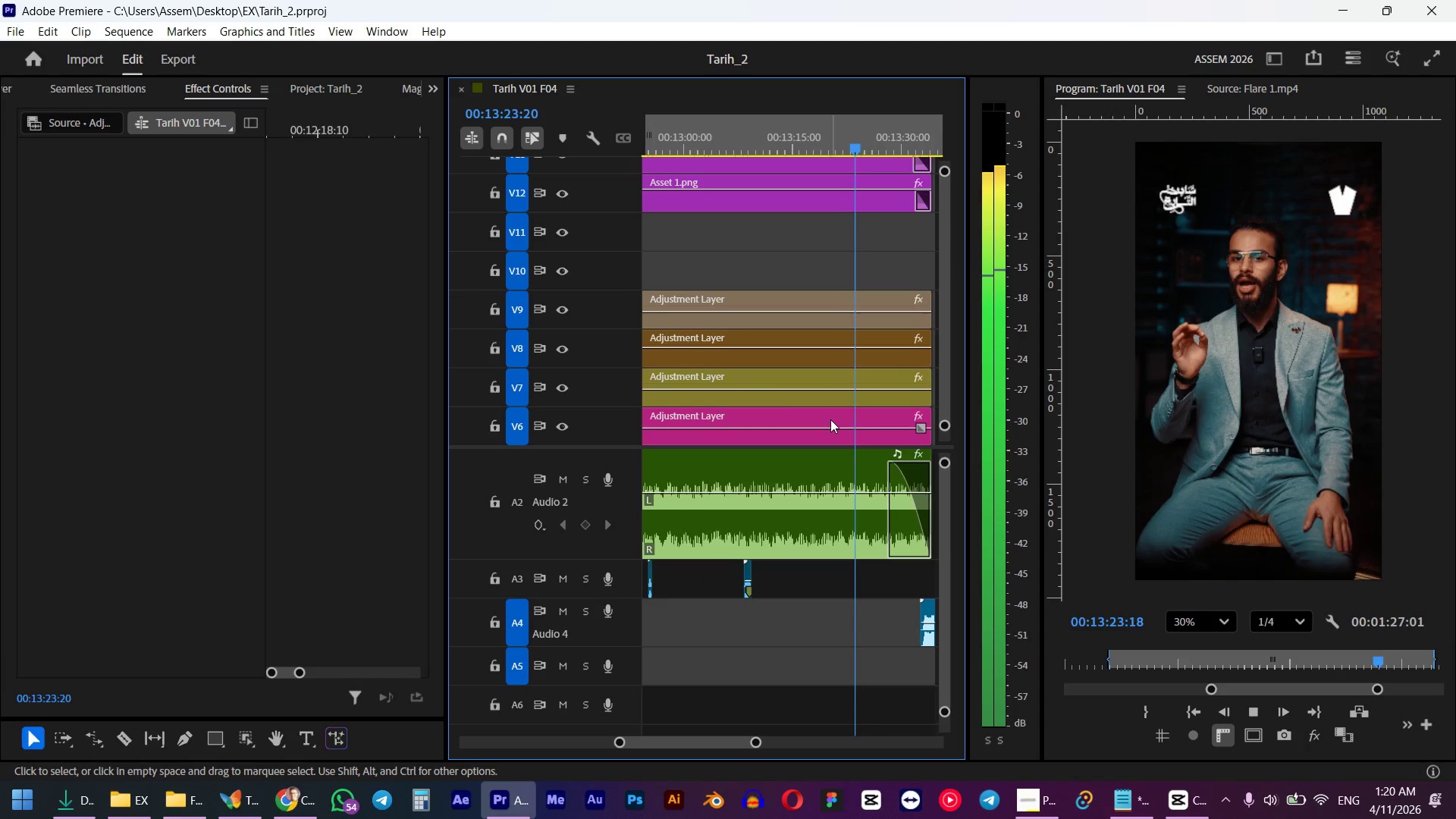 
wait(5.82)
 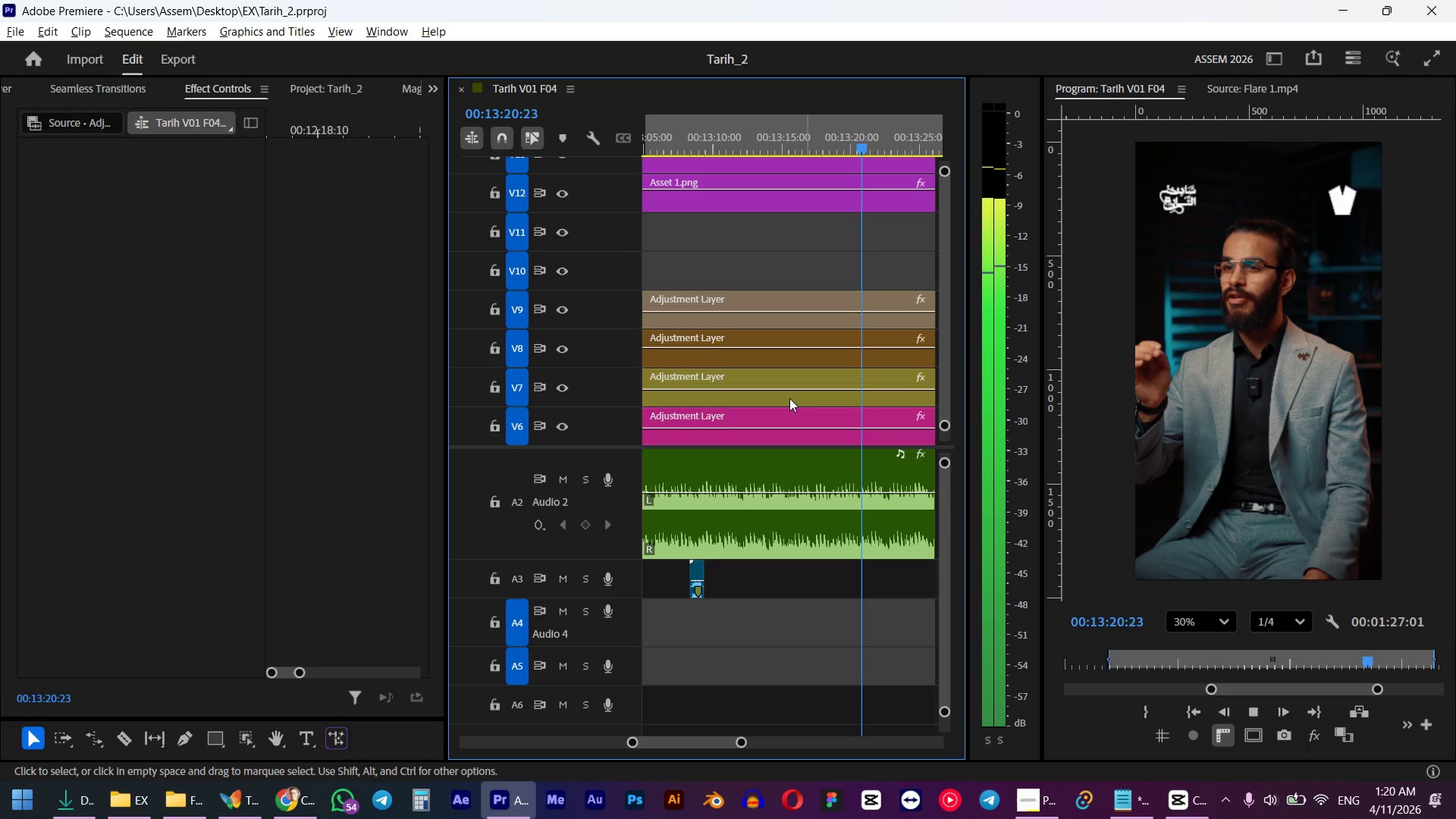 
scroll: coordinate [830, 419], scroll_direction: down, amount: 1.0
 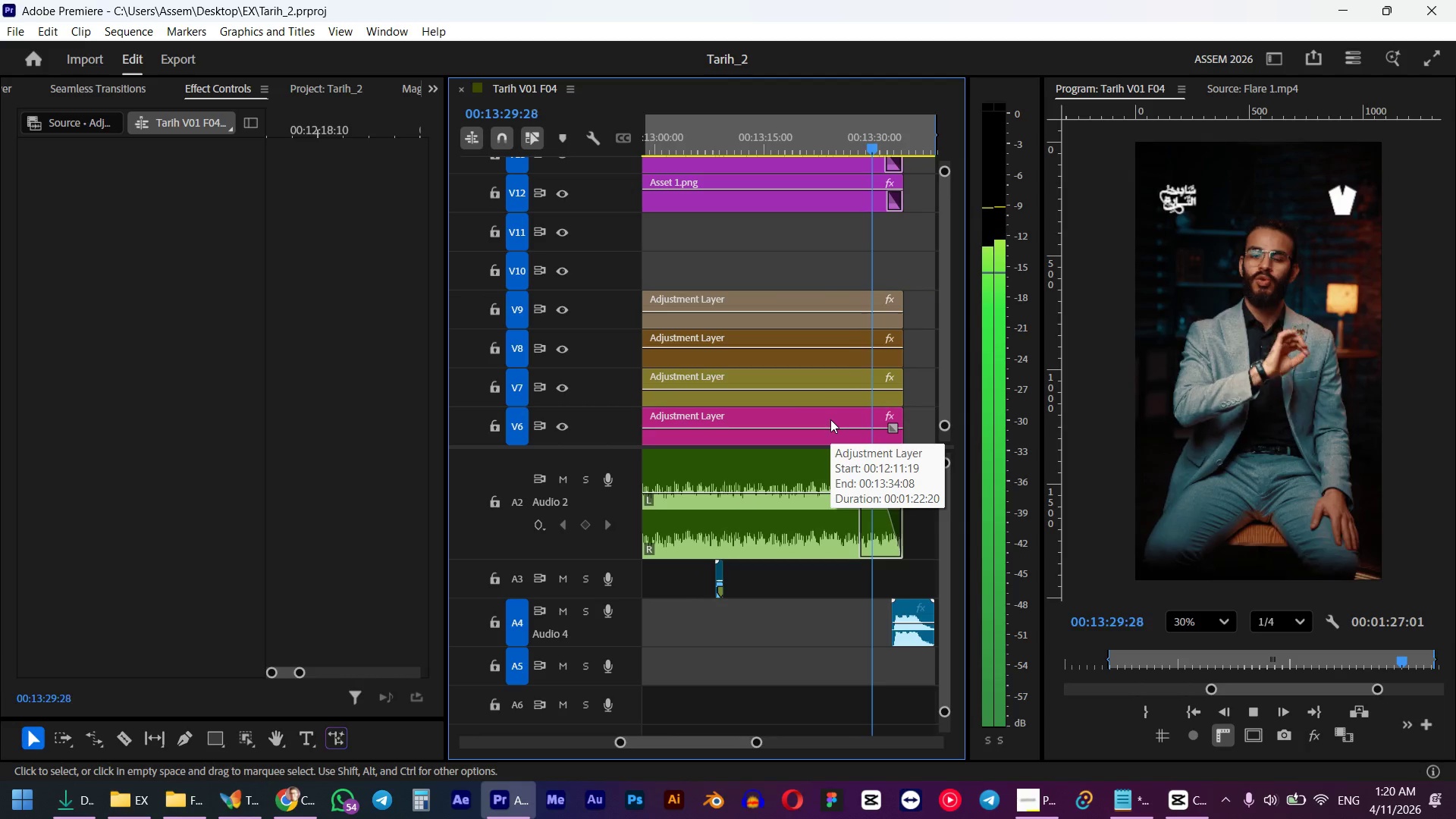 
hold_key(key=AltLeft, duration=0.64)
scroll: coordinate [830, 419], scroll_direction: down, amount: 4.0
 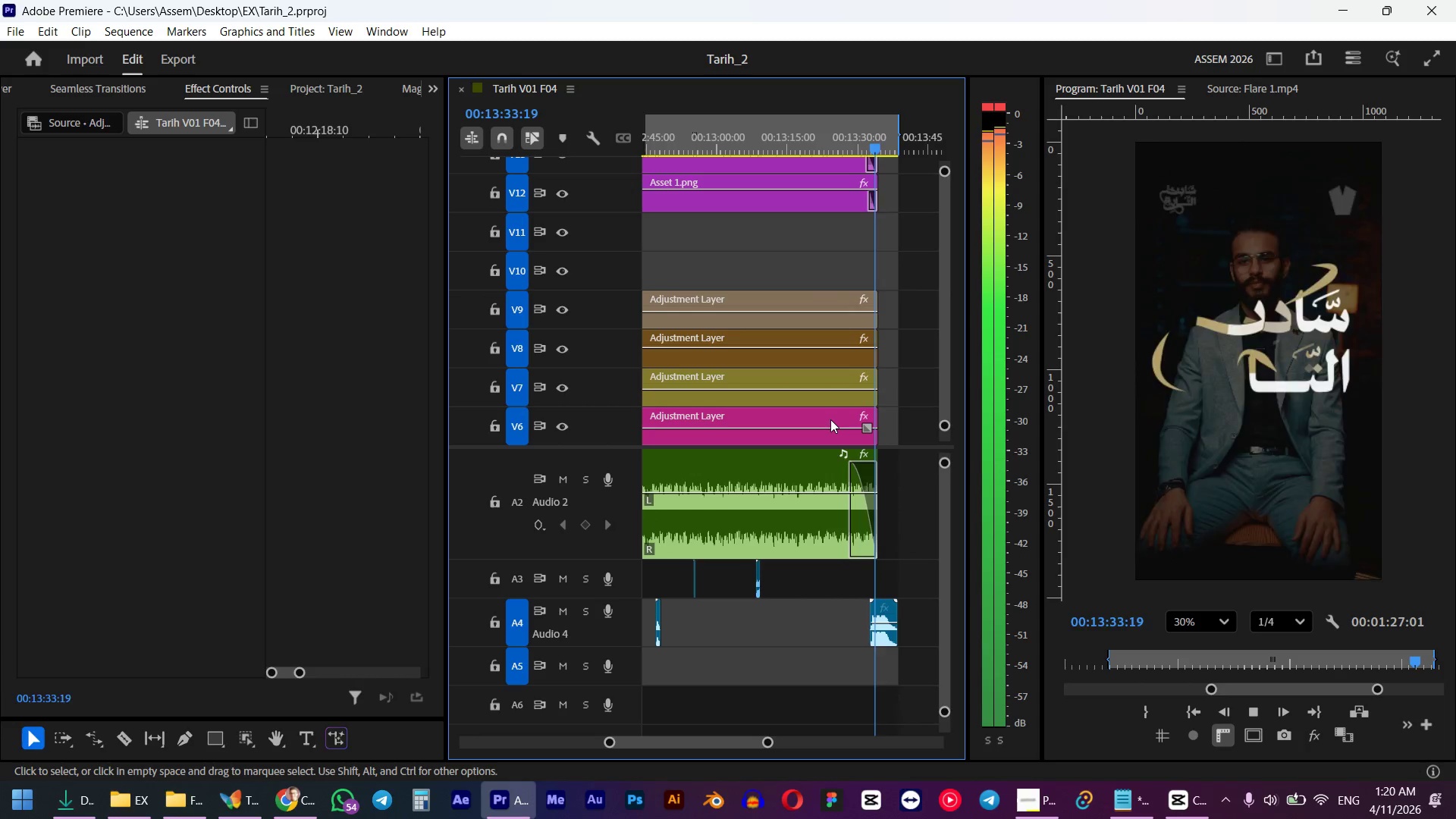 
key(Space)
 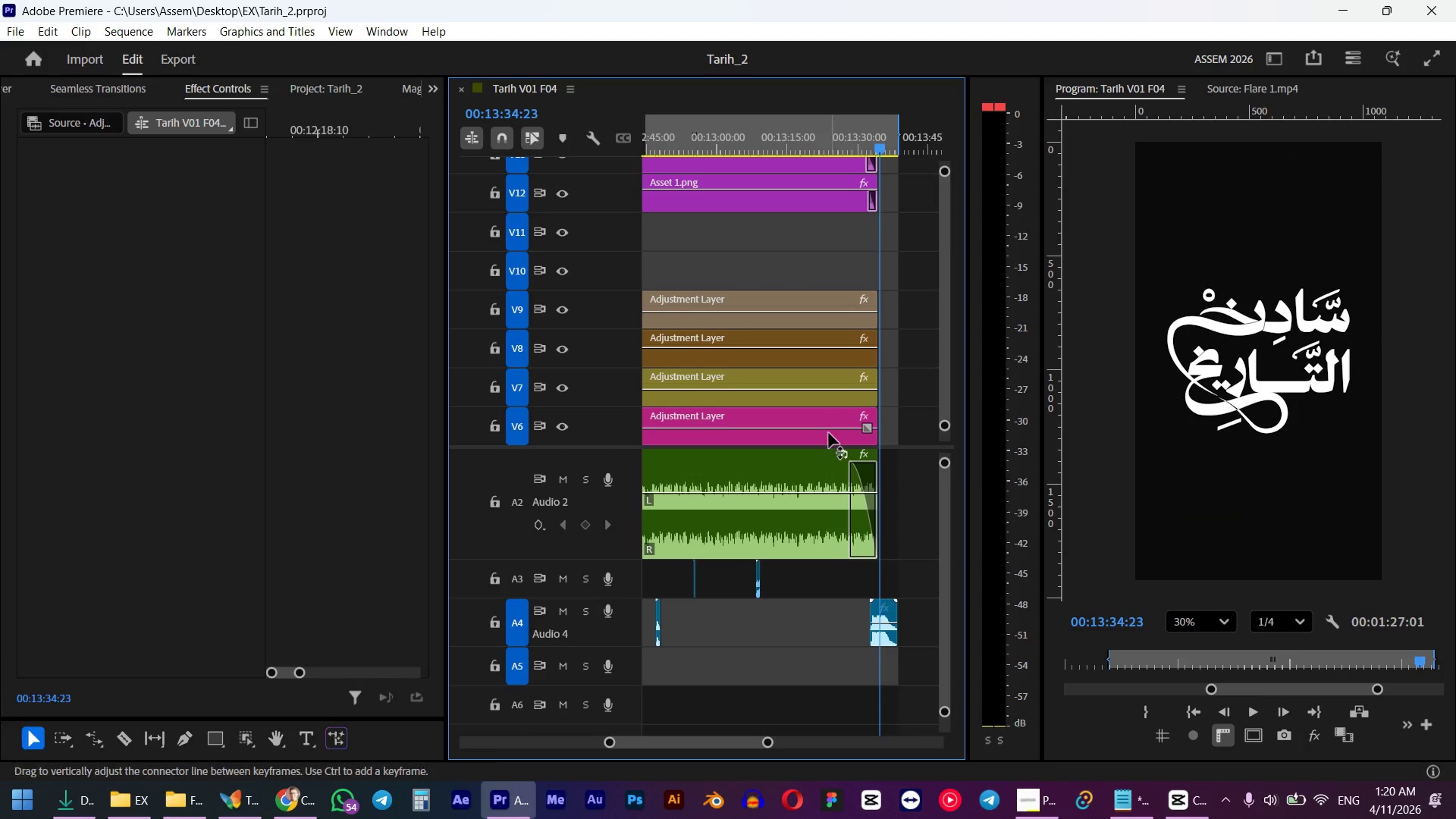 
hold_key(key=AltLeft, duration=0.41)
scroll: coordinate [824, 433], scroll_direction: up, amount: 1.0
 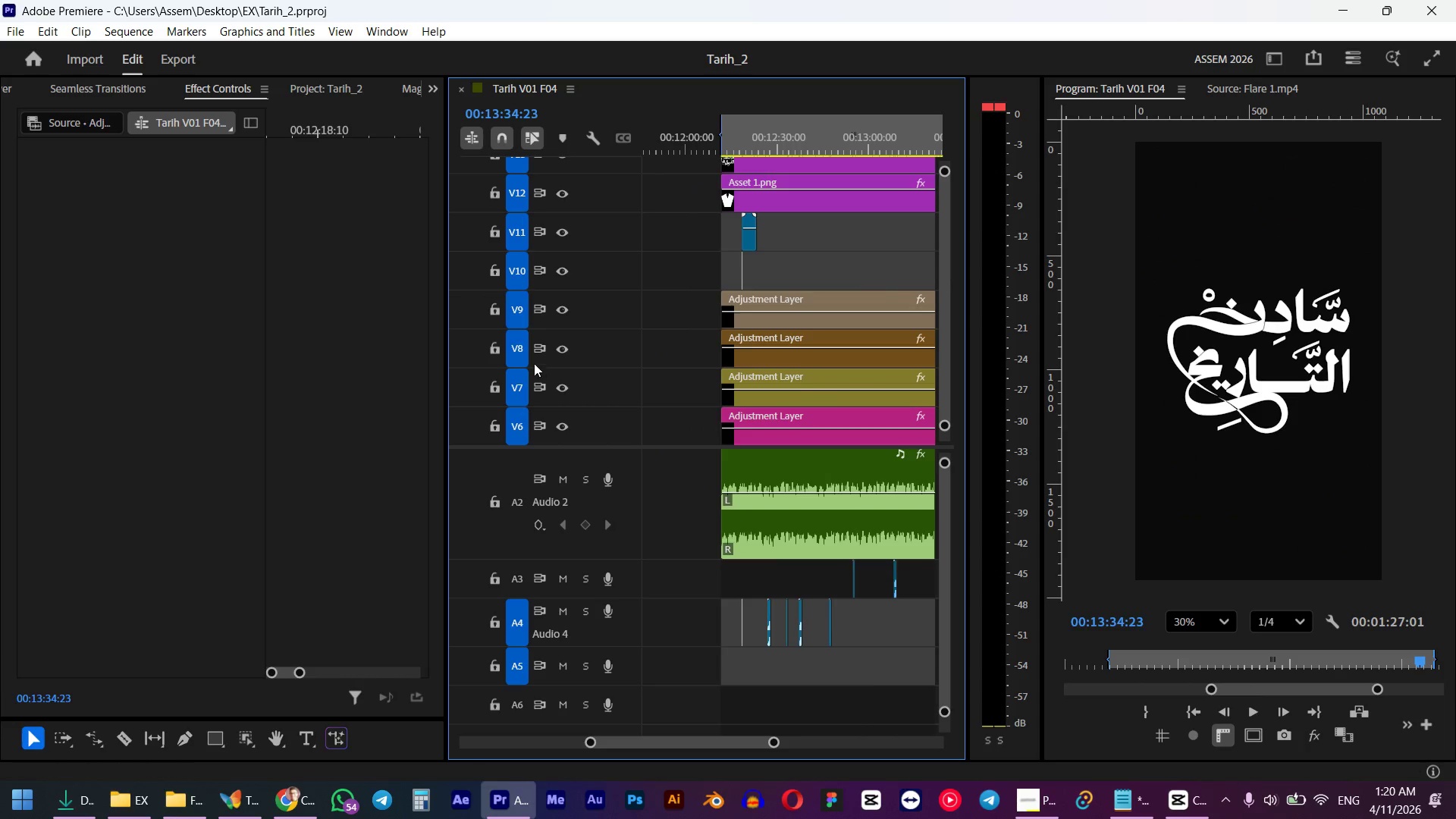 
key(Shift+8)
 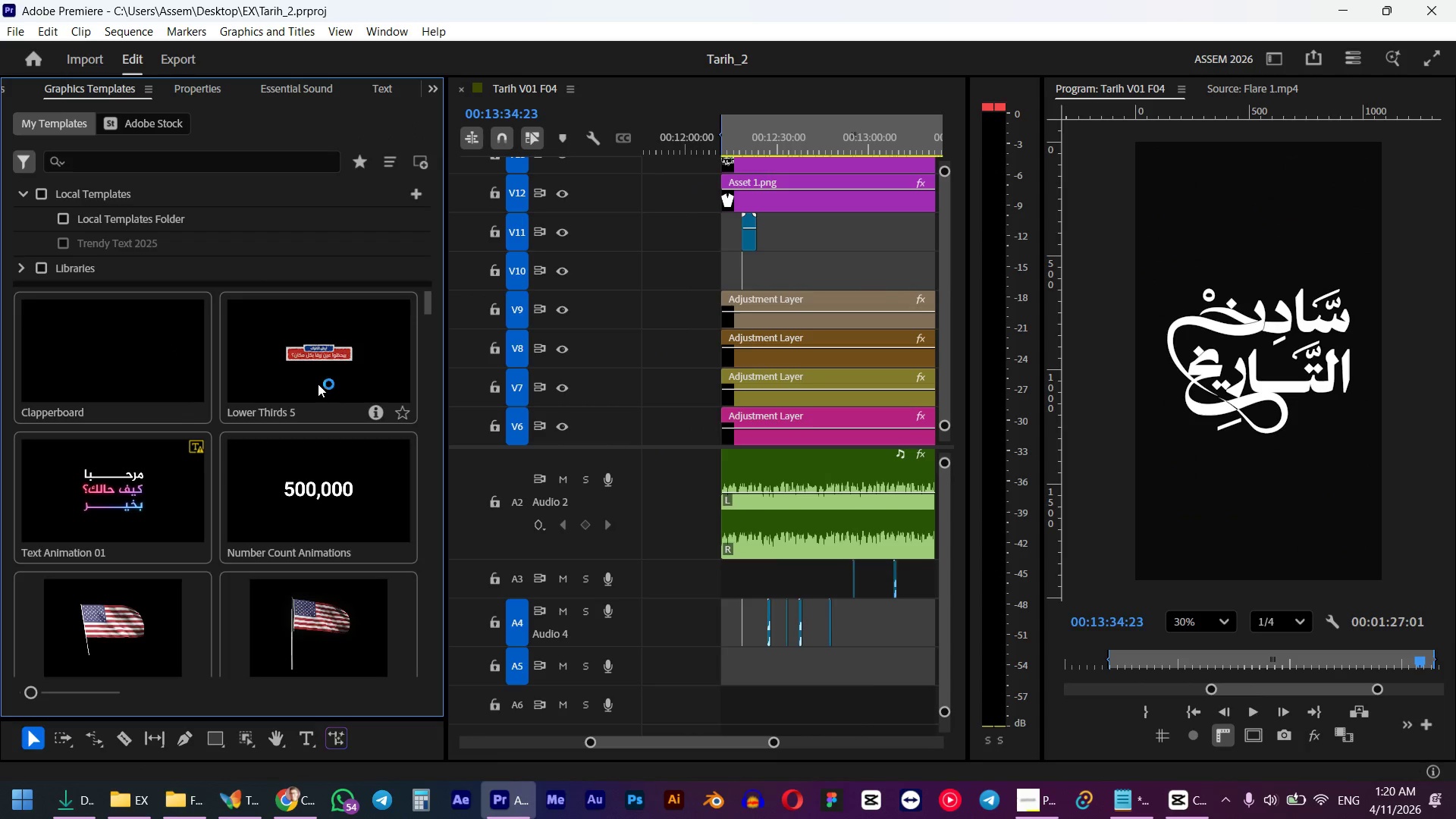 
scroll: coordinate [46, 541], scroll_direction: down, amount: 37.0
 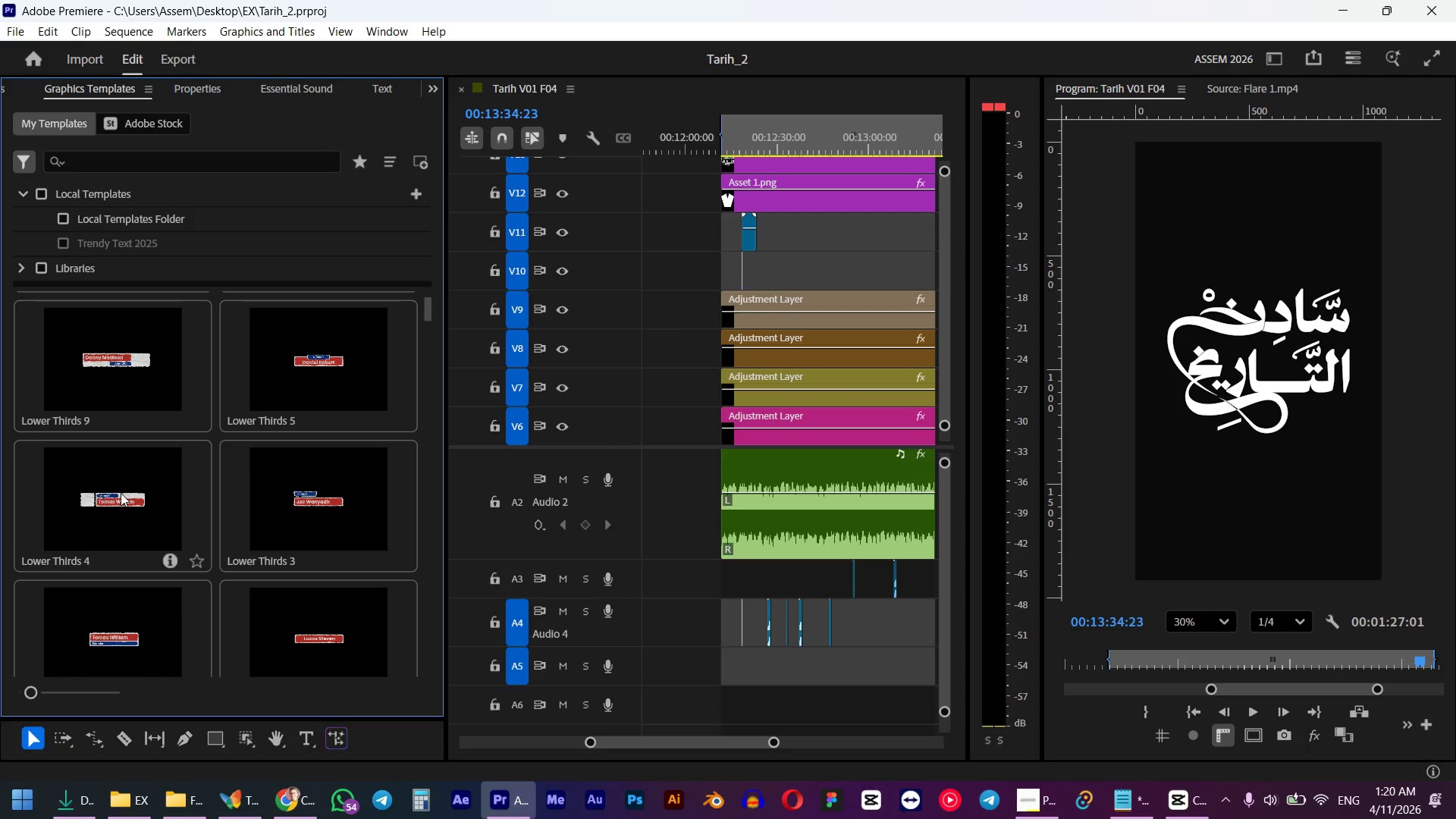 
left_click_drag(start_coordinate=[427, 319], to_coordinate=[437, 426])
 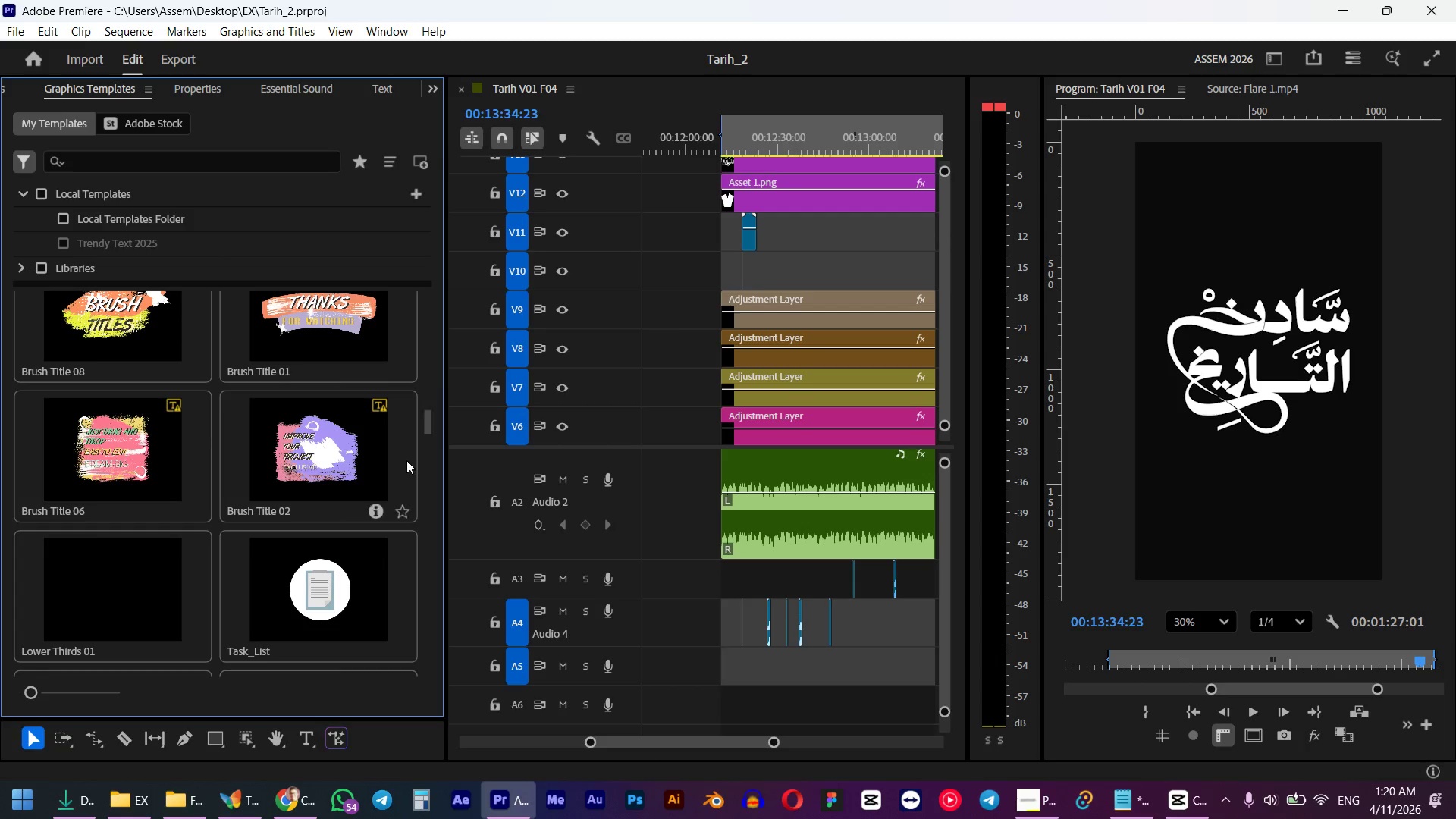 
scroll: coordinate [99, 512], scroll_direction: down, amount: 32.0
 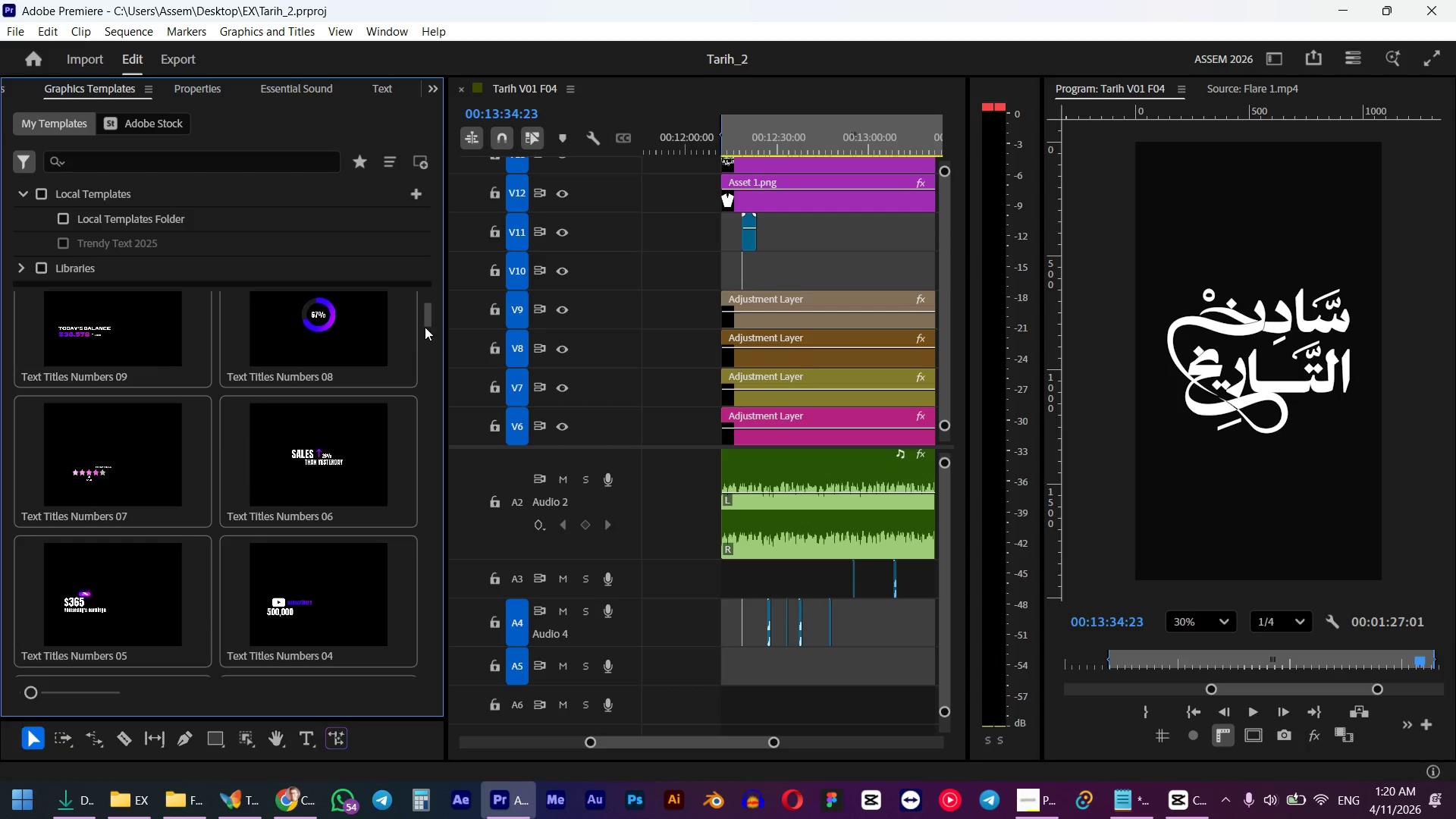 
left_click_drag(start_coordinate=[428, 425], to_coordinate=[425, 459])
 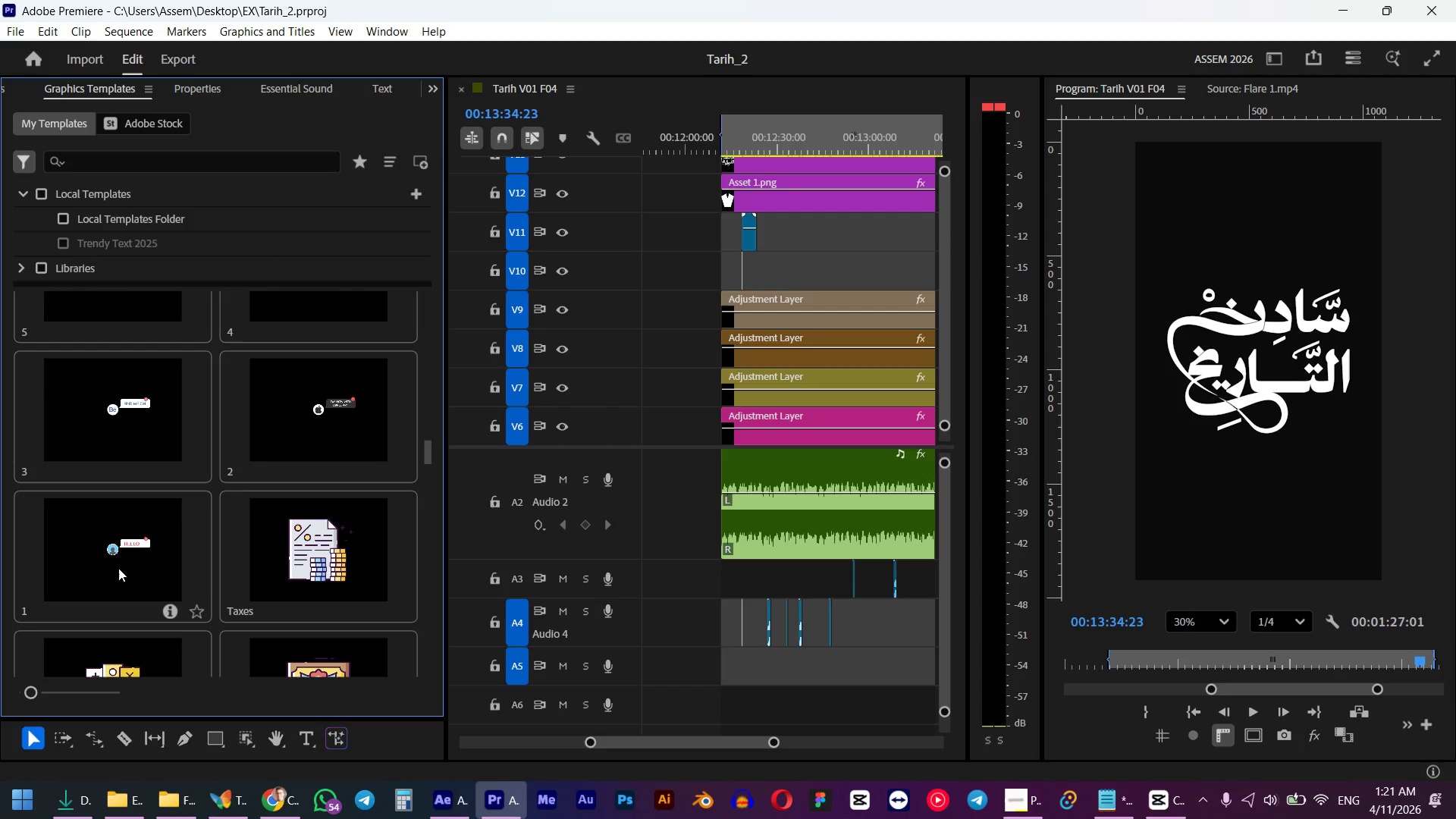 
scroll: coordinate [403, 457], scroll_direction: up, amount: 16.0
 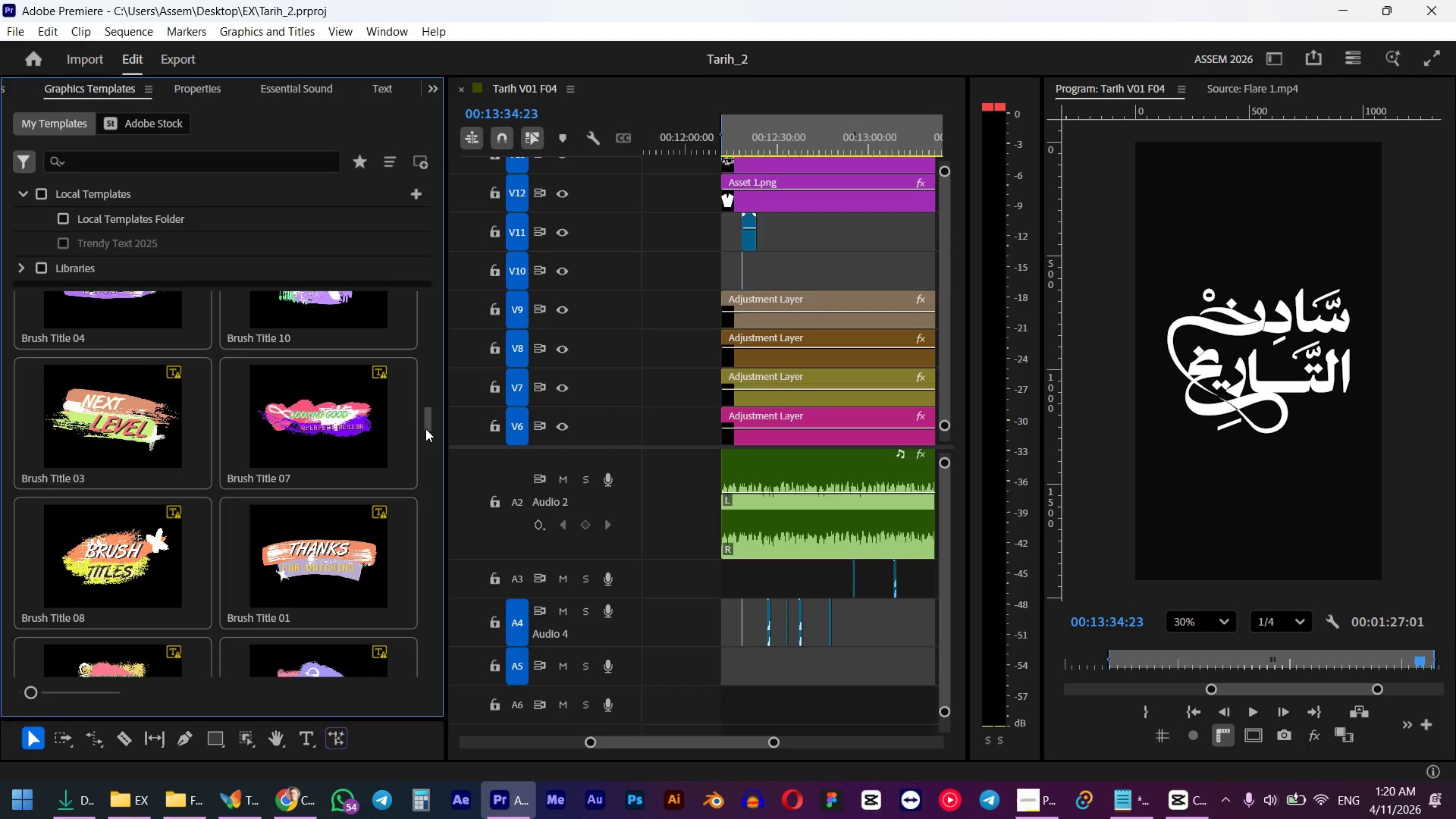 
left_click([118, 568])
 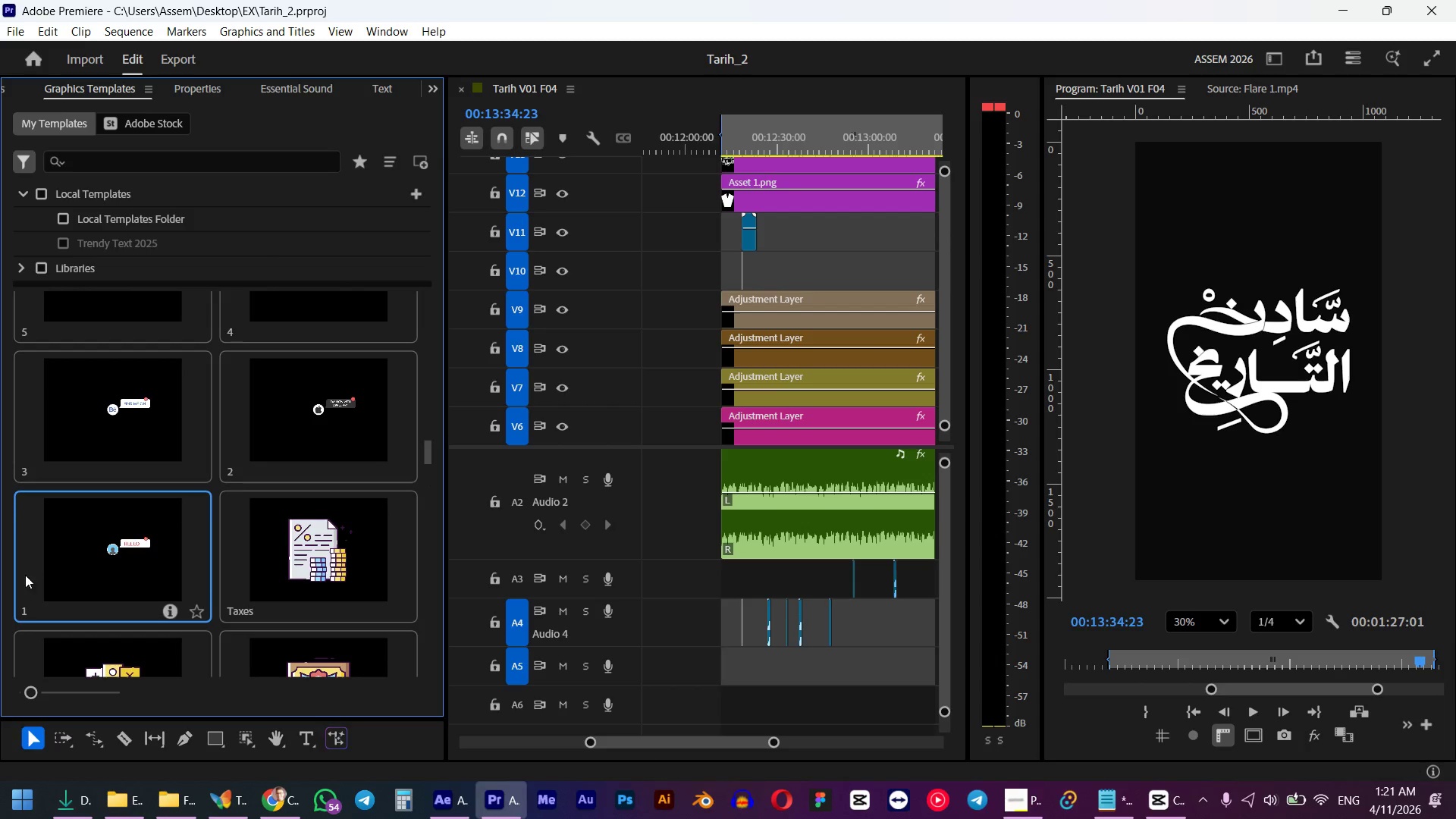 
scroll: coordinate [35, 568], scroll_direction: none, amount: 0.0
 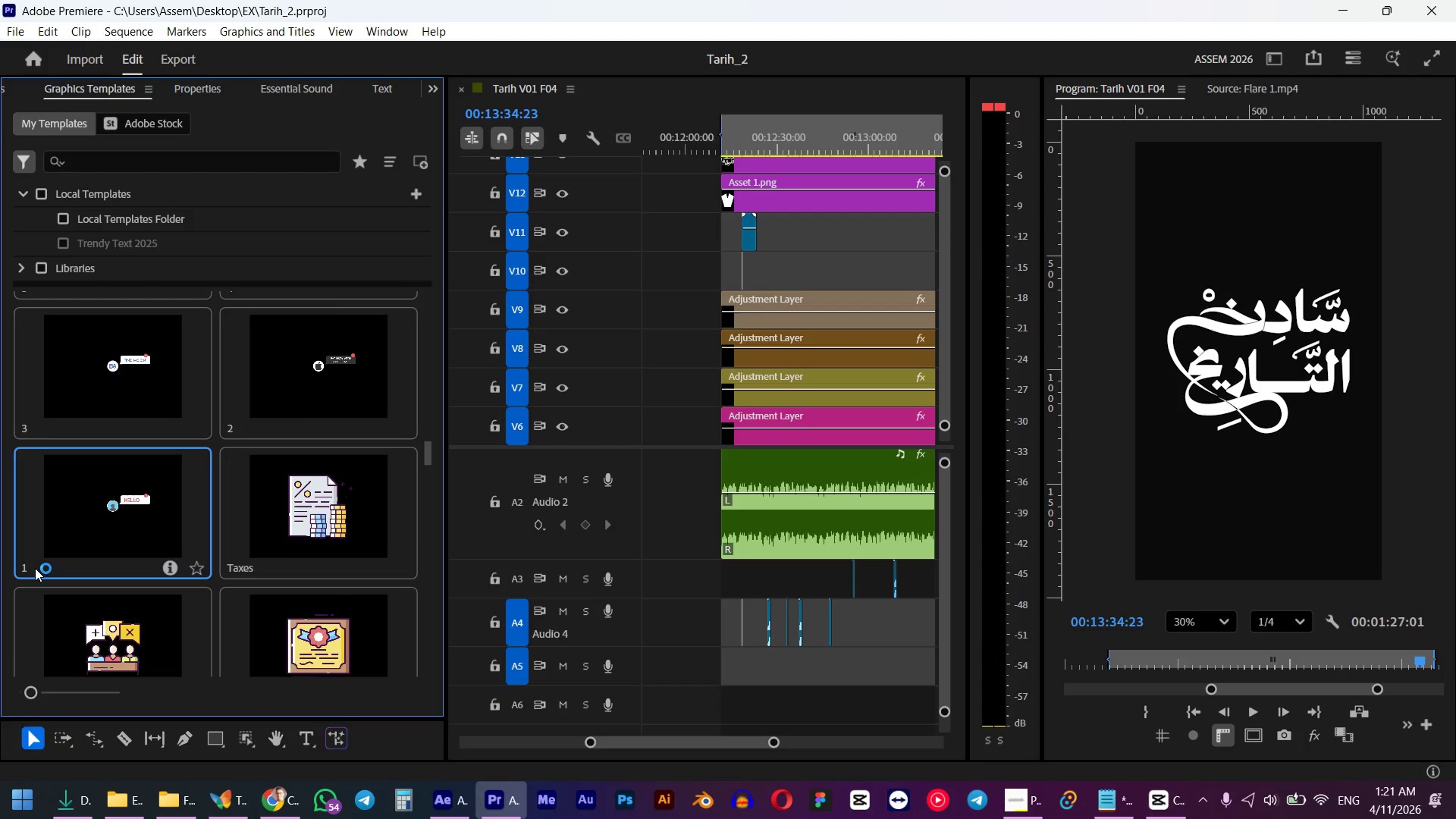 
scroll: coordinate [35, 568], scroll_direction: up, amount: 6.0
 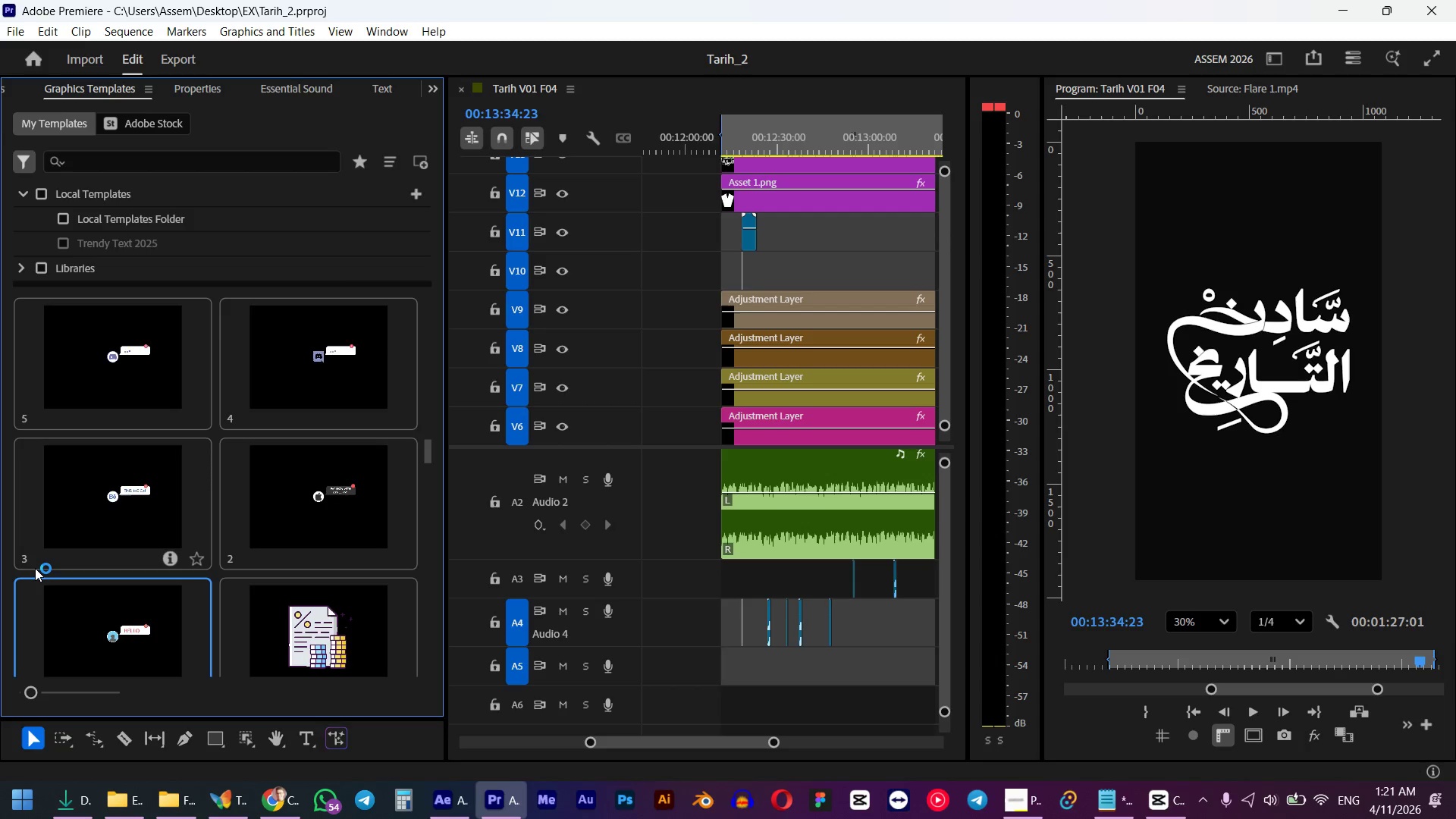 
scroll: coordinate [153, 552], scroll_direction: down, amount: 29.0
 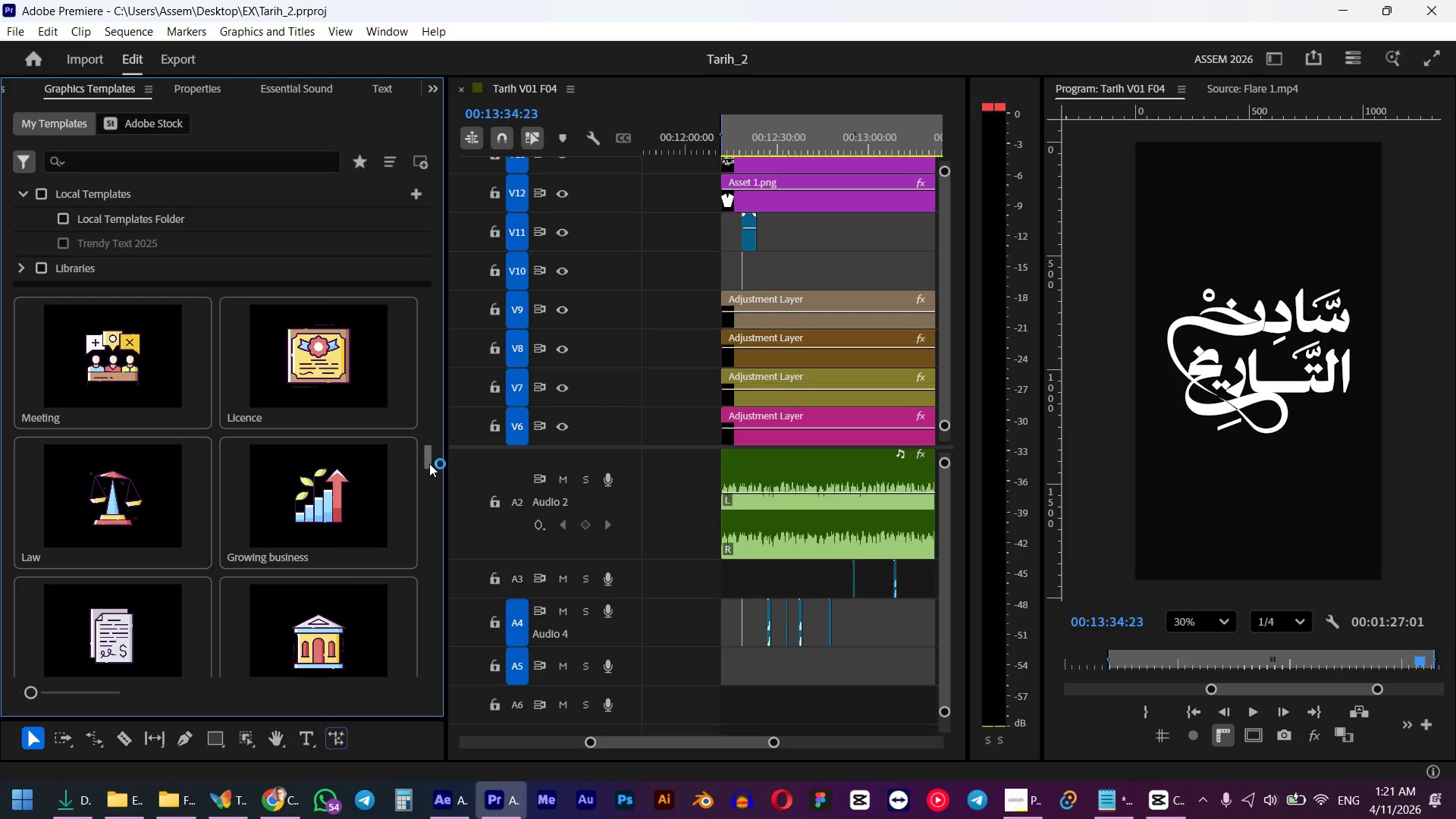 
left_click_drag(start_coordinate=[429, 460], to_coordinate=[435, 694])
 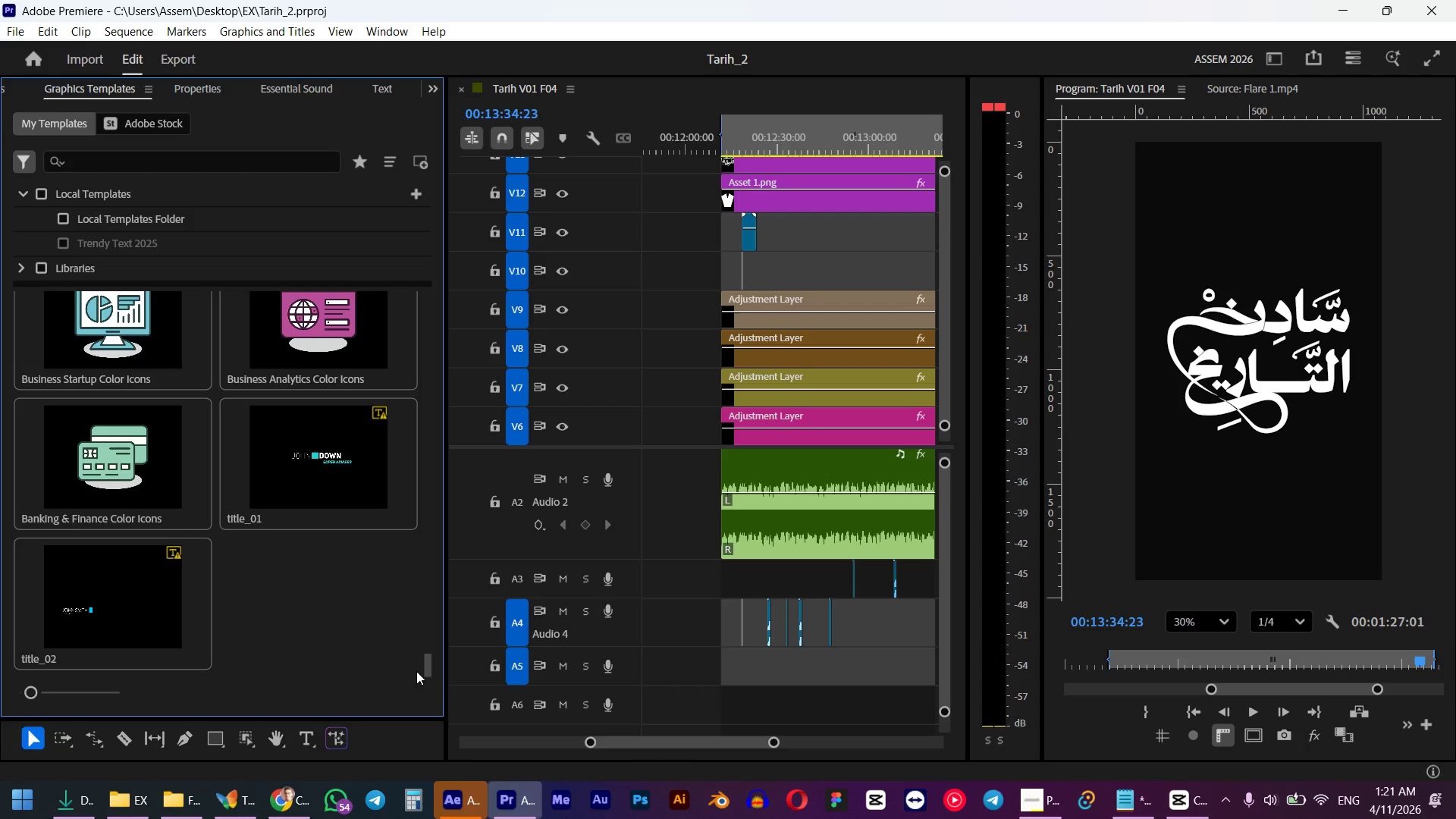 
left_click_drag(start_coordinate=[432, 661], to_coordinate=[429, 639])
 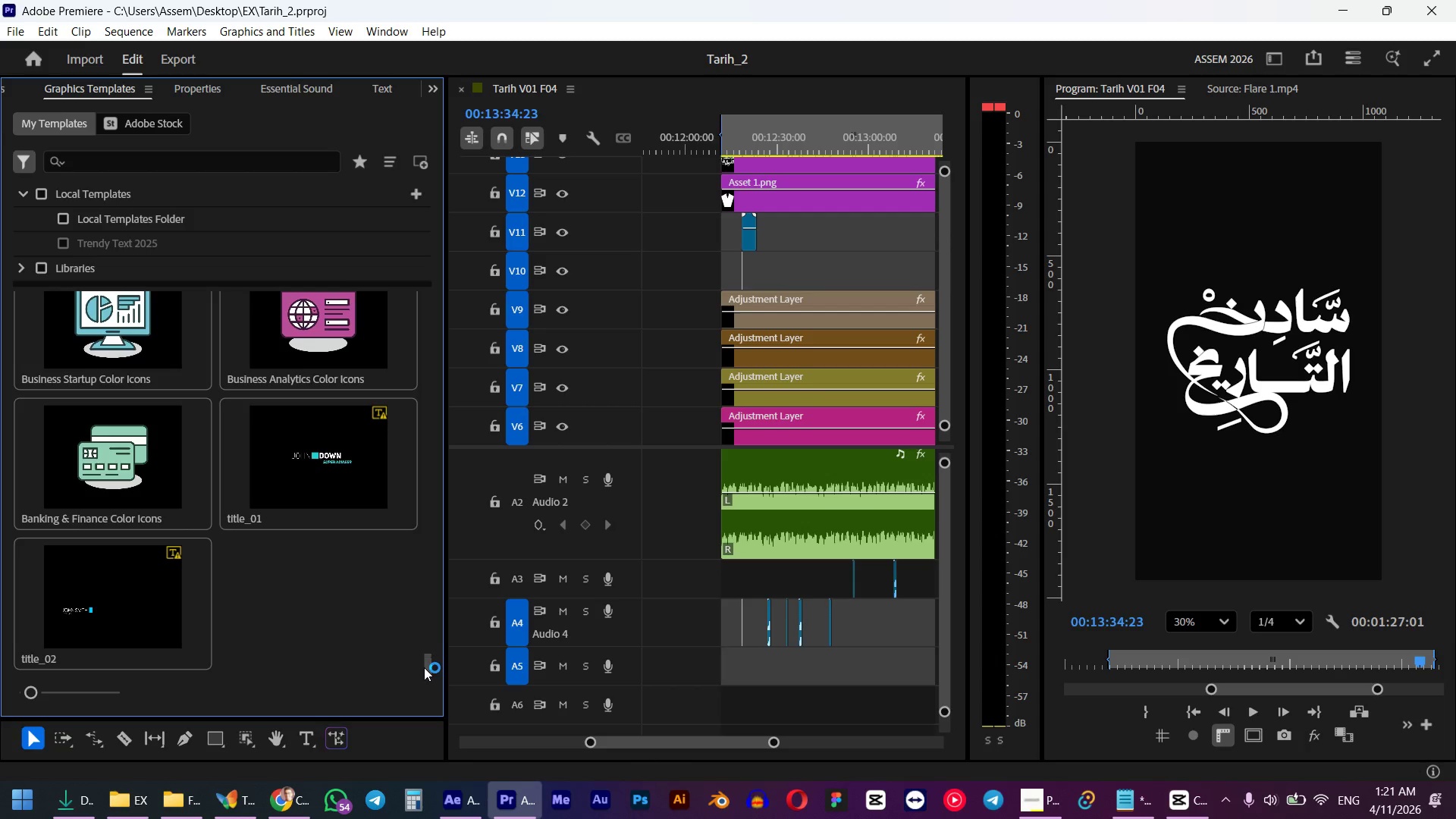 
left_click_drag(start_coordinate=[424, 667], to_coordinate=[427, 632])
 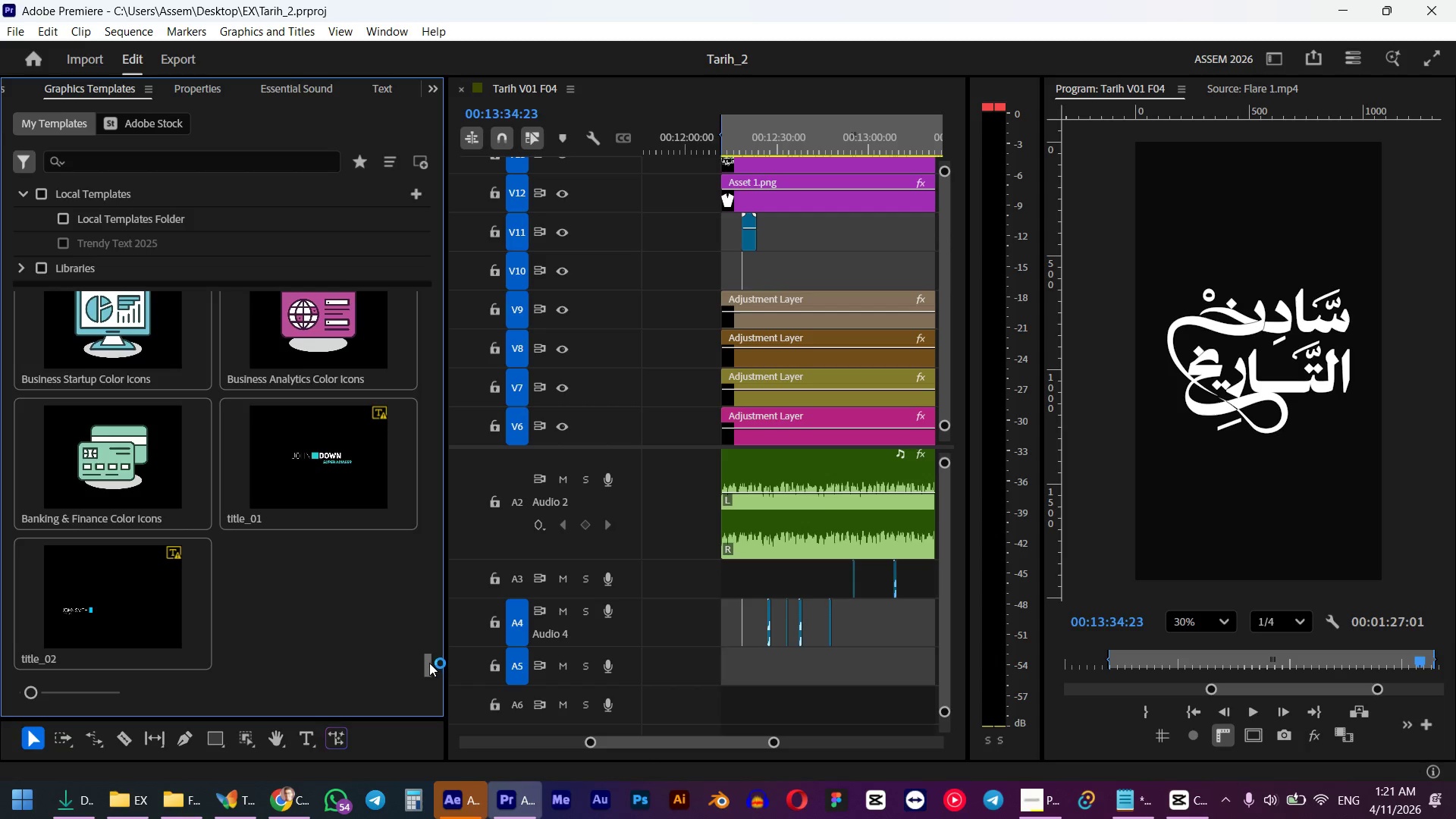 
left_click_drag(start_coordinate=[429, 663], to_coordinate=[452, 416])
 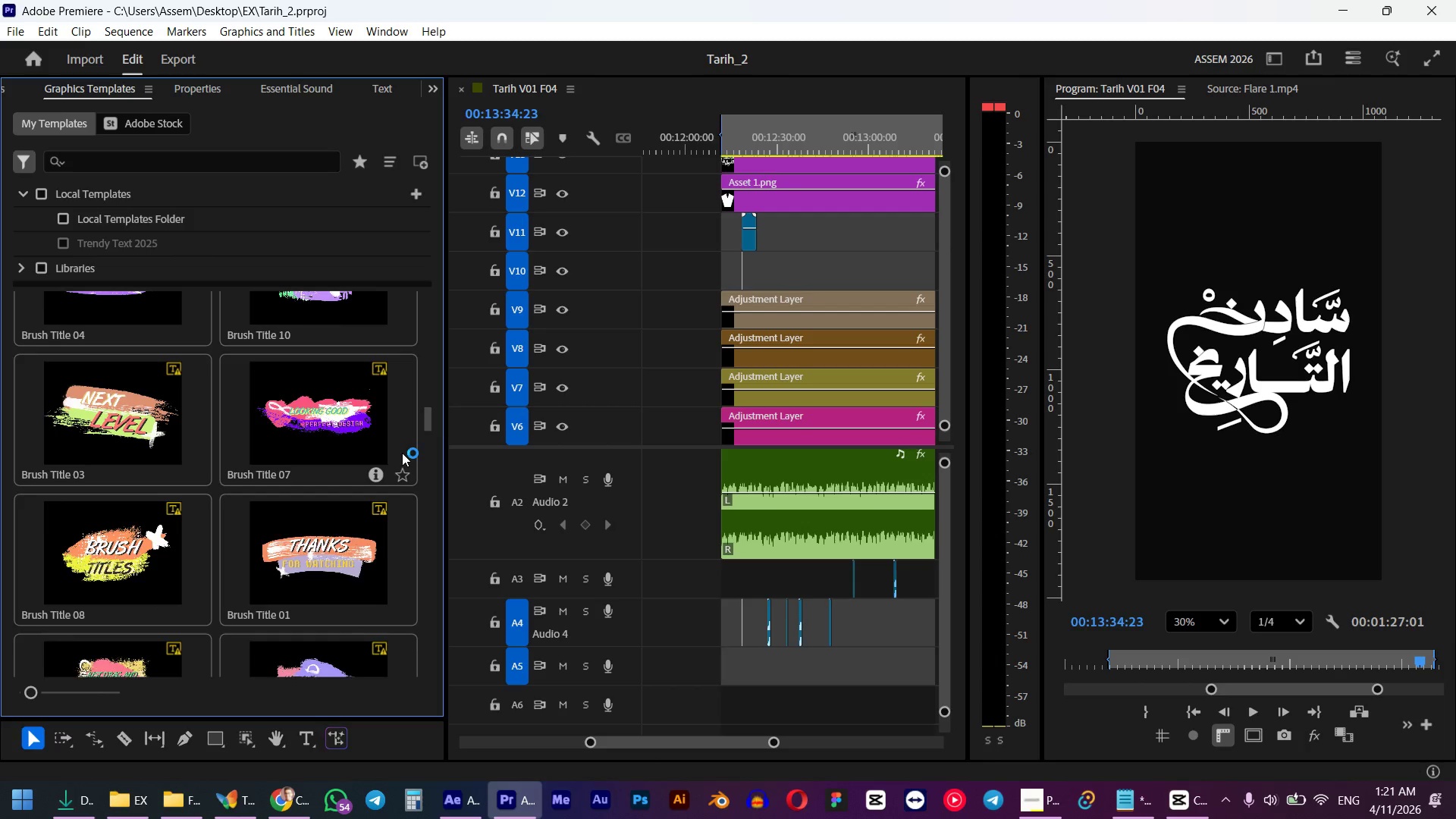 
scroll: coordinate [389, 438], scroll_direction: up, amount: 34.0
 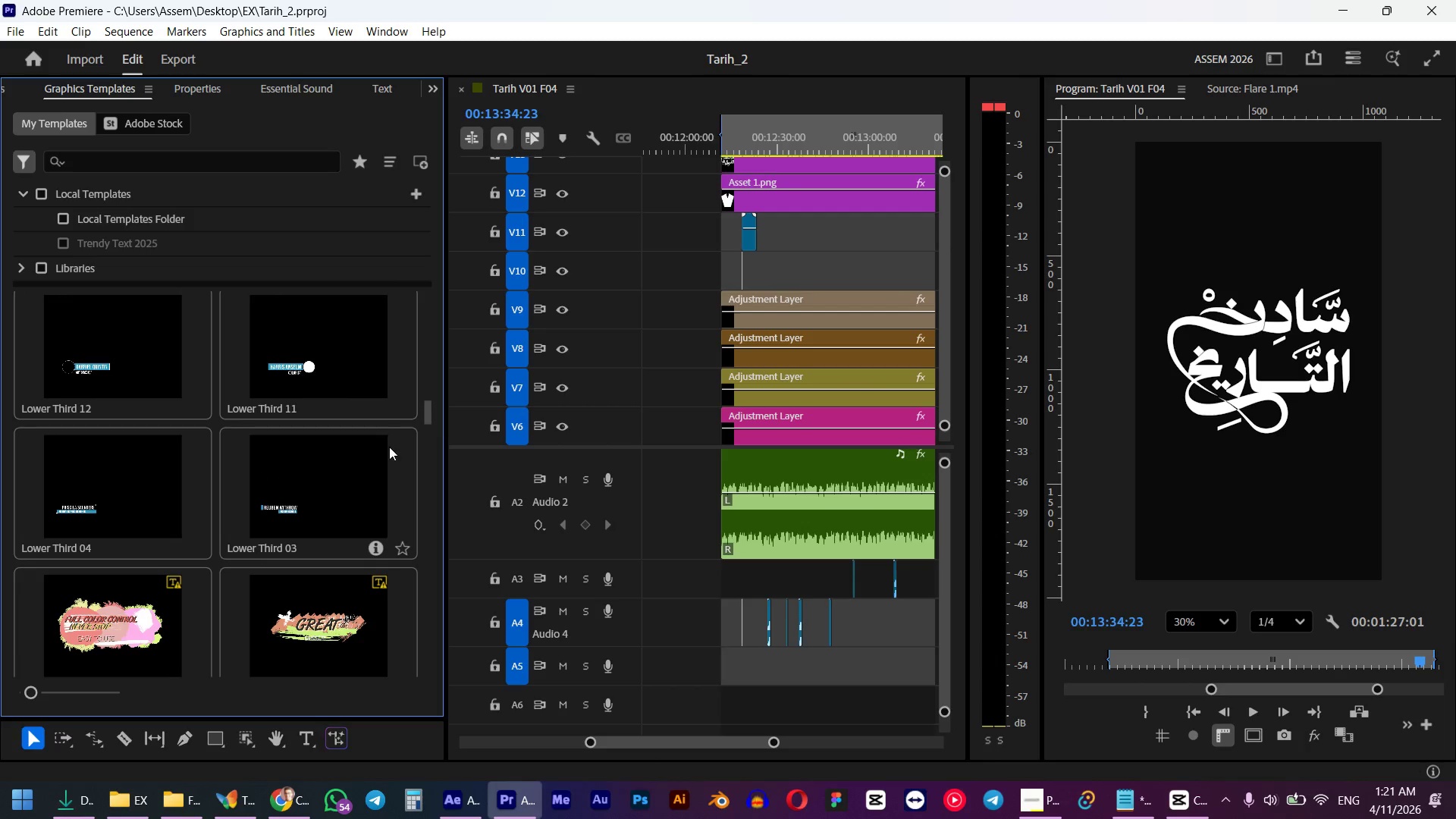 
wait(13.9)
 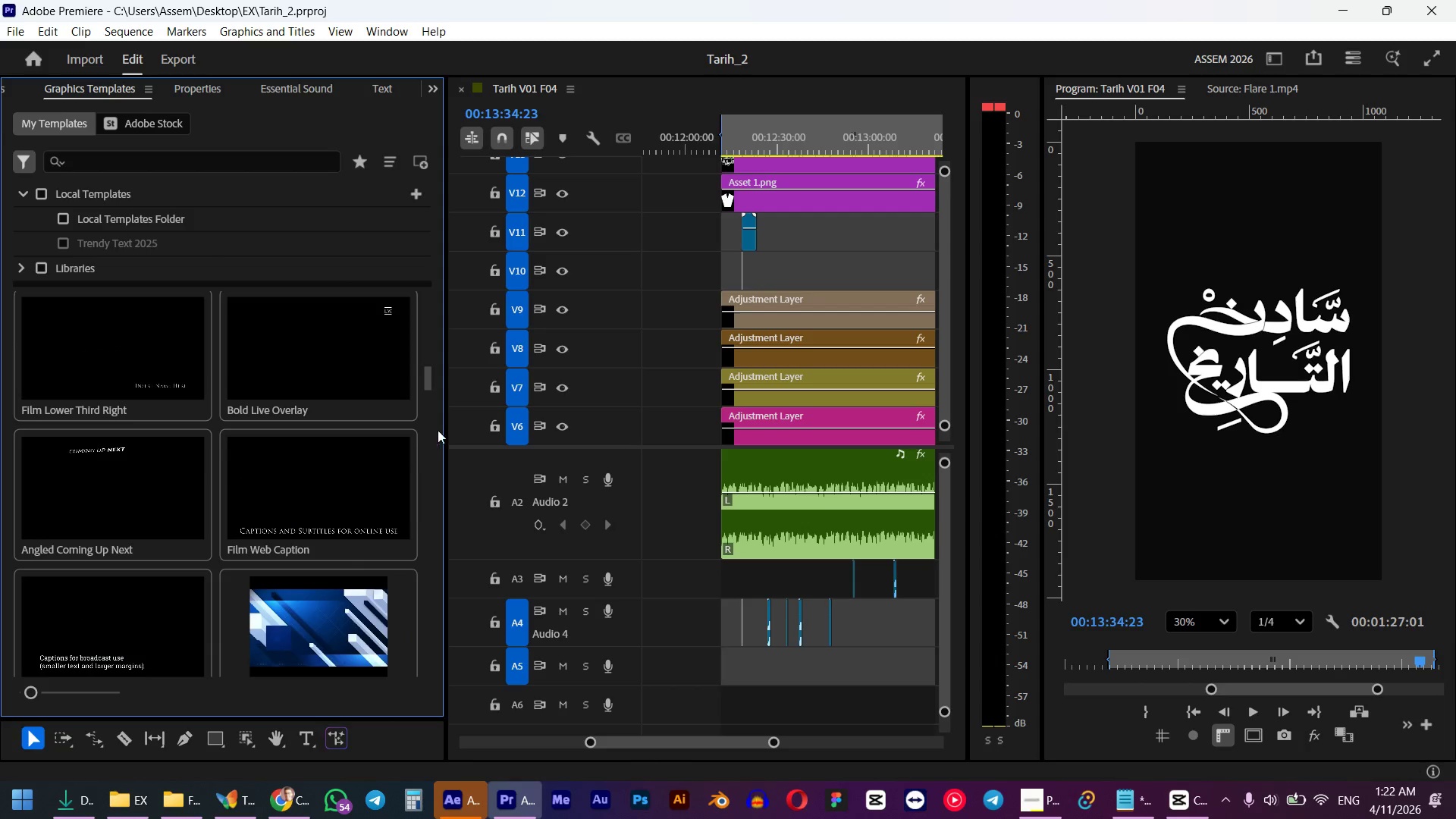 
left_click([432, 387])
 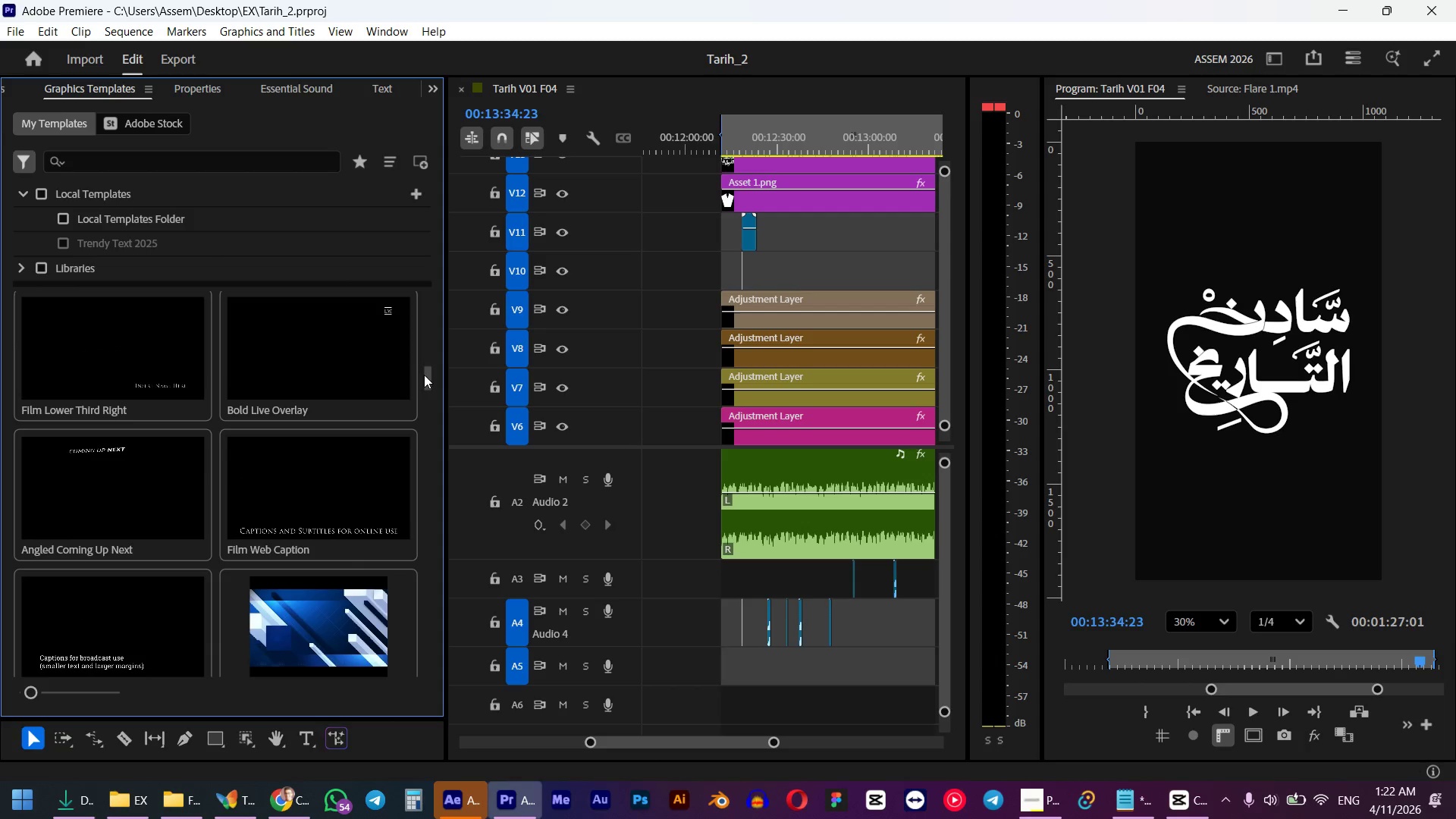 
scroll: coordinate [392, 460], scroll_direction: up, amount: 193.0
 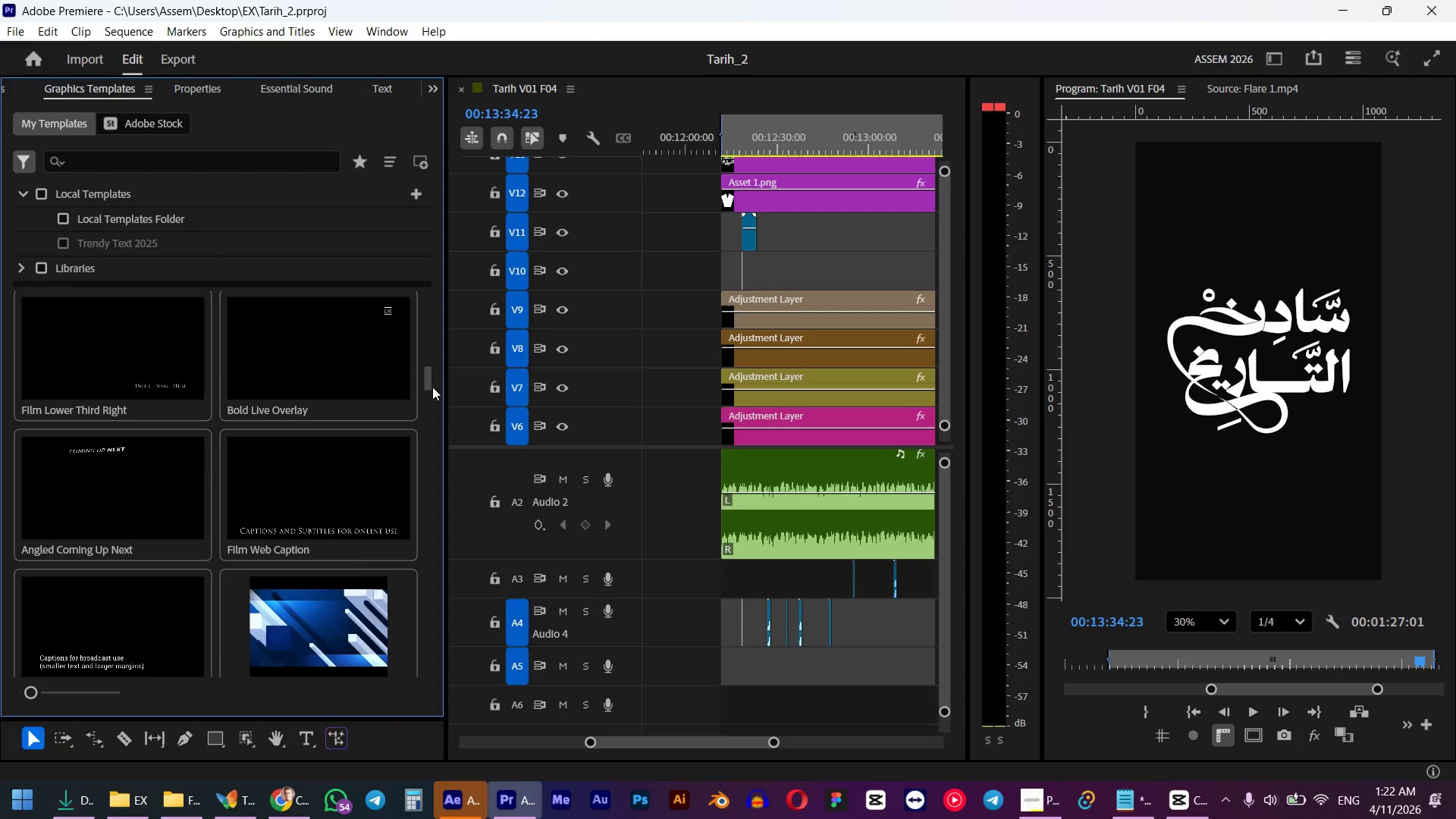 
left_click_drag(start_coordinate=[425, 375], to_coordinate=[431, 328])
 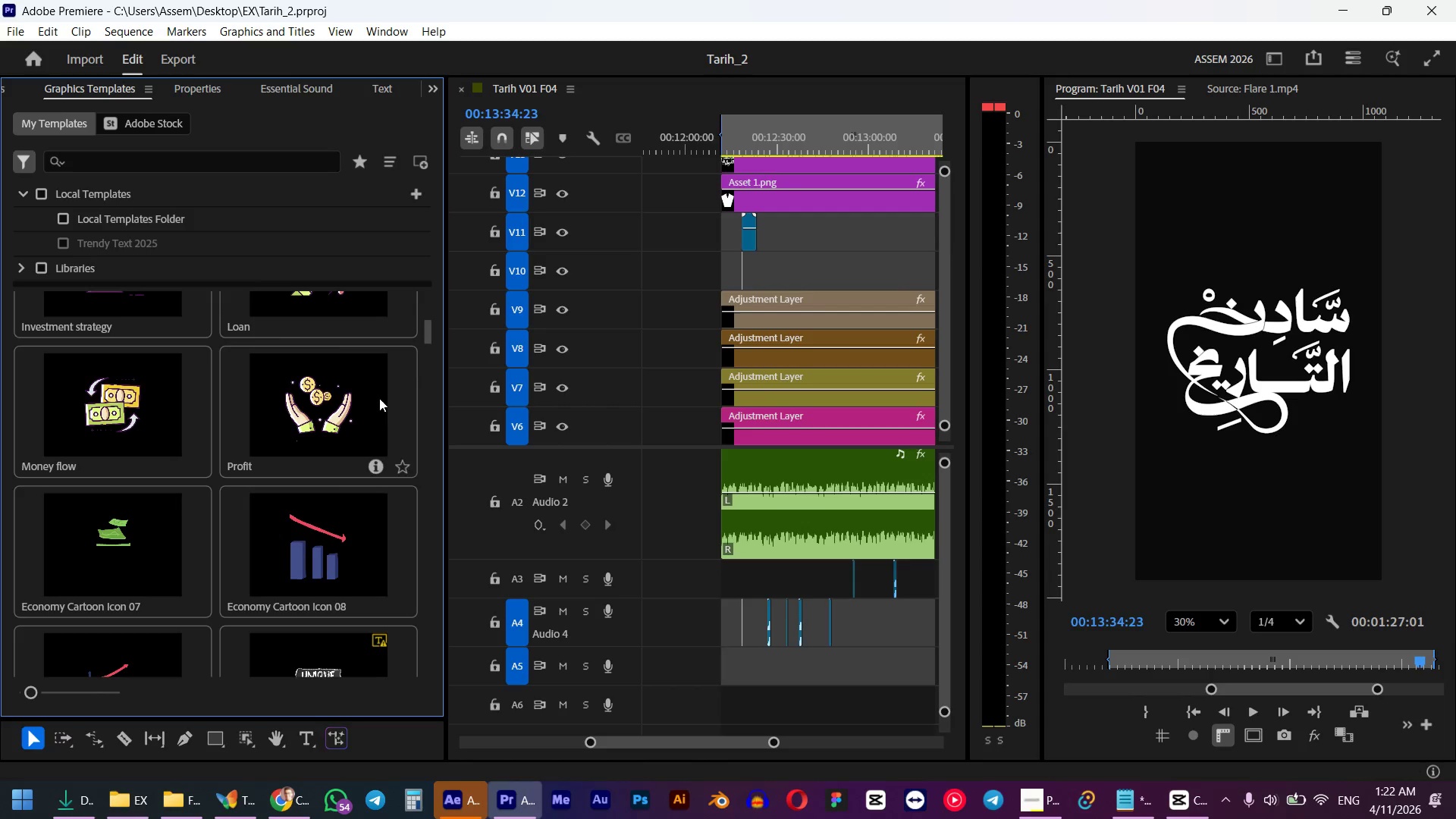 
left_click_drag(start_coordinate=[426, 333], to_coordinate=[430, 321])
 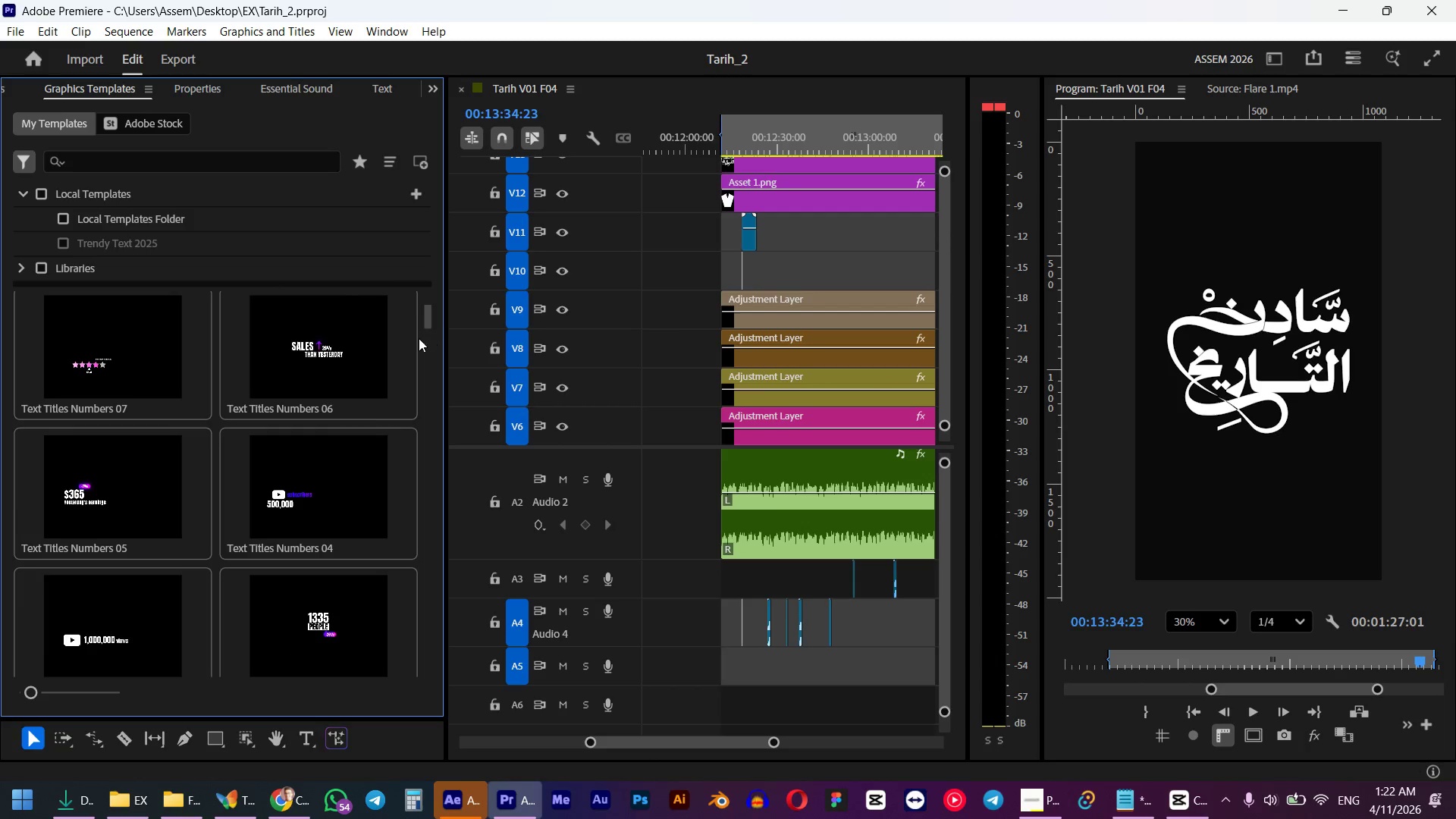 
scroll: coordinate [400, 381], scroll_direction: up, amount: 16.0
 